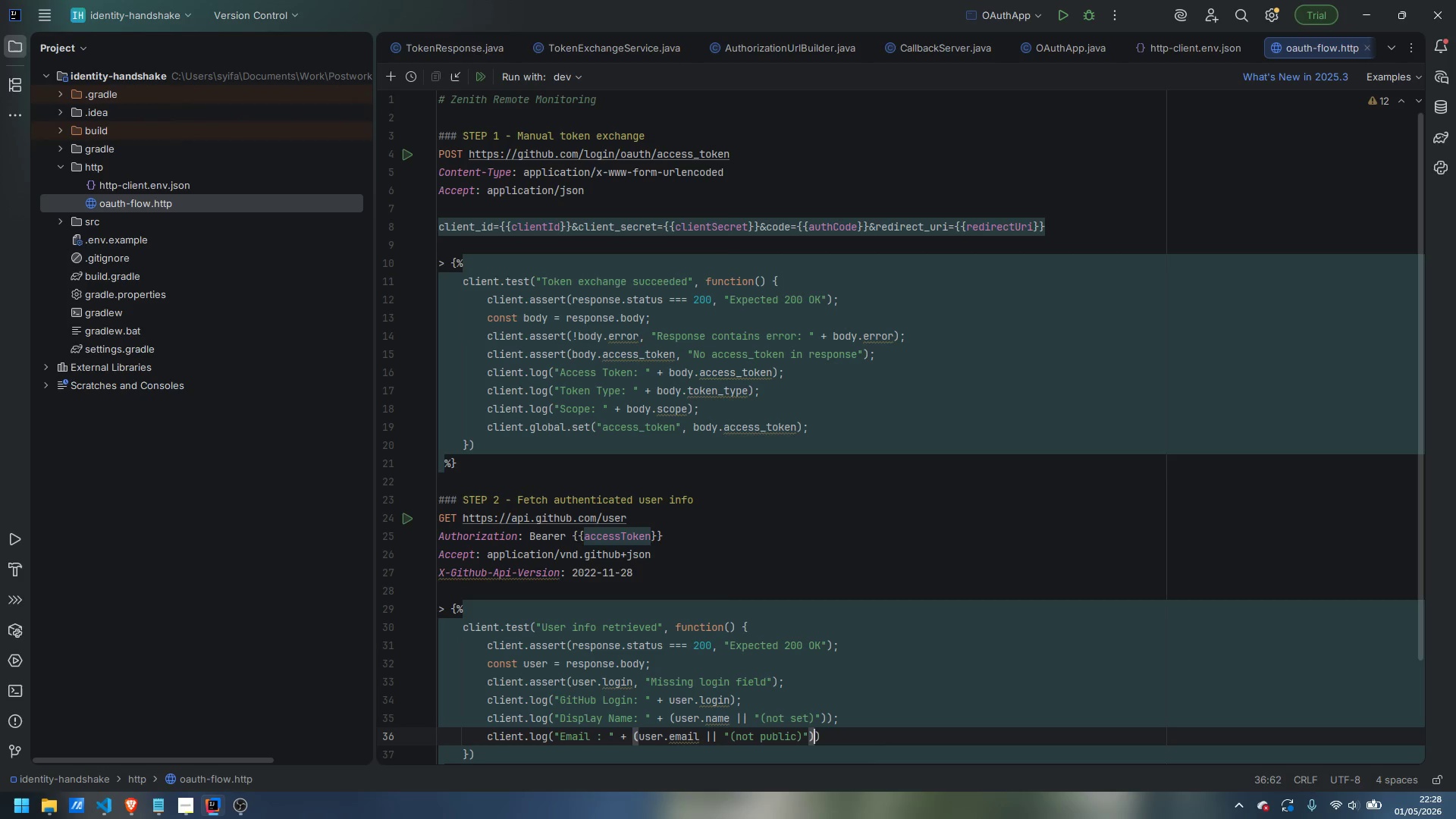 
key(ArrowRight)
 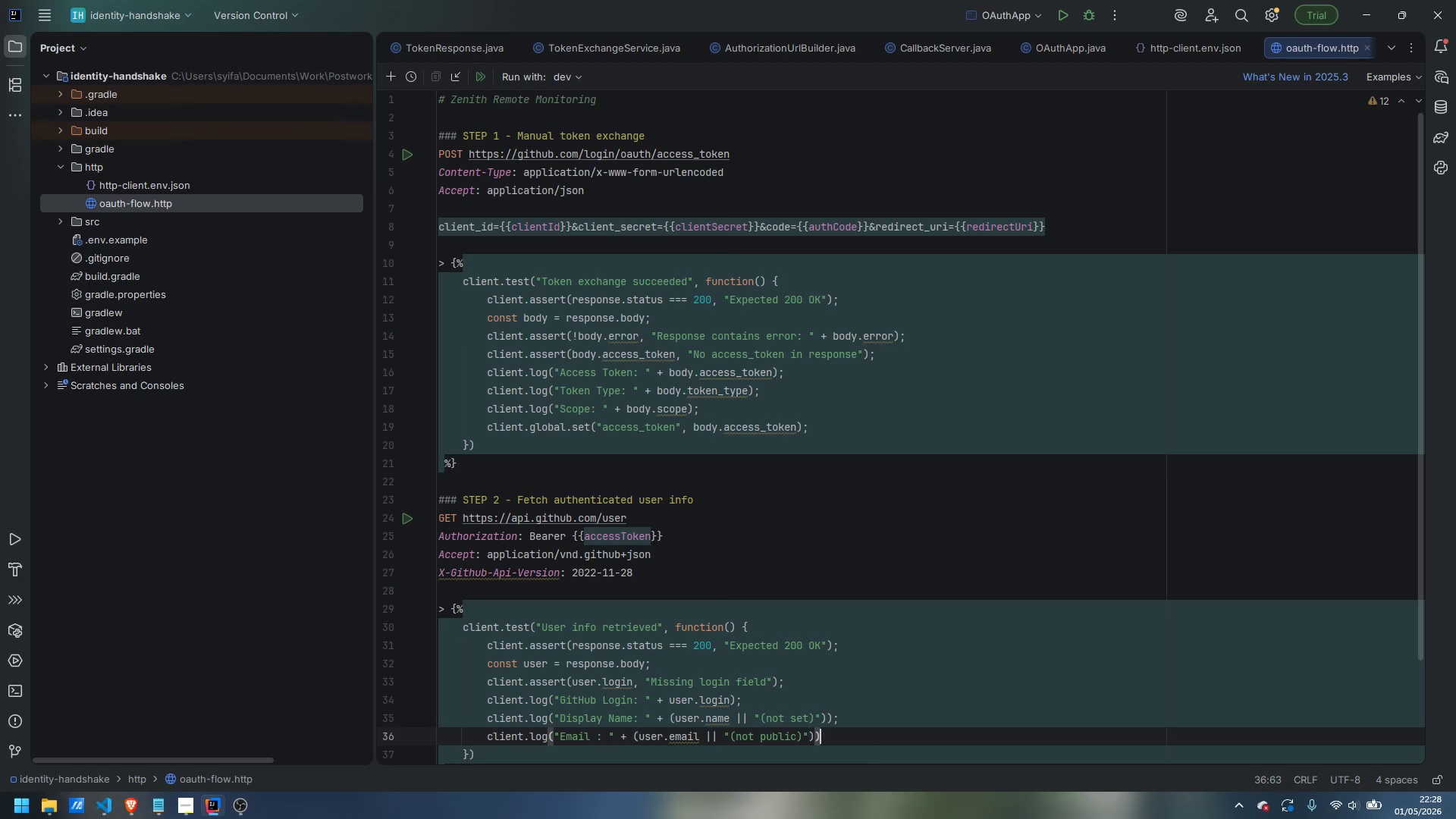 
key(ArrowRight)
 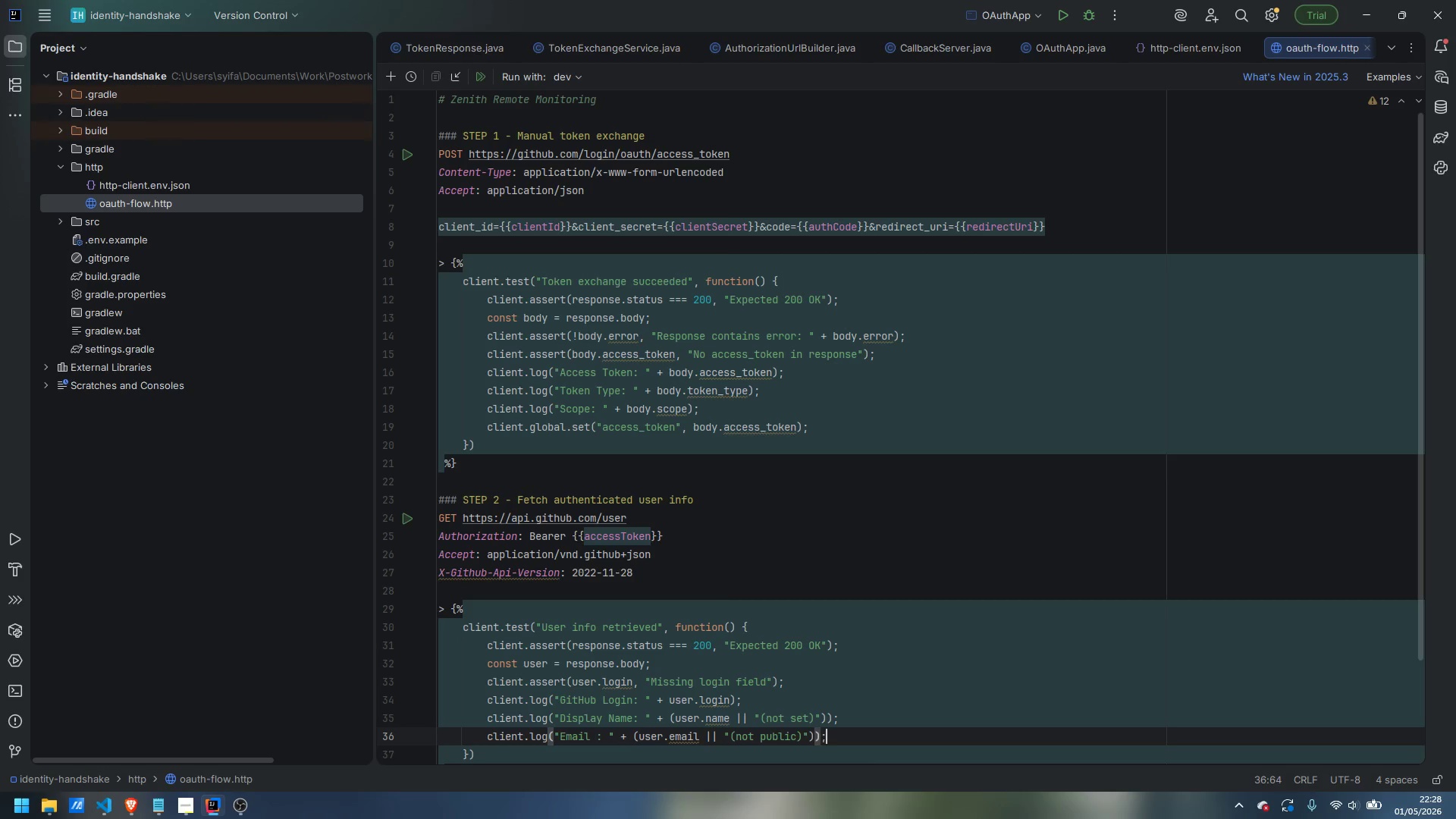 
key(Semicolon)
 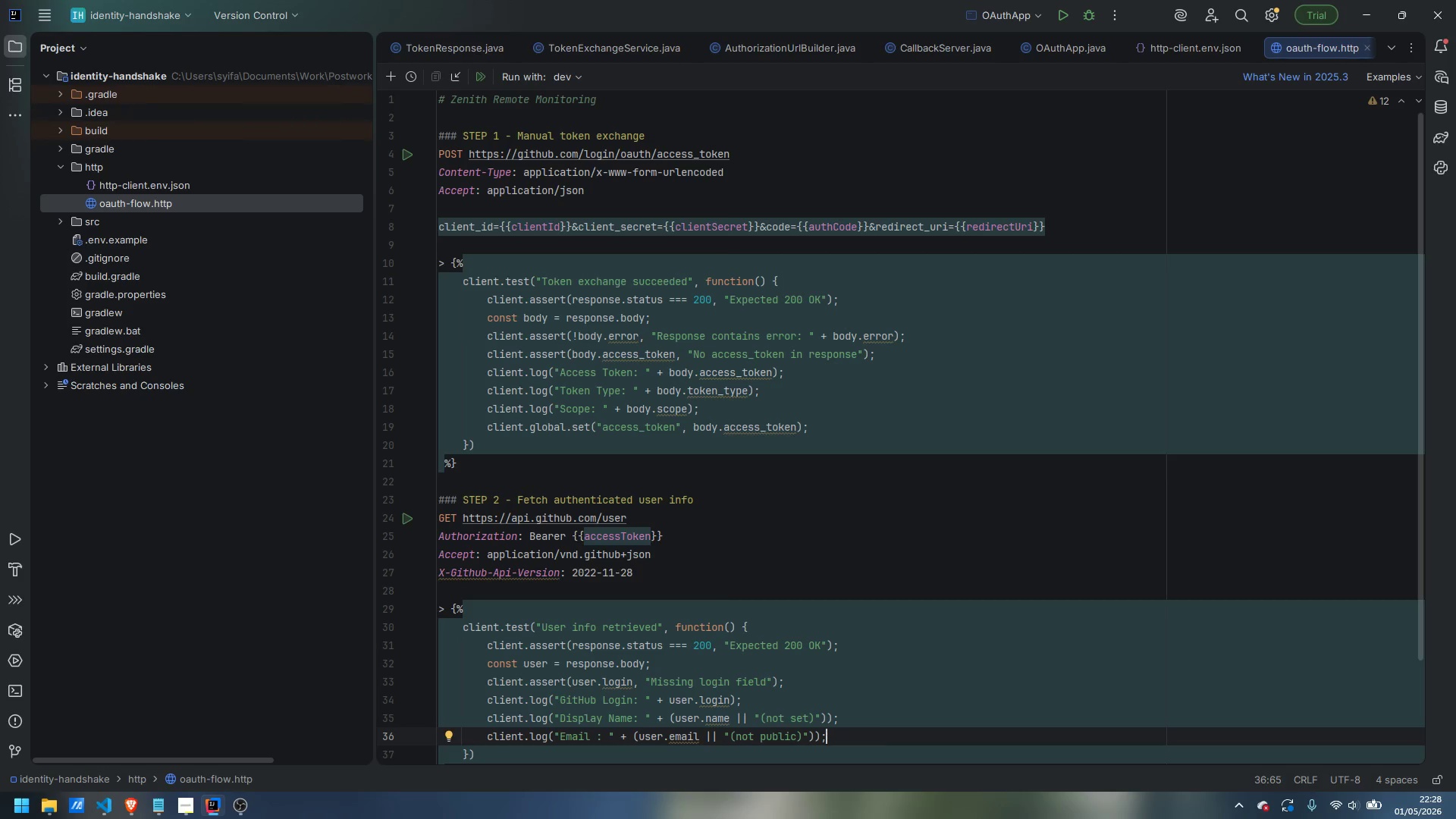 
key(Enter)
 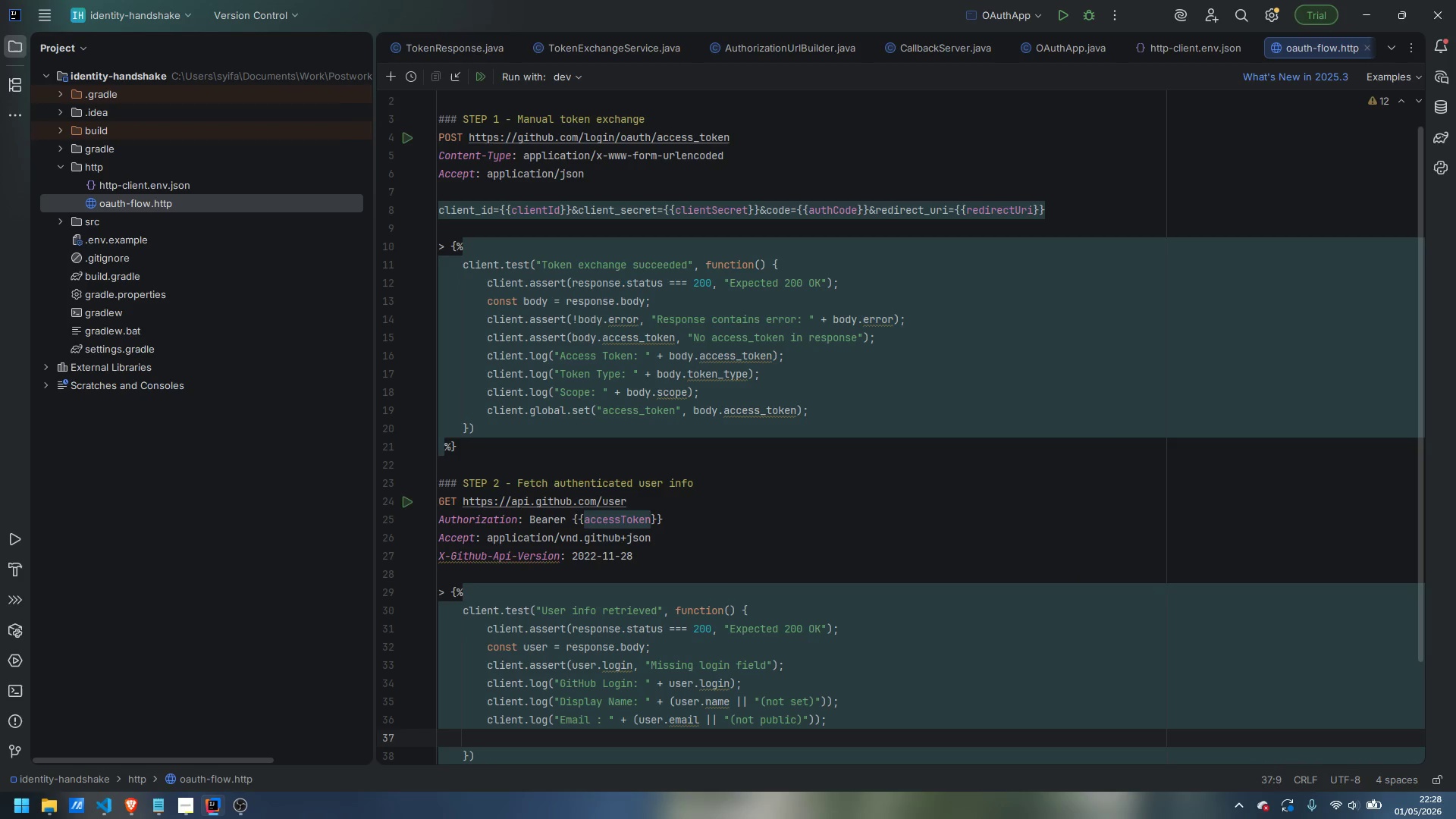 
type(client.log("Pfoi)
key(Backspace)
key(Backspace)
key(Backspace)
type(rofile URL: )
 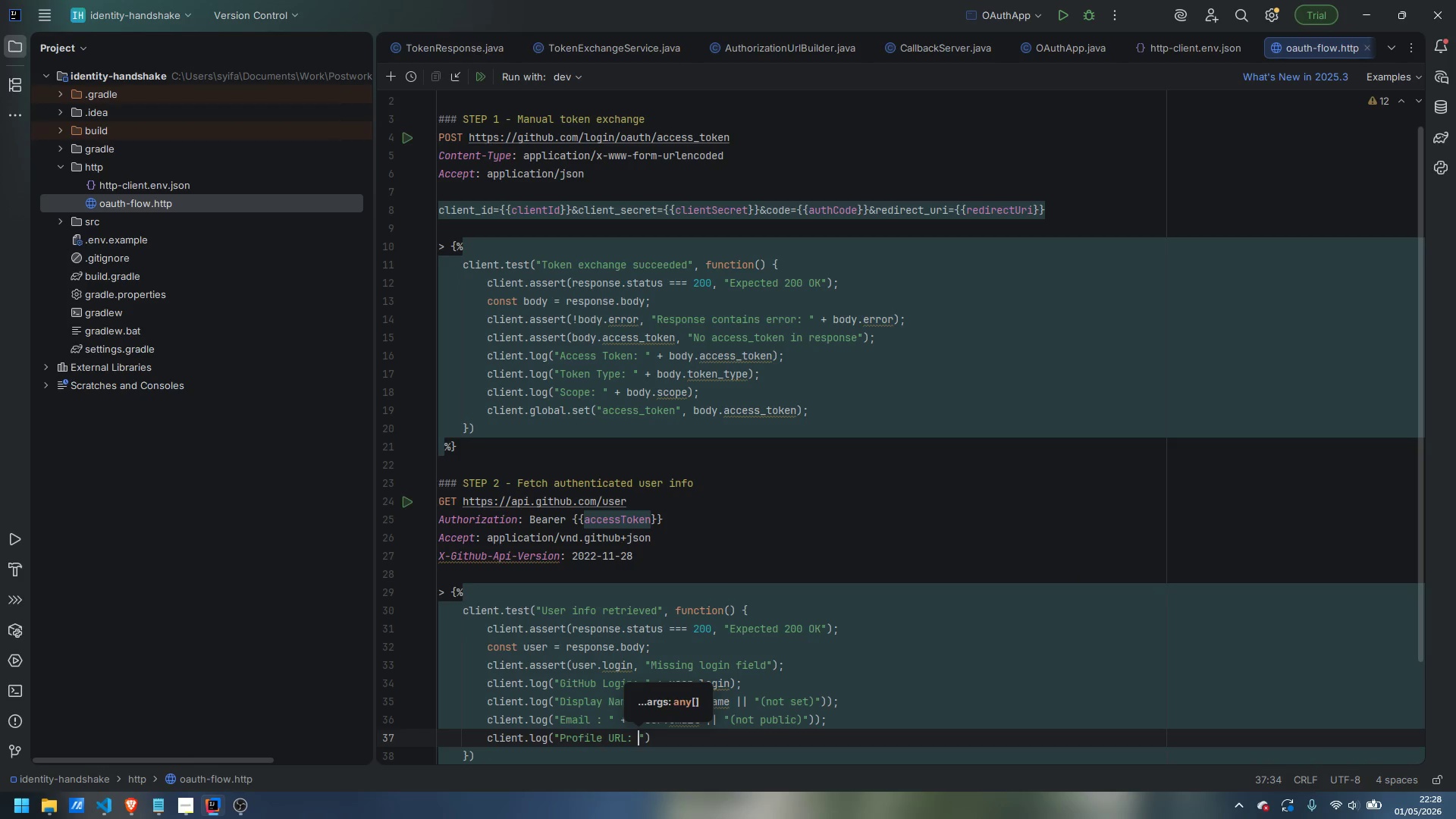 
key(ArrowRight)
 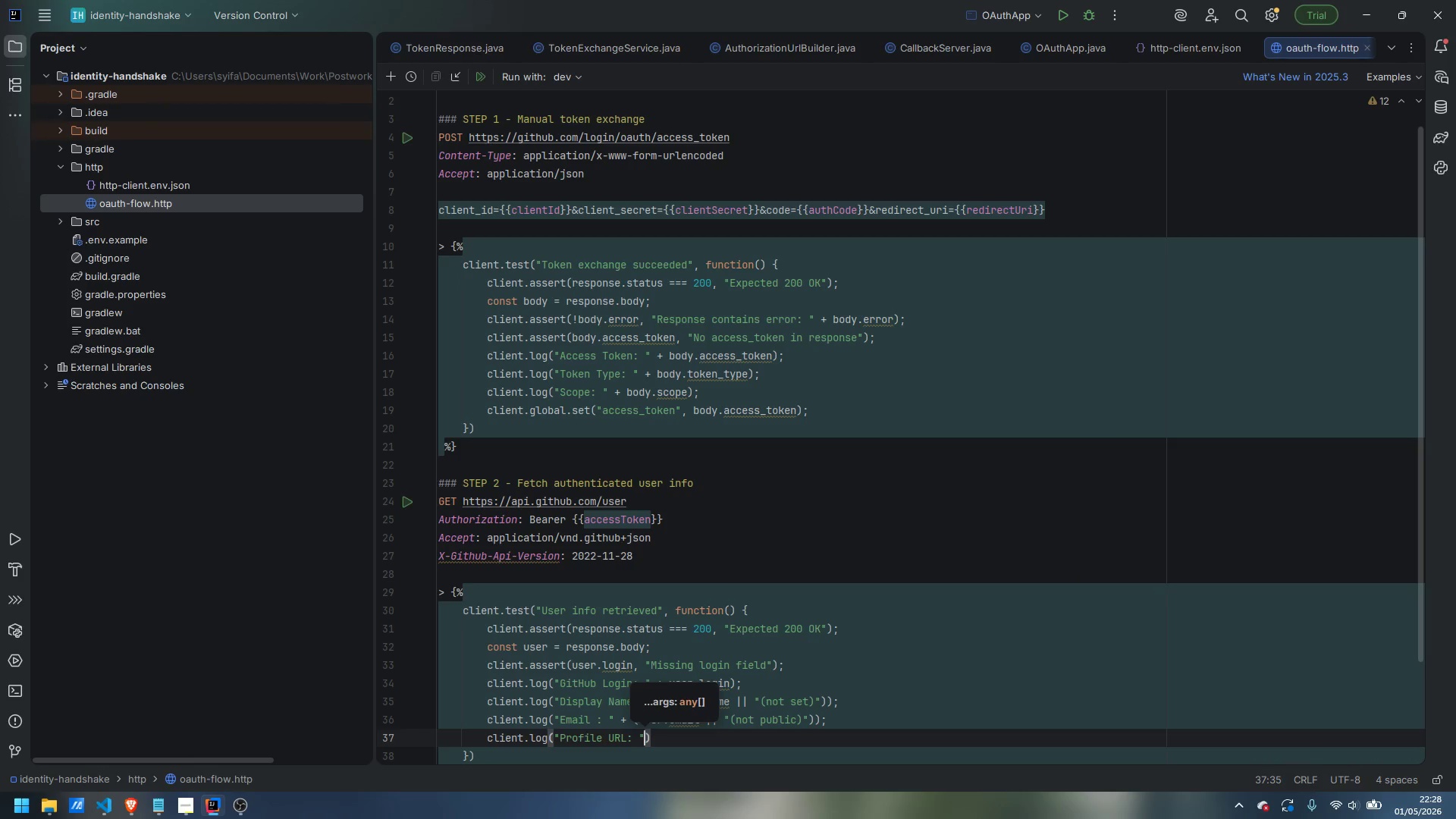 
key(Space)
 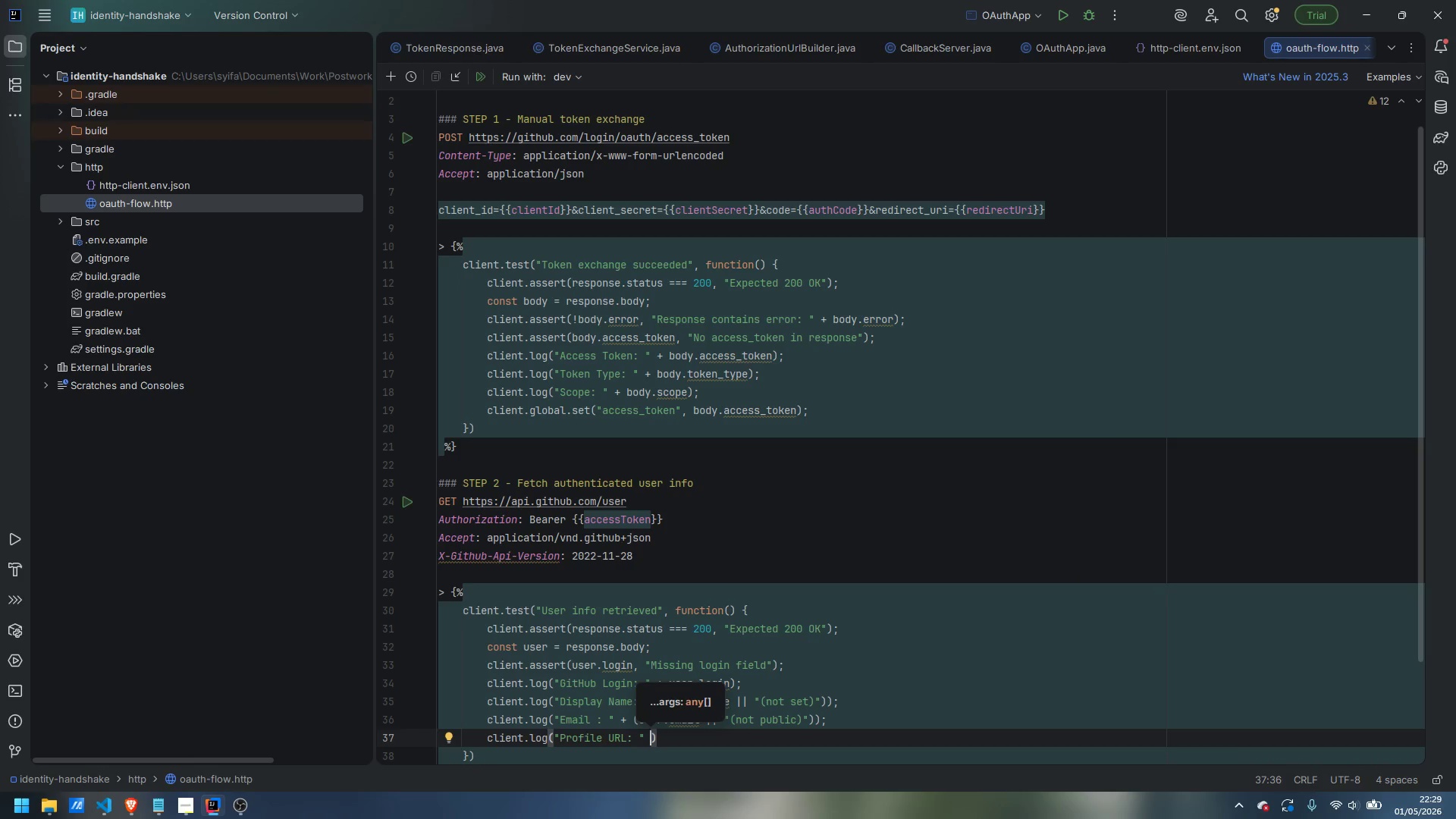 
key(Escape)
 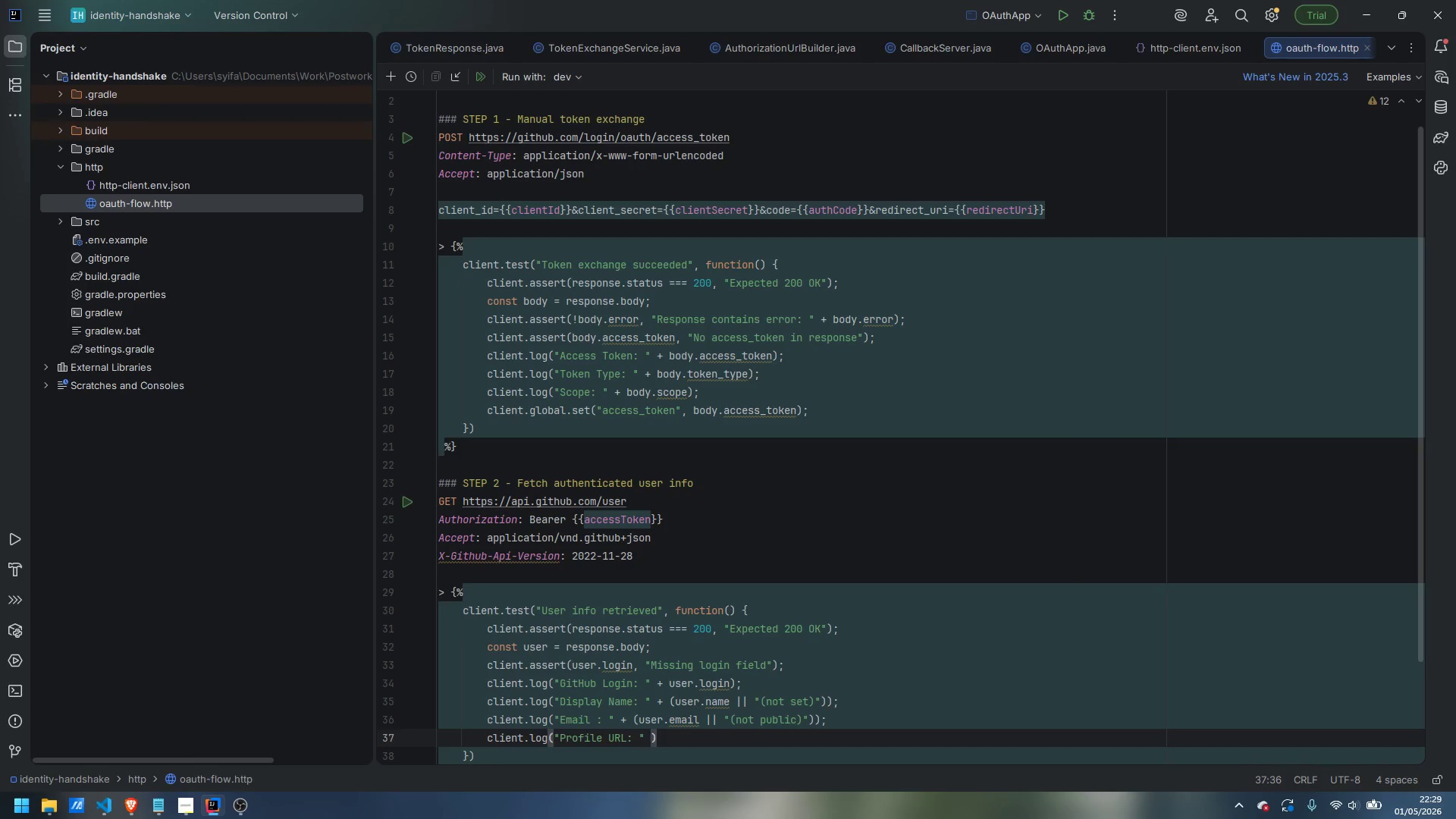 
key(ArrowLeft)
 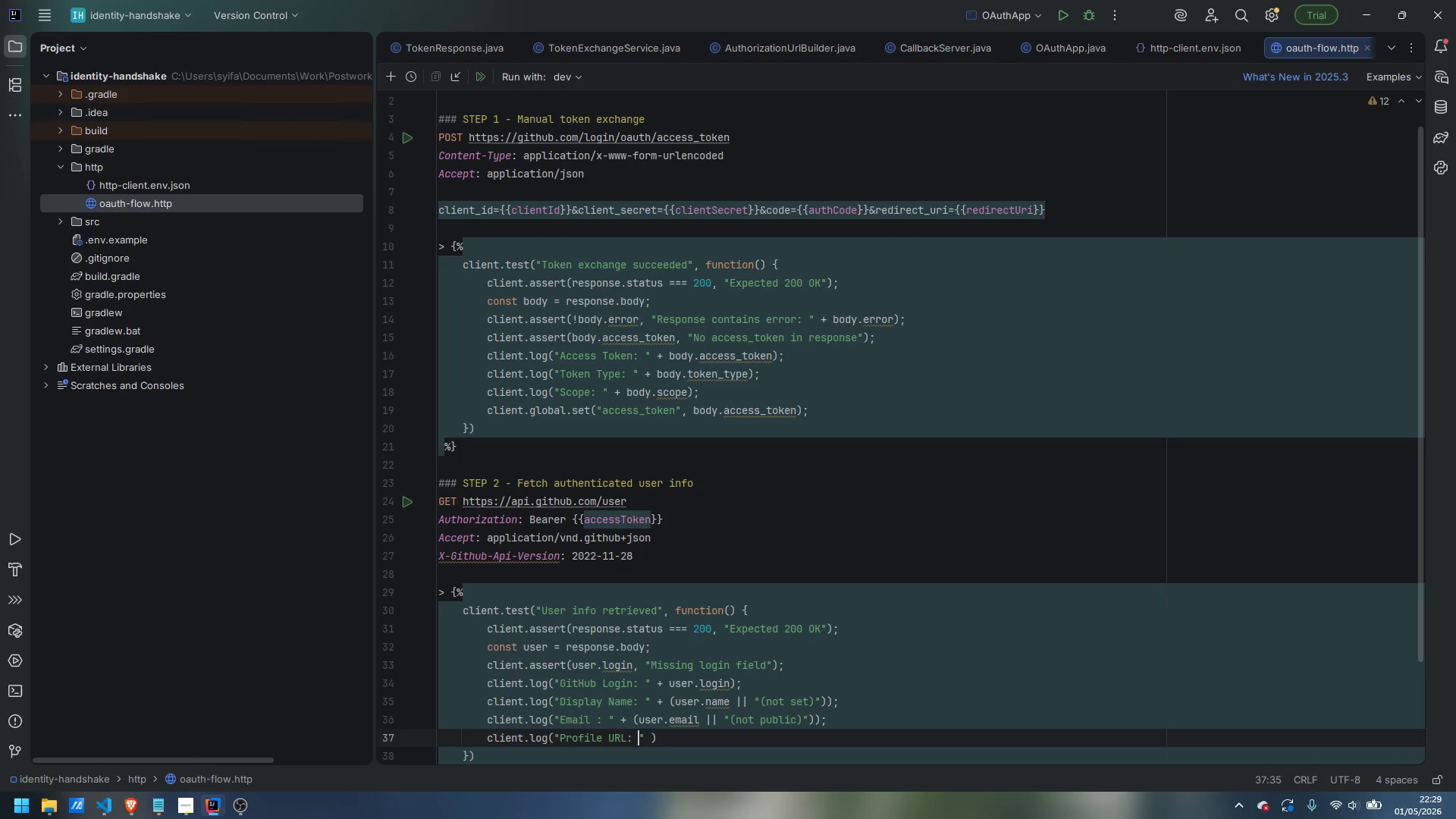 
key(ArrowLeft)
 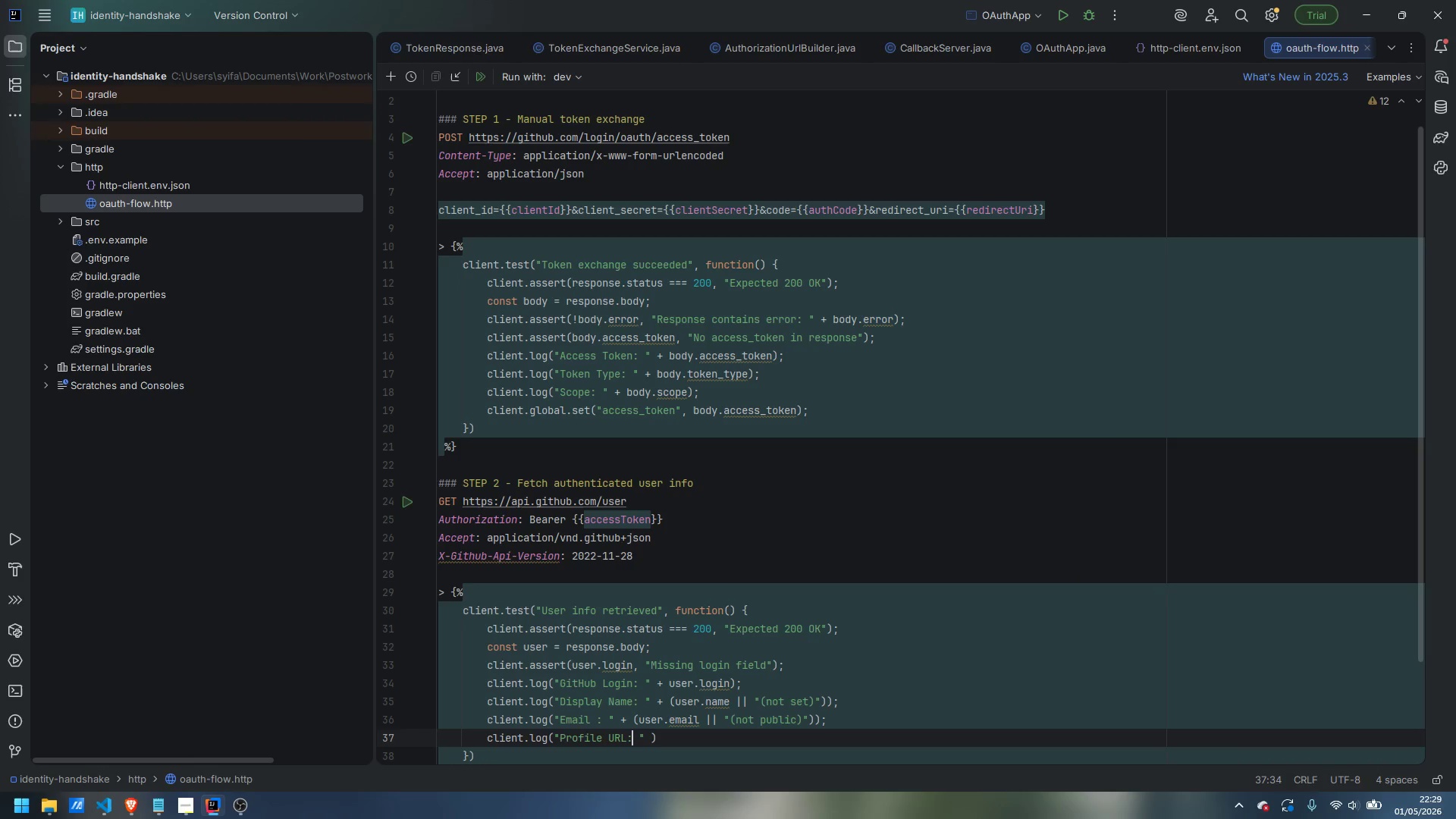 
key(ArrowLeft)
 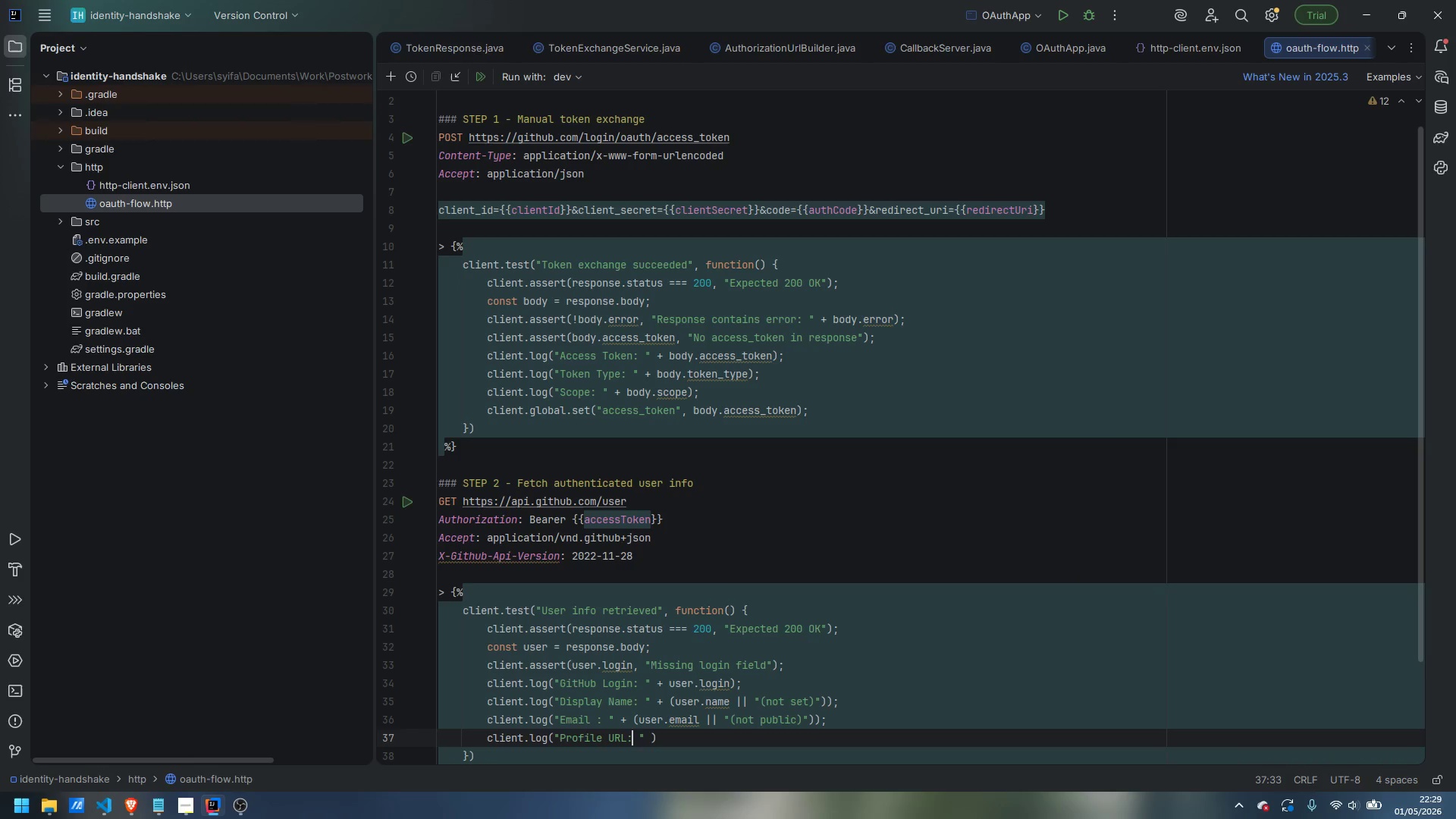 
key(ArrowRight)
 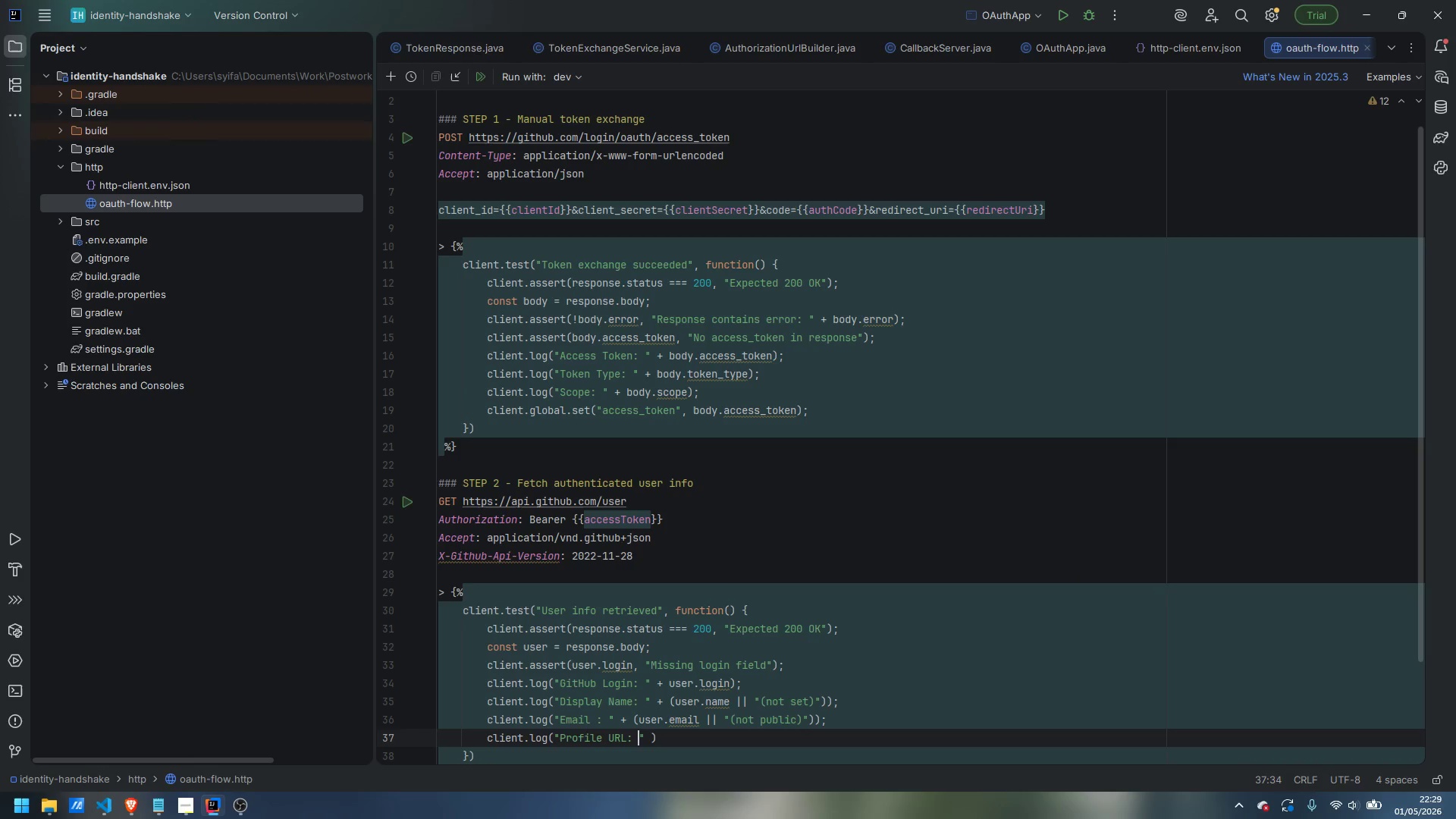 
key(ArrowRight)
 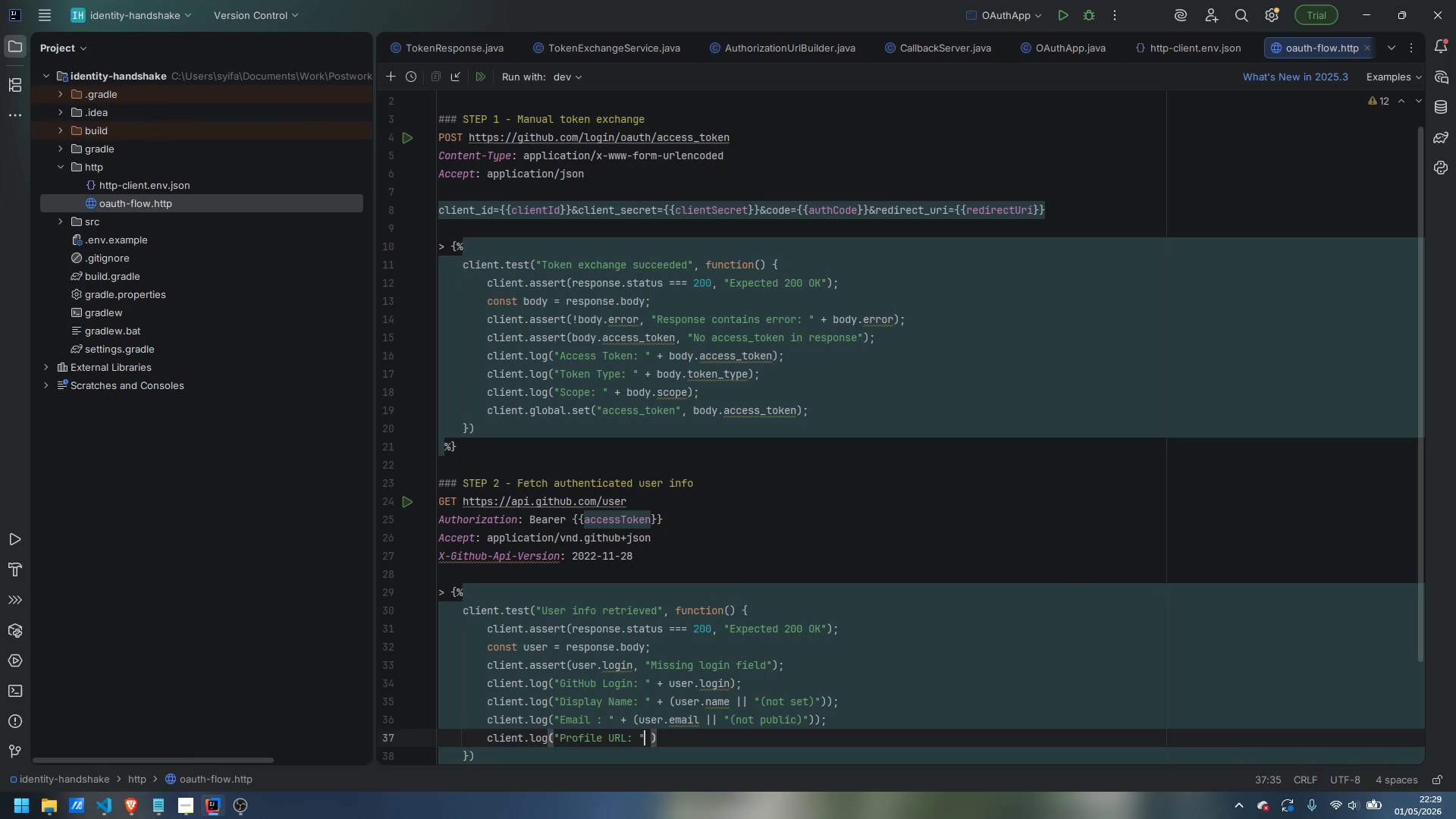 
key(ArrowRight)
 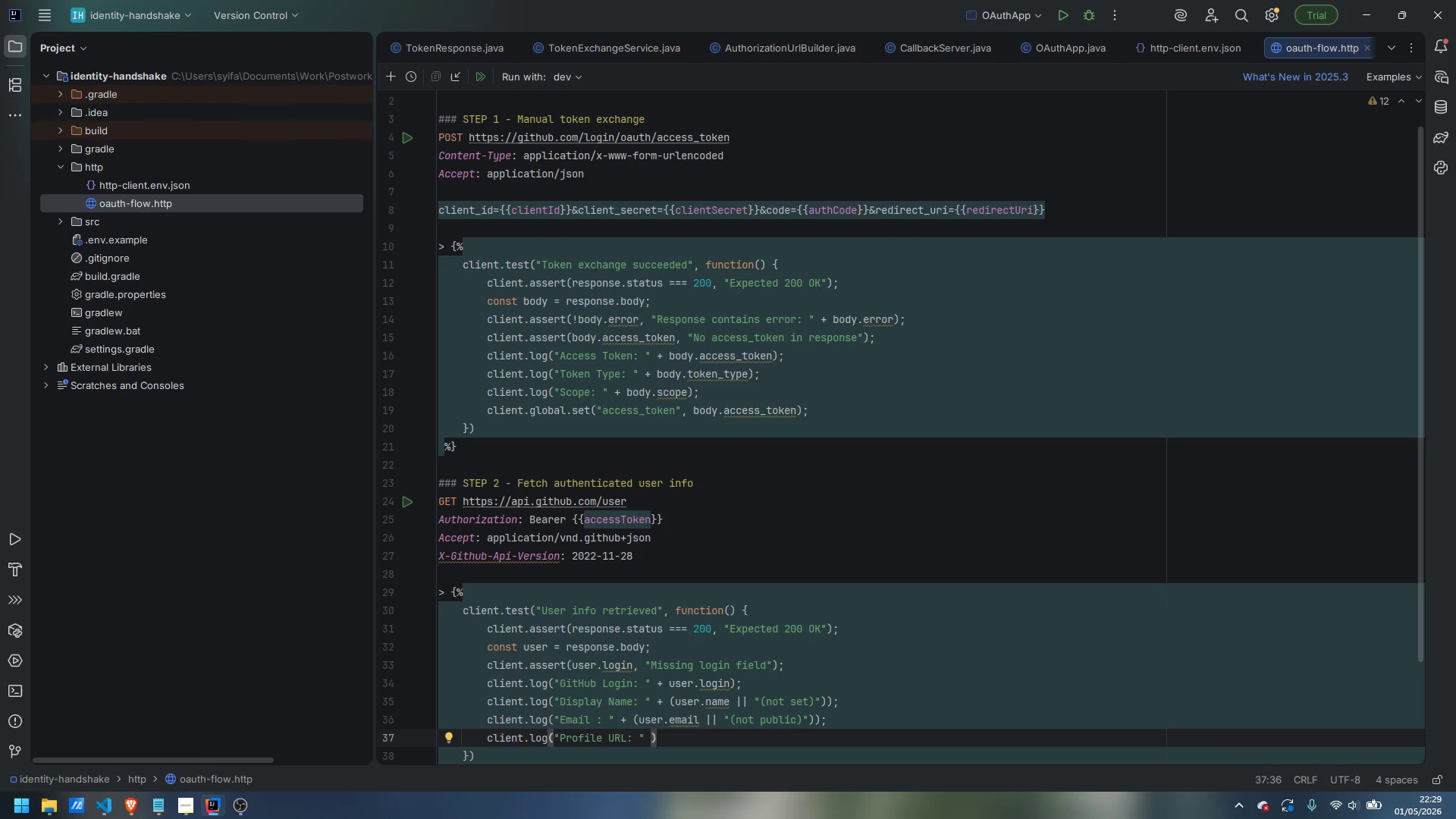 
type(+ user.html_url)
 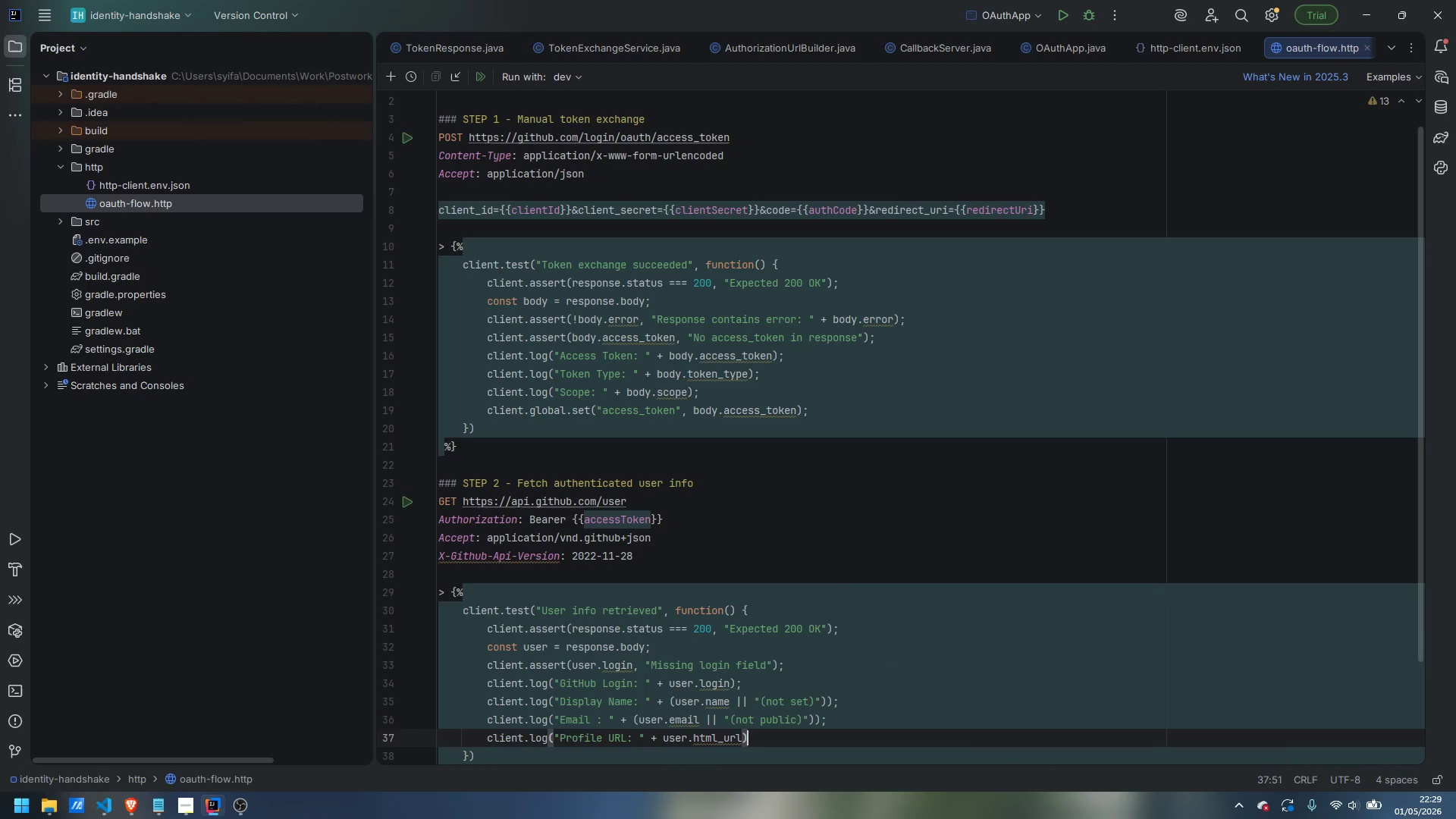 
key(ArrowRight)
 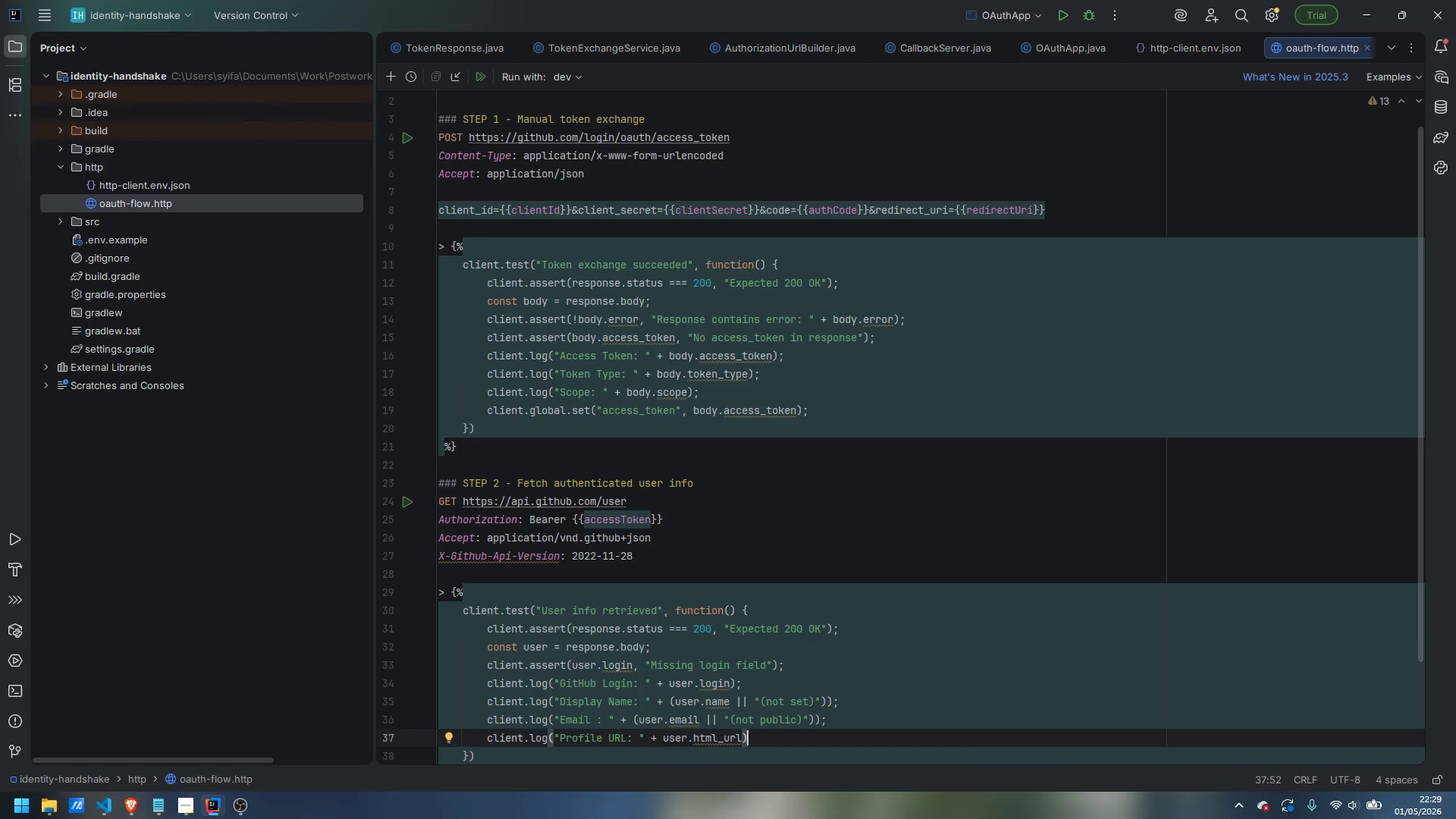 
key(Semicolon)
 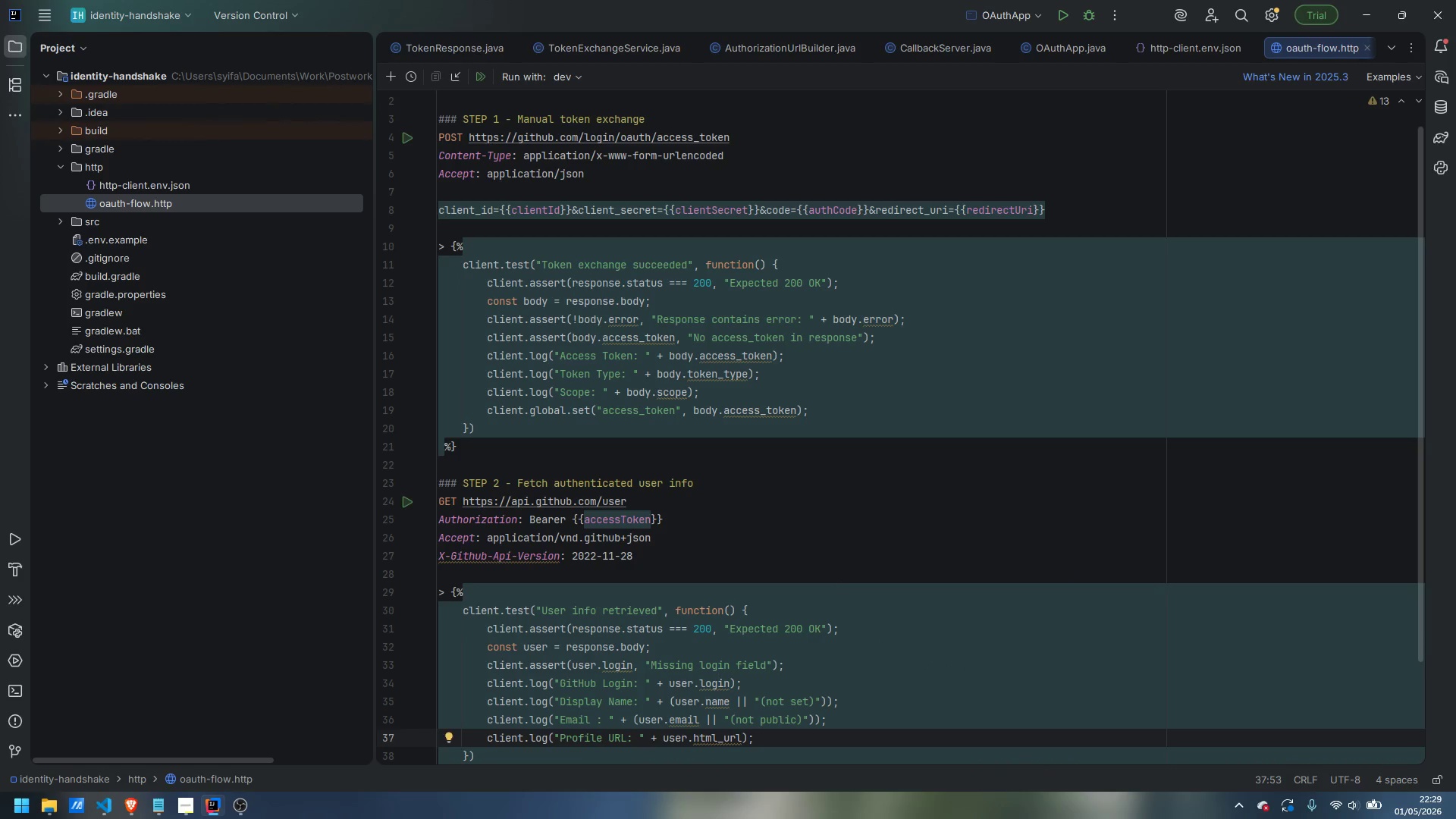 
key(ArrowUp)
 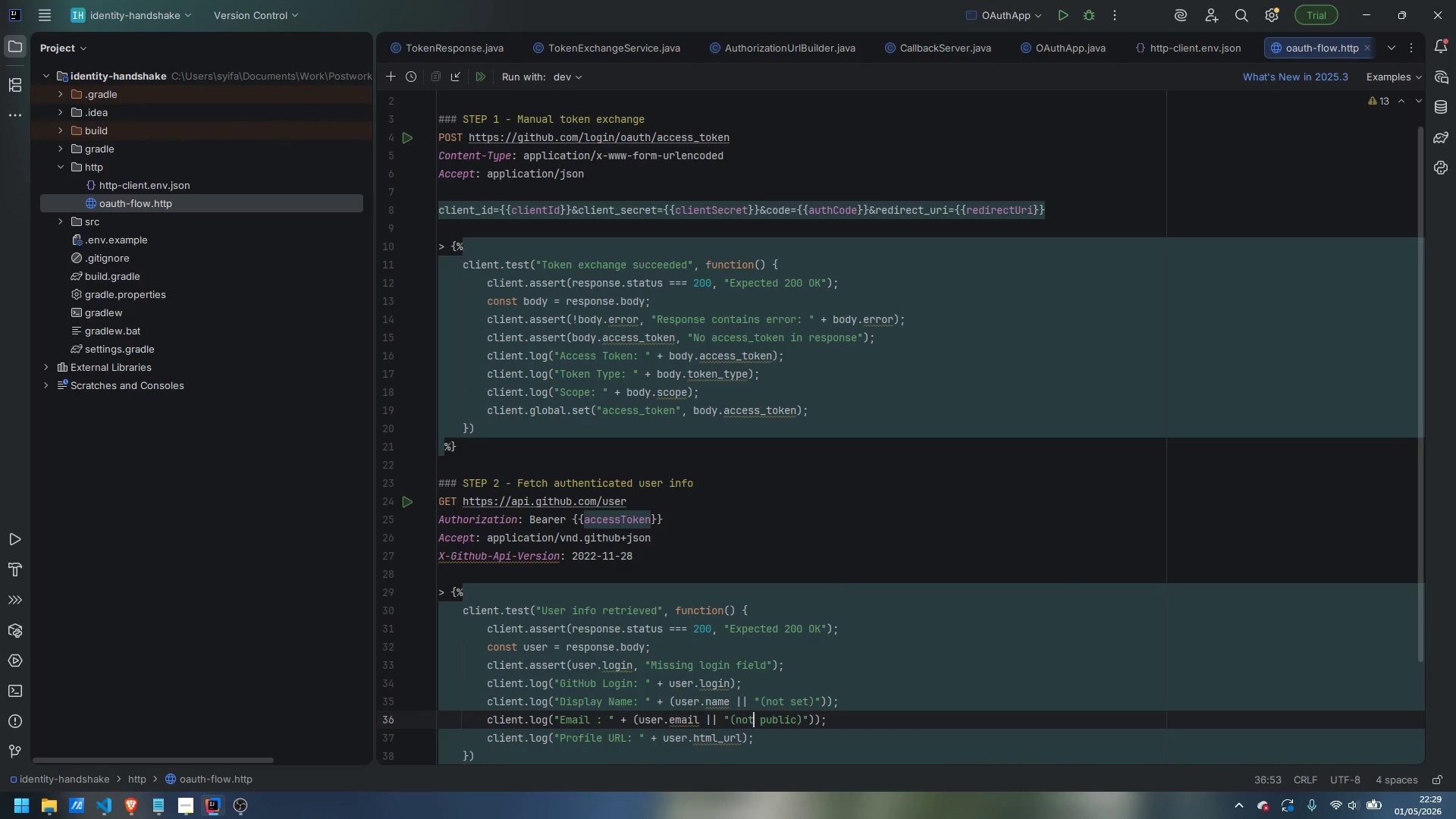 
key(Control+ArrowLeft)
 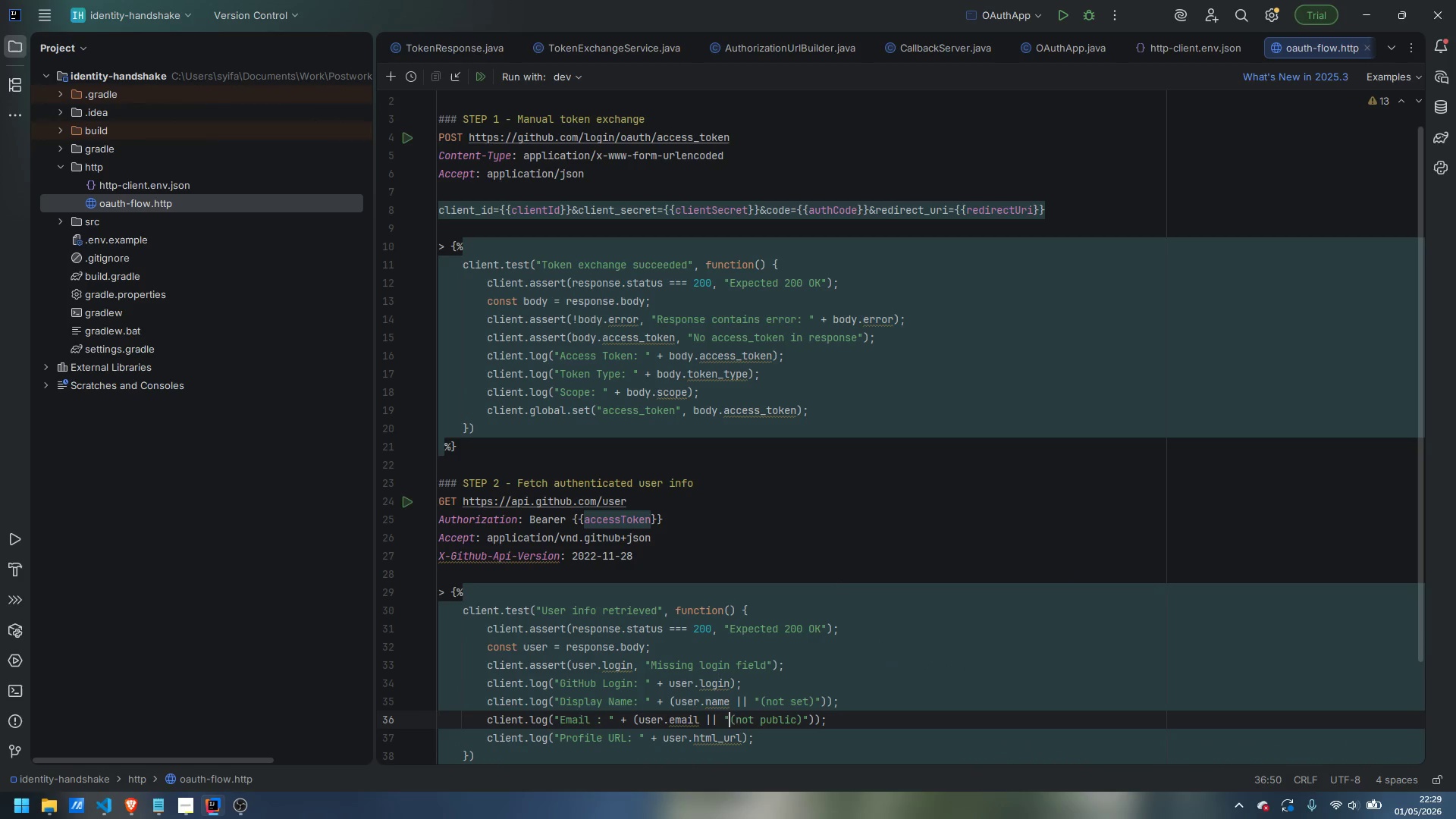 
key(Control+ArrowLeft)
 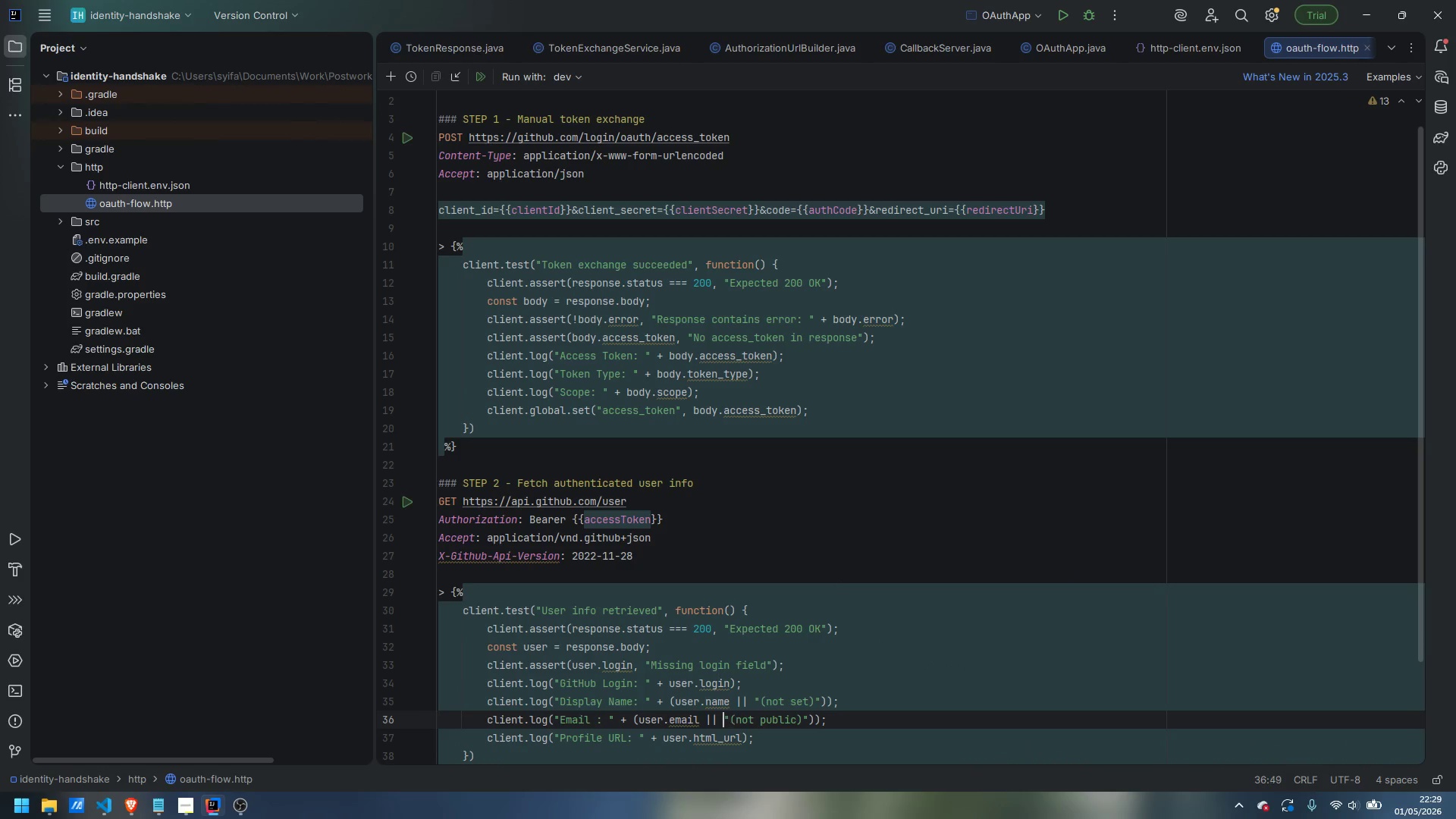 
key(Control+ArrowLeft)
 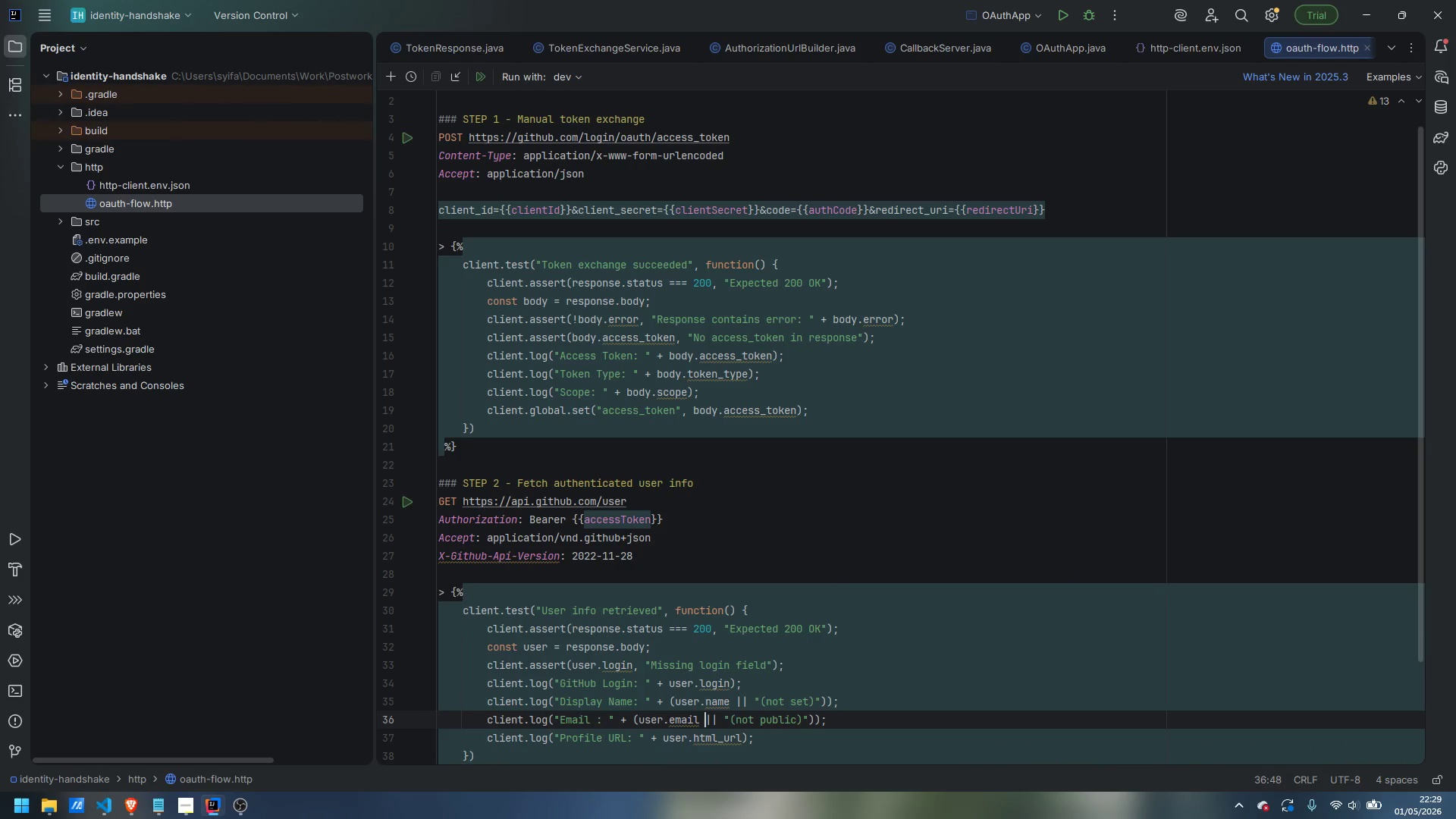 
key(Control+ArrowLeft)
 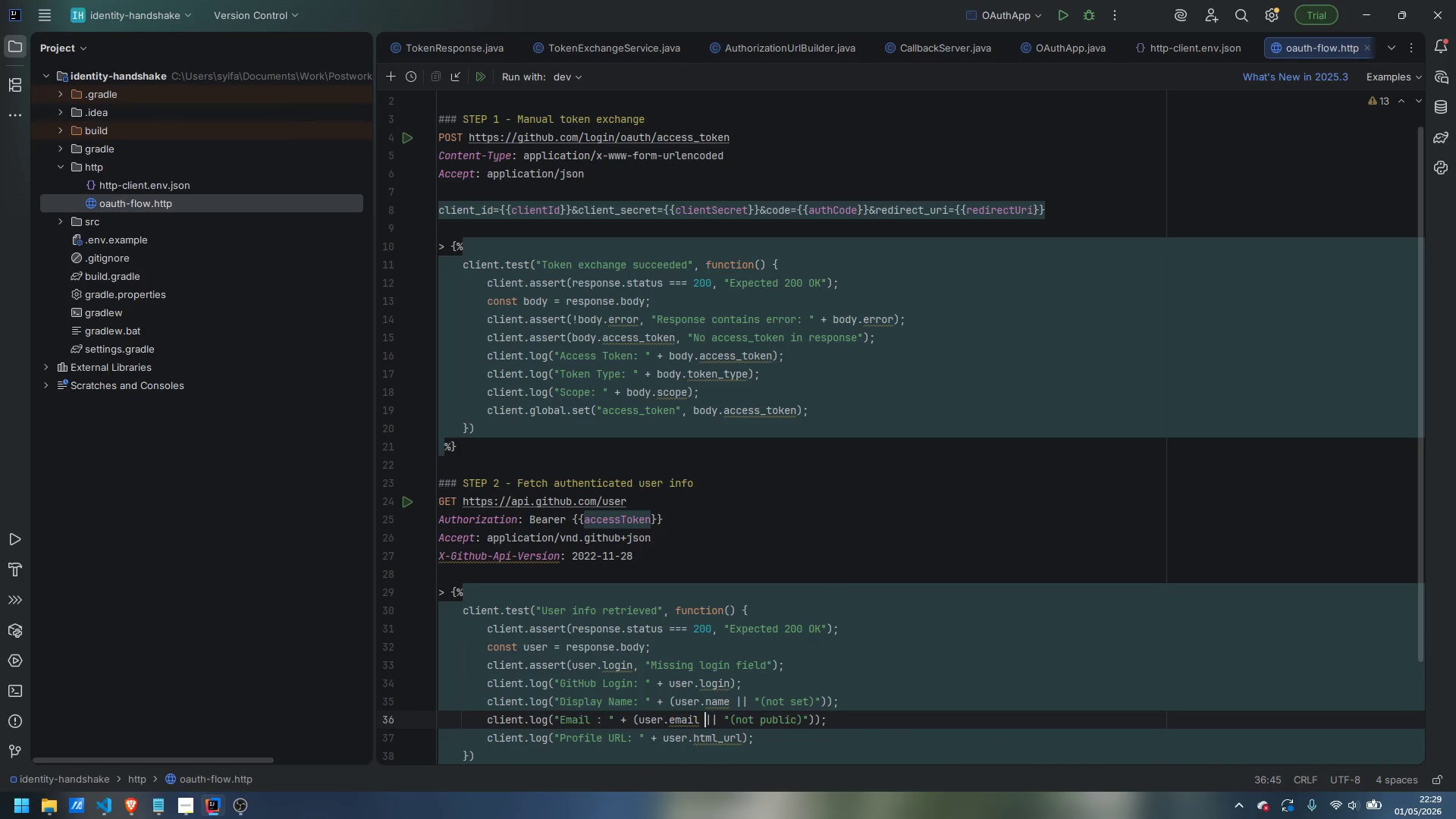 
key(Control+ArrowLeft)
 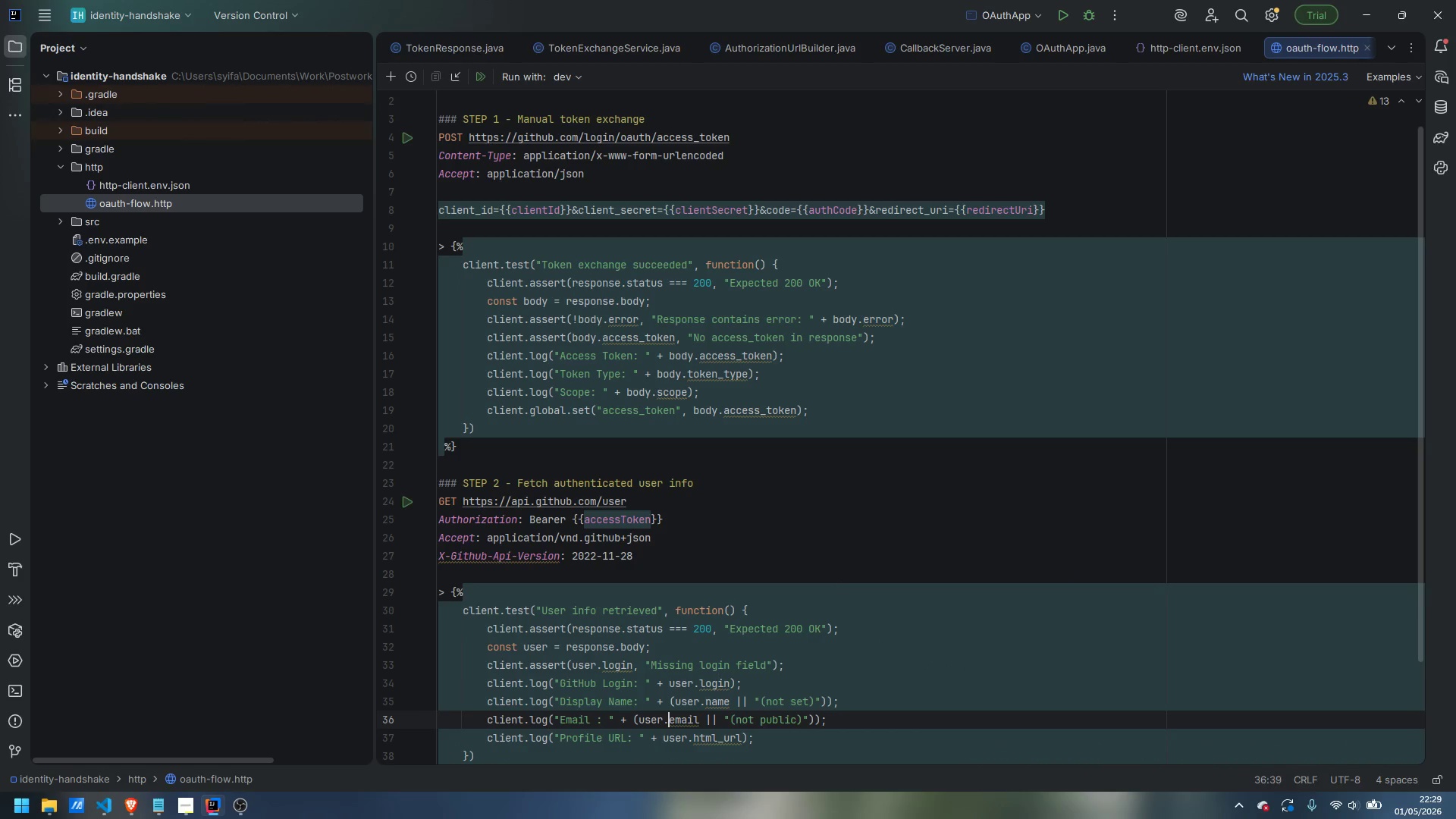 
key(Control+ArrowLeft)
 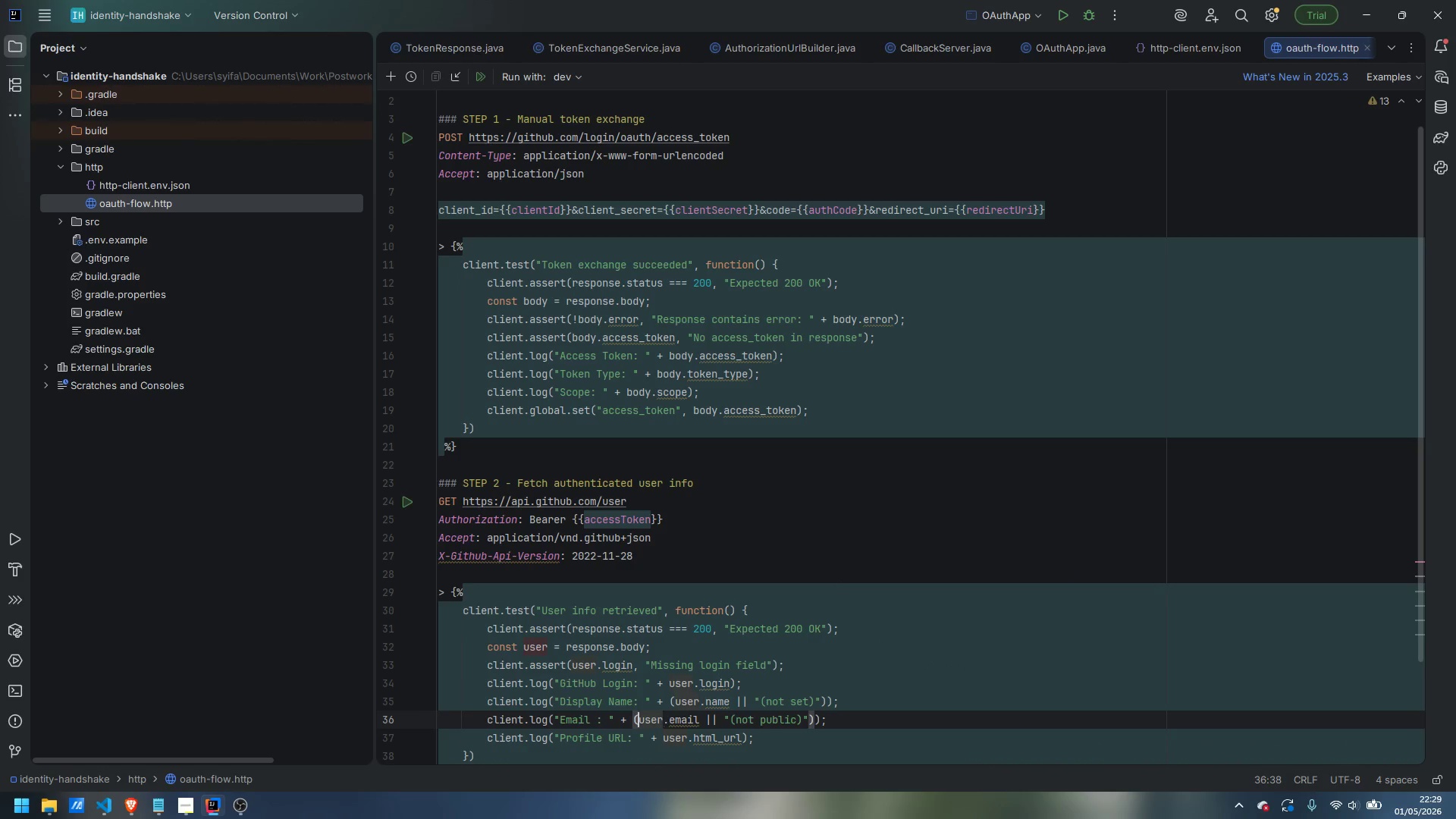 
key(Control+ArrowLeft)
 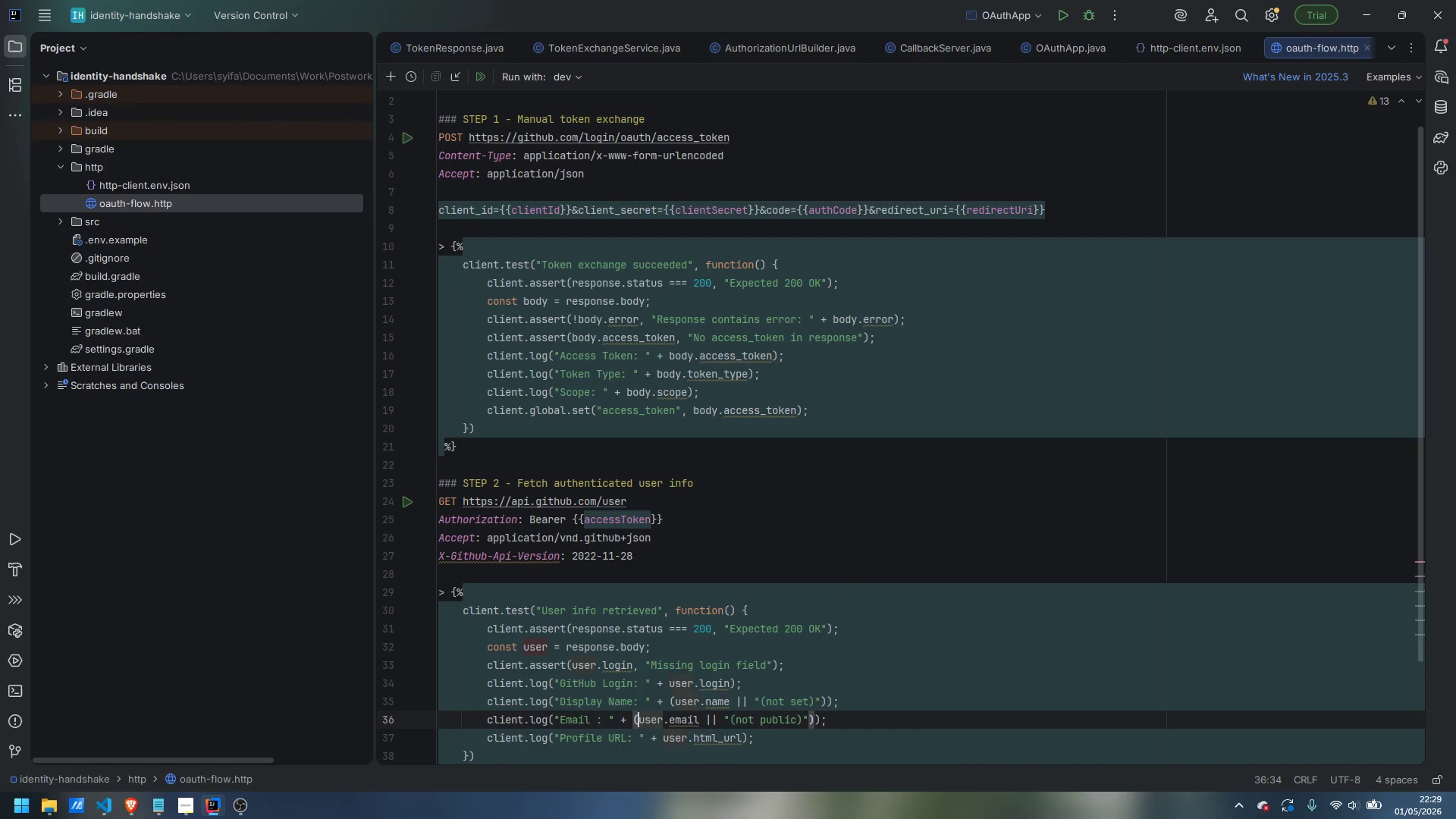 
key(Control+ArrowLeft)
 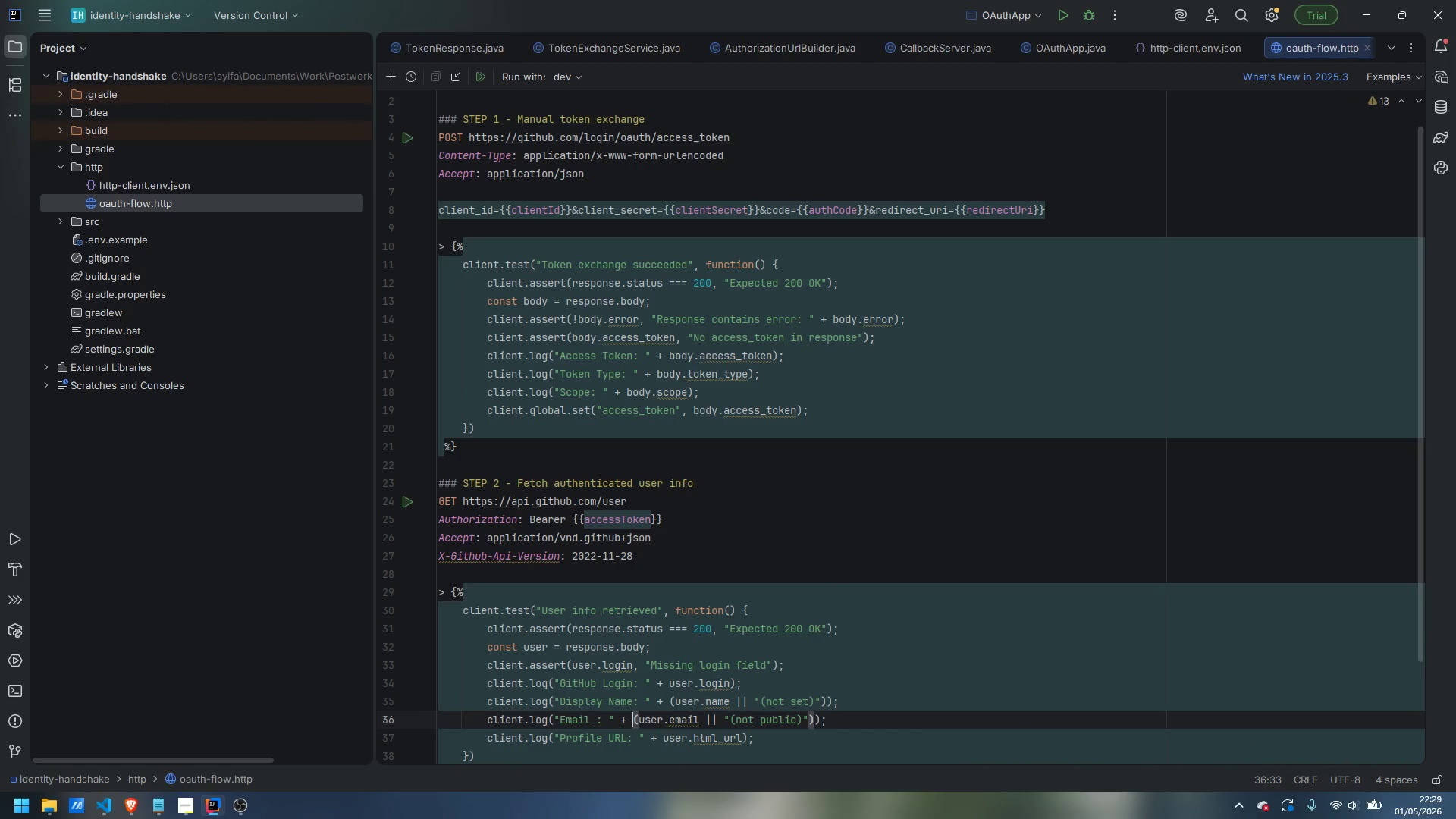 
key(Control+ArrowLeft)
 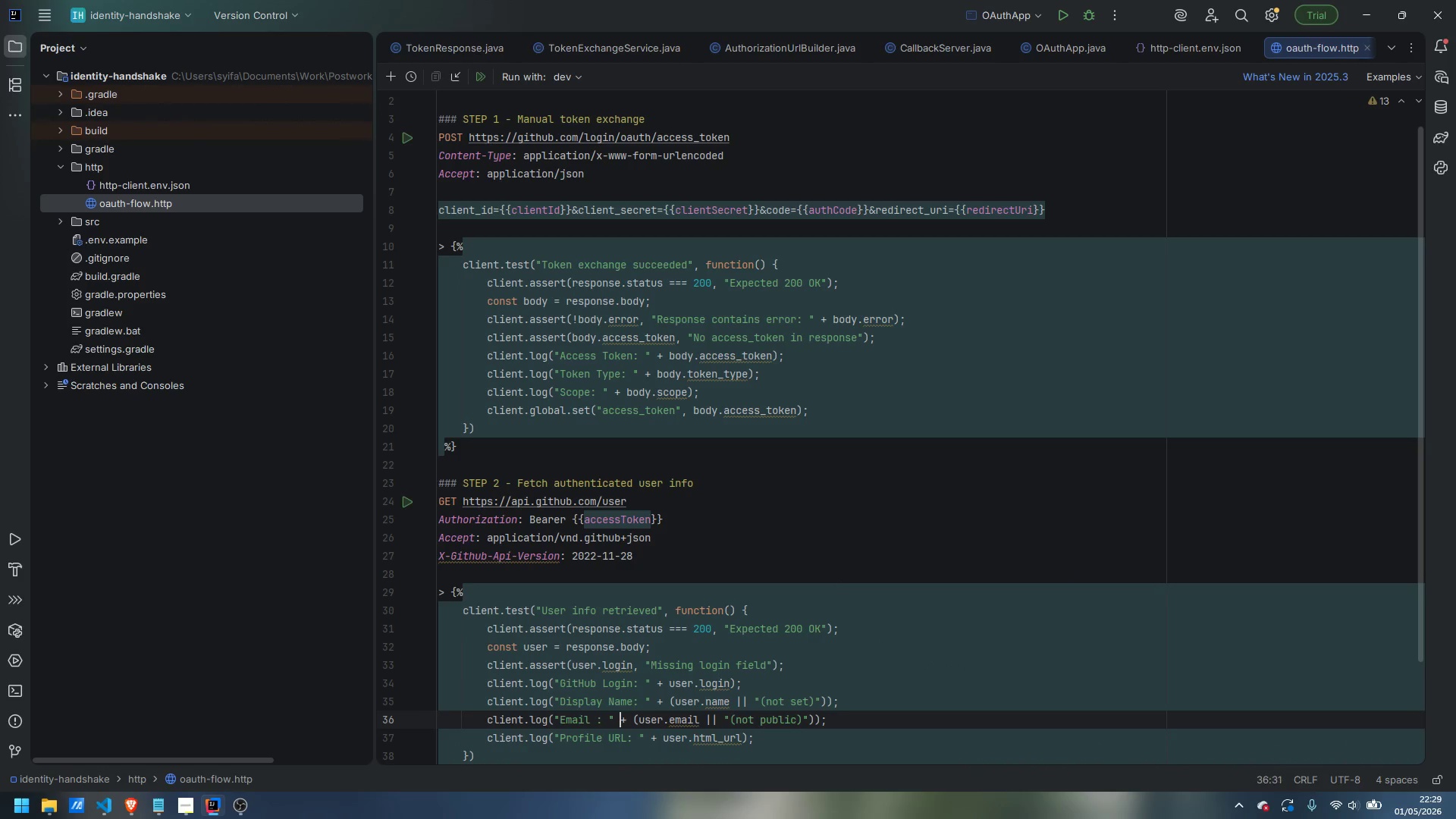 
key(Control+ArrowLeft)
 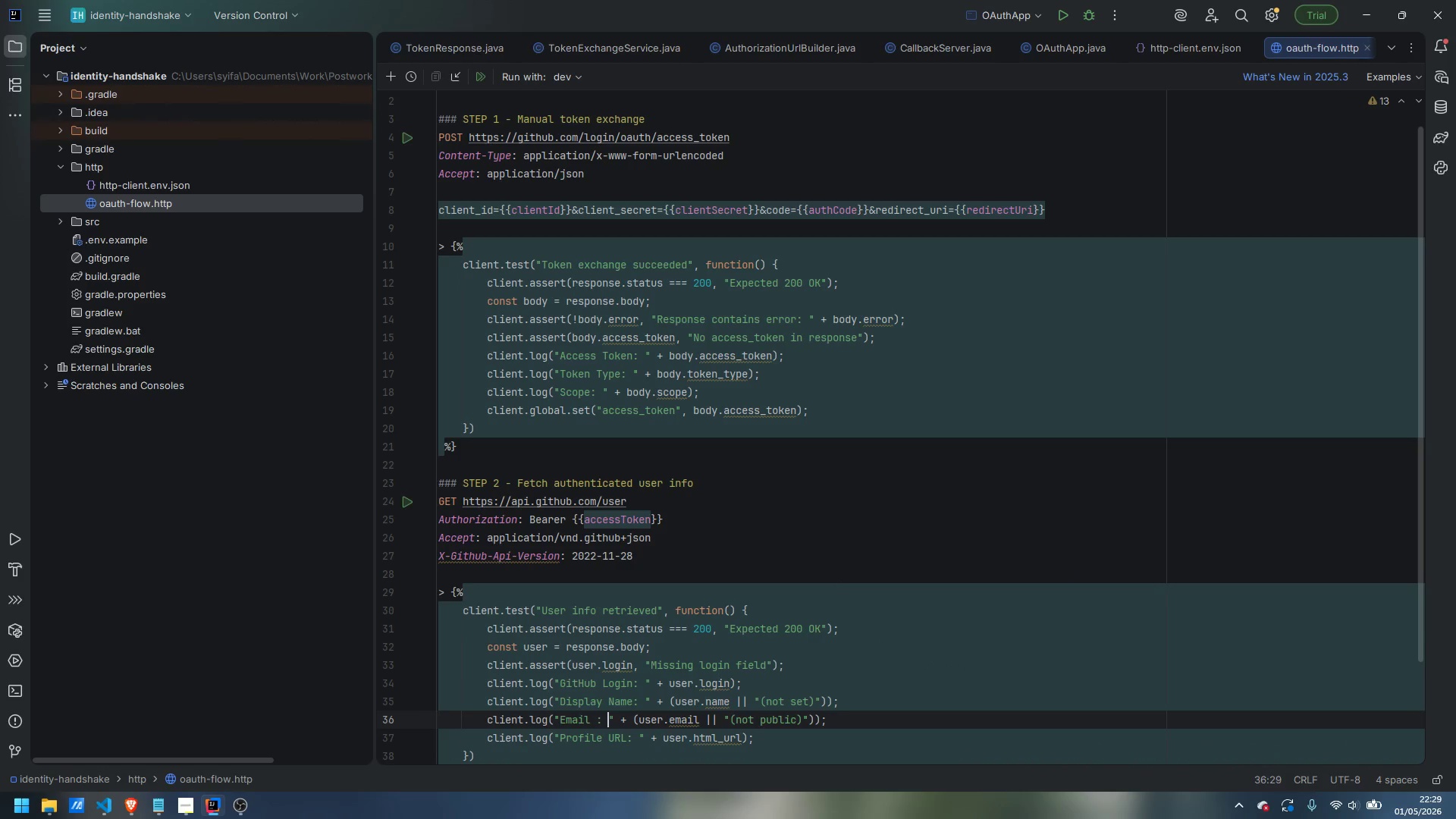 
key(Control+ArrowLeft)
 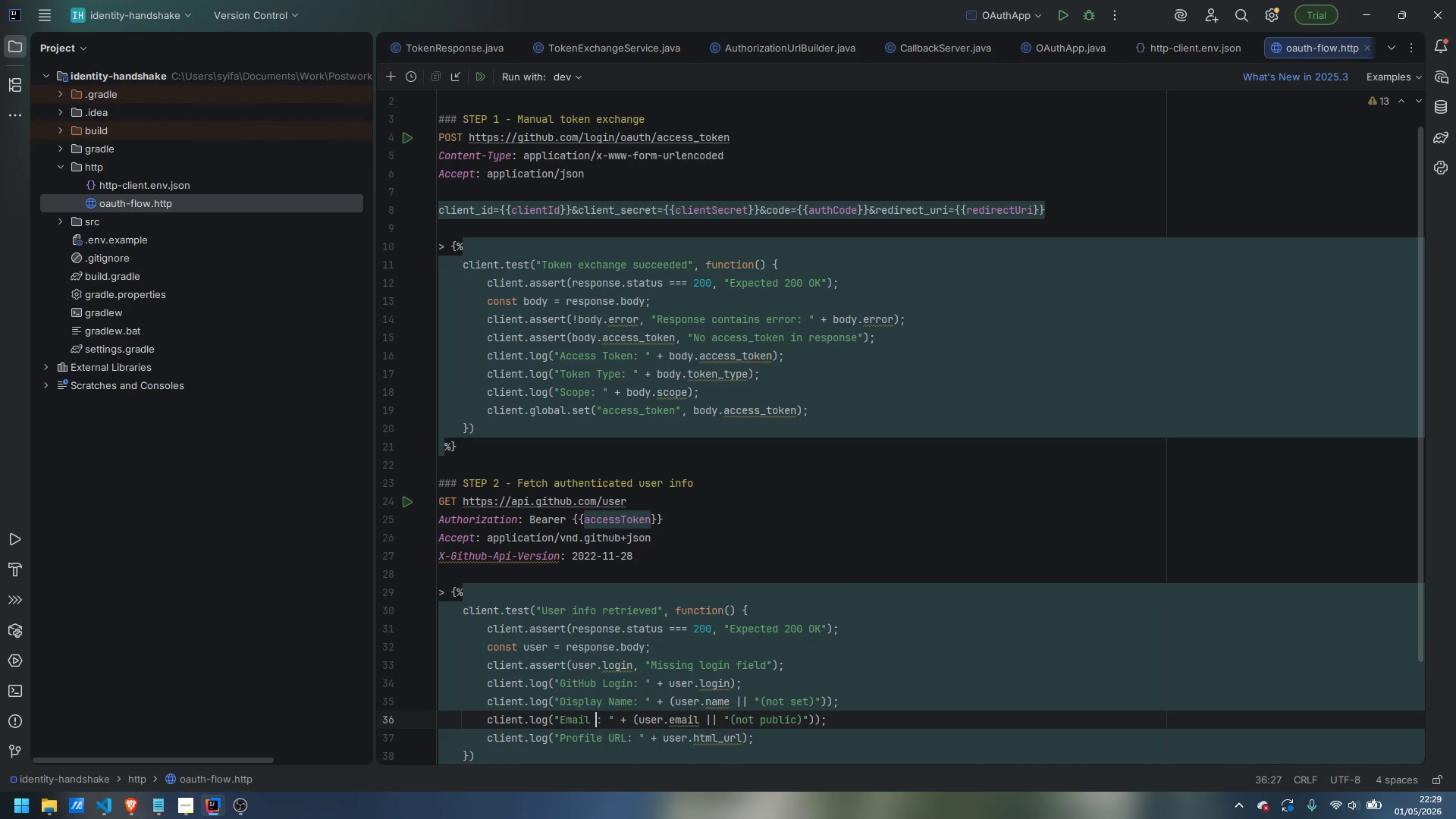 
key(Backspace)
 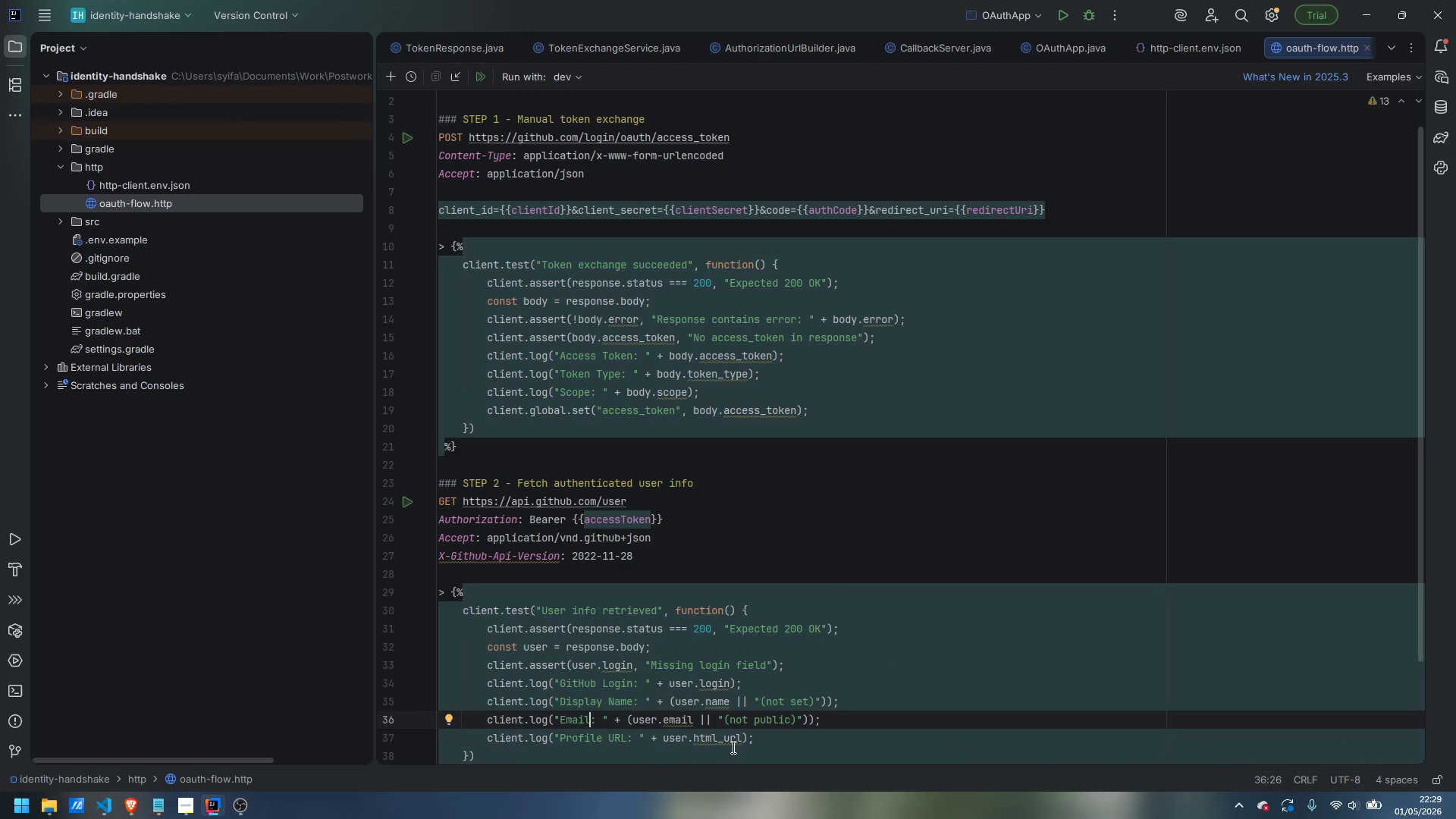 
left_click([792, 740])
 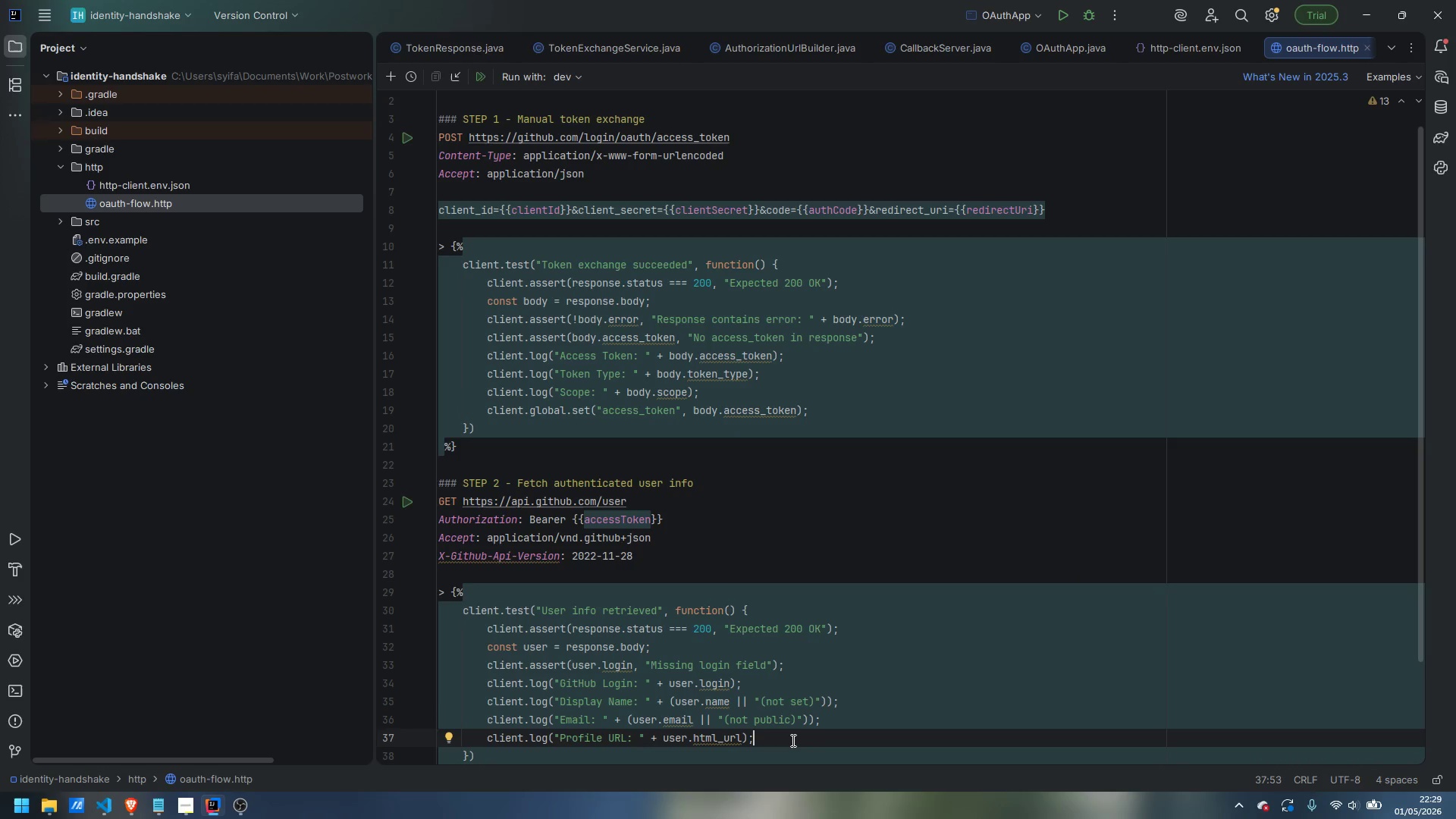 
key(ArrowDown)
 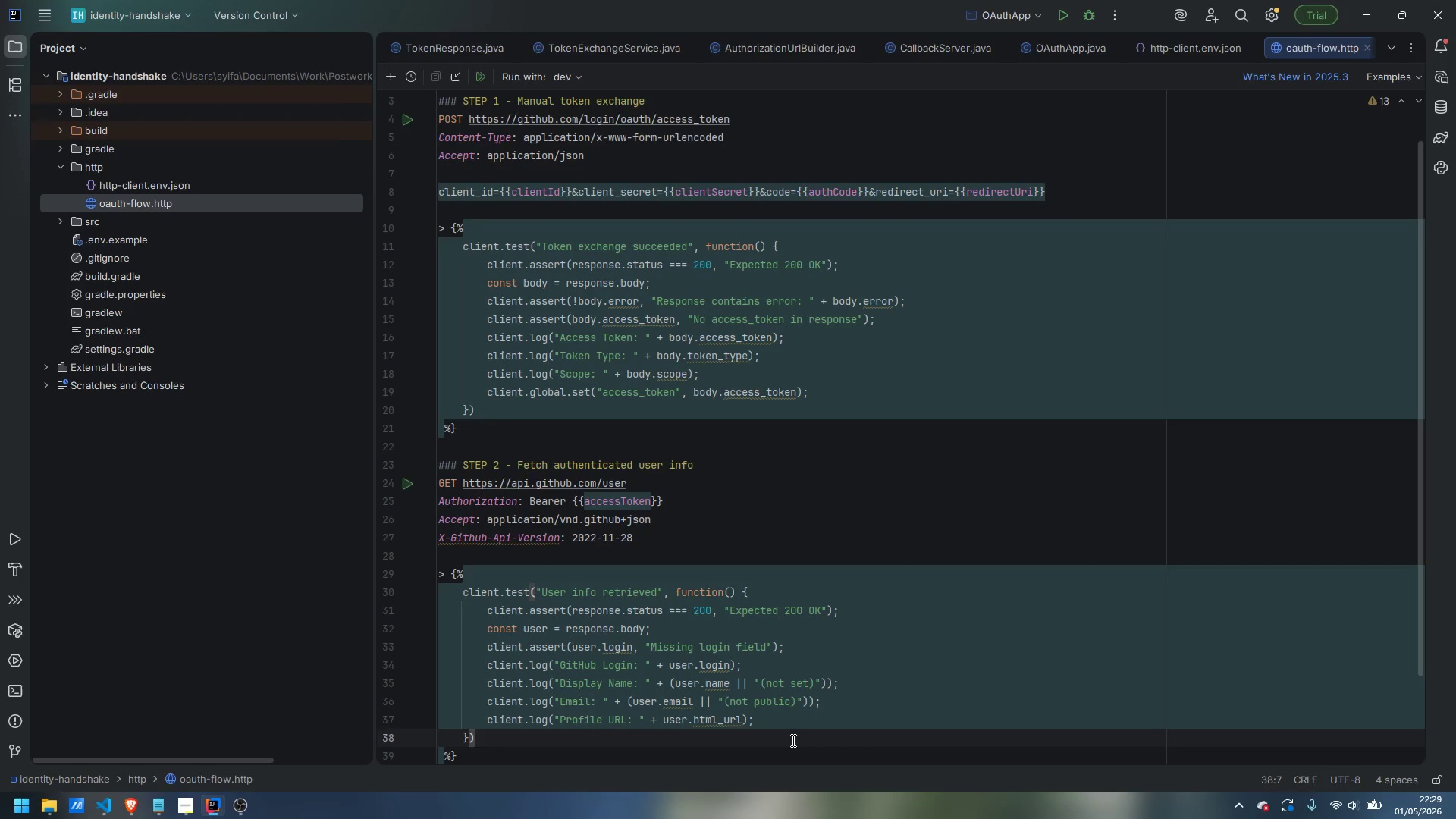 
key(Semicolon)
 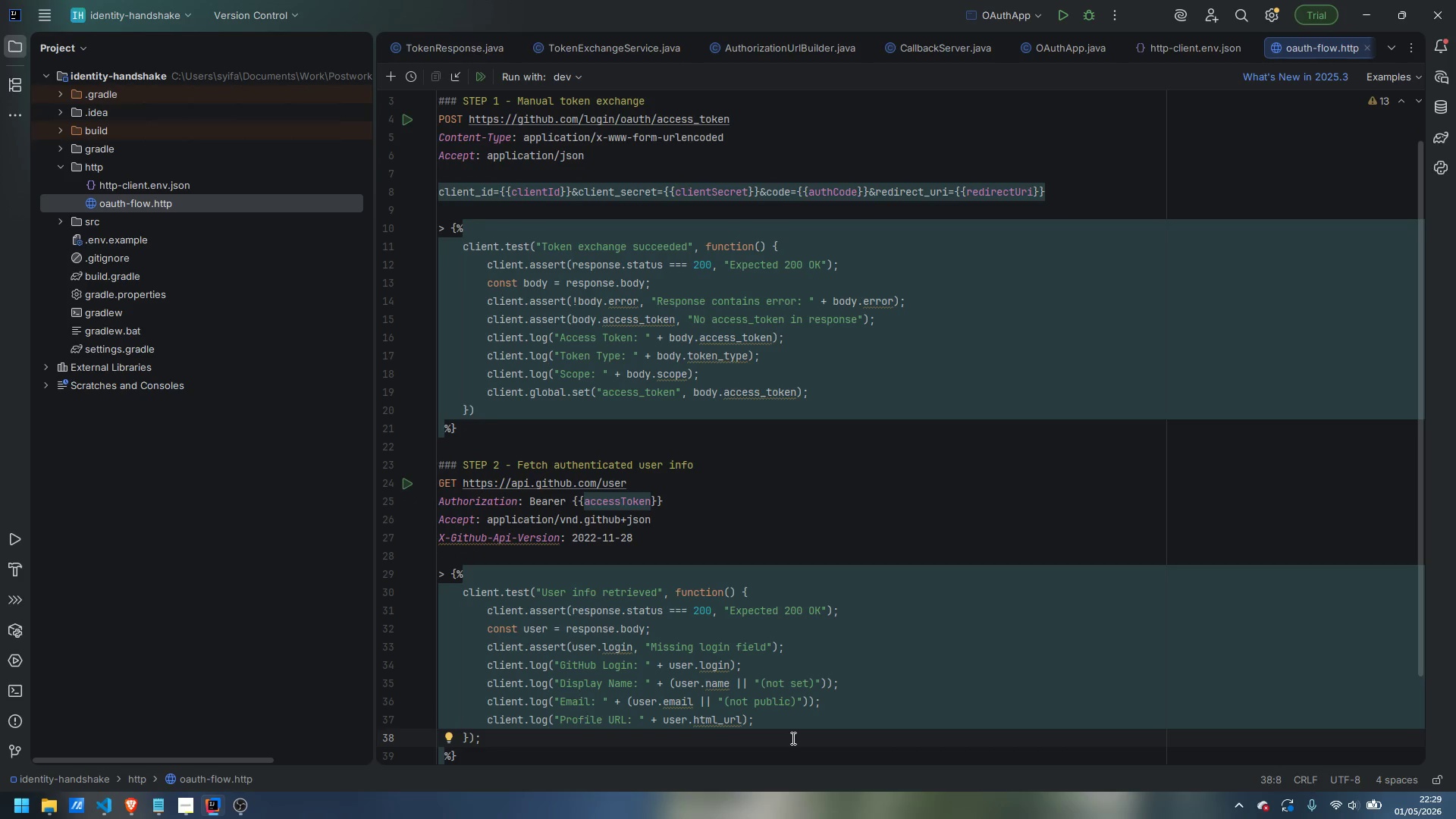 
scroll: coordinate [693, 536], scroll_direction: up, amount: 1.0
 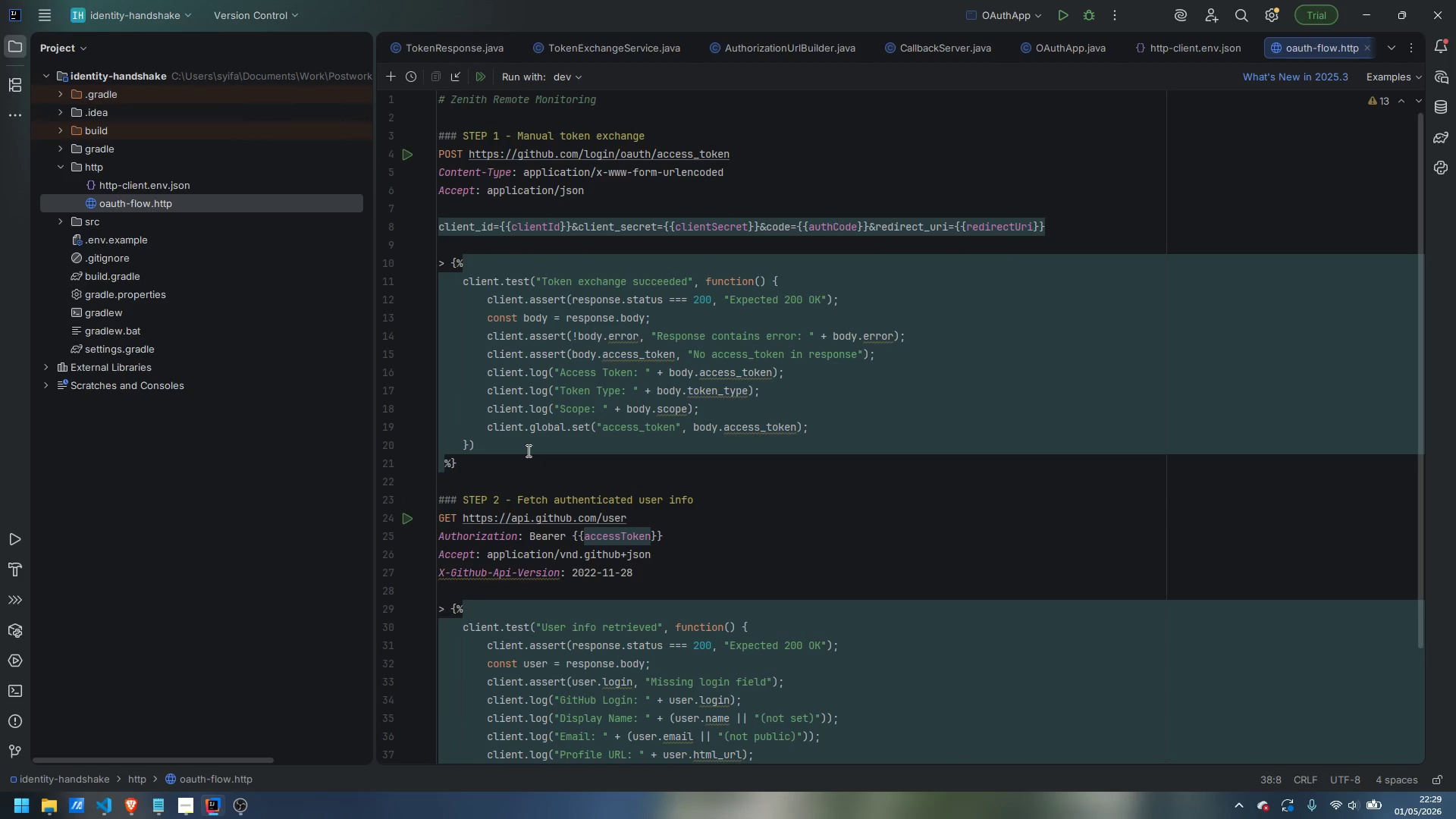 
left_click([527, 450])
 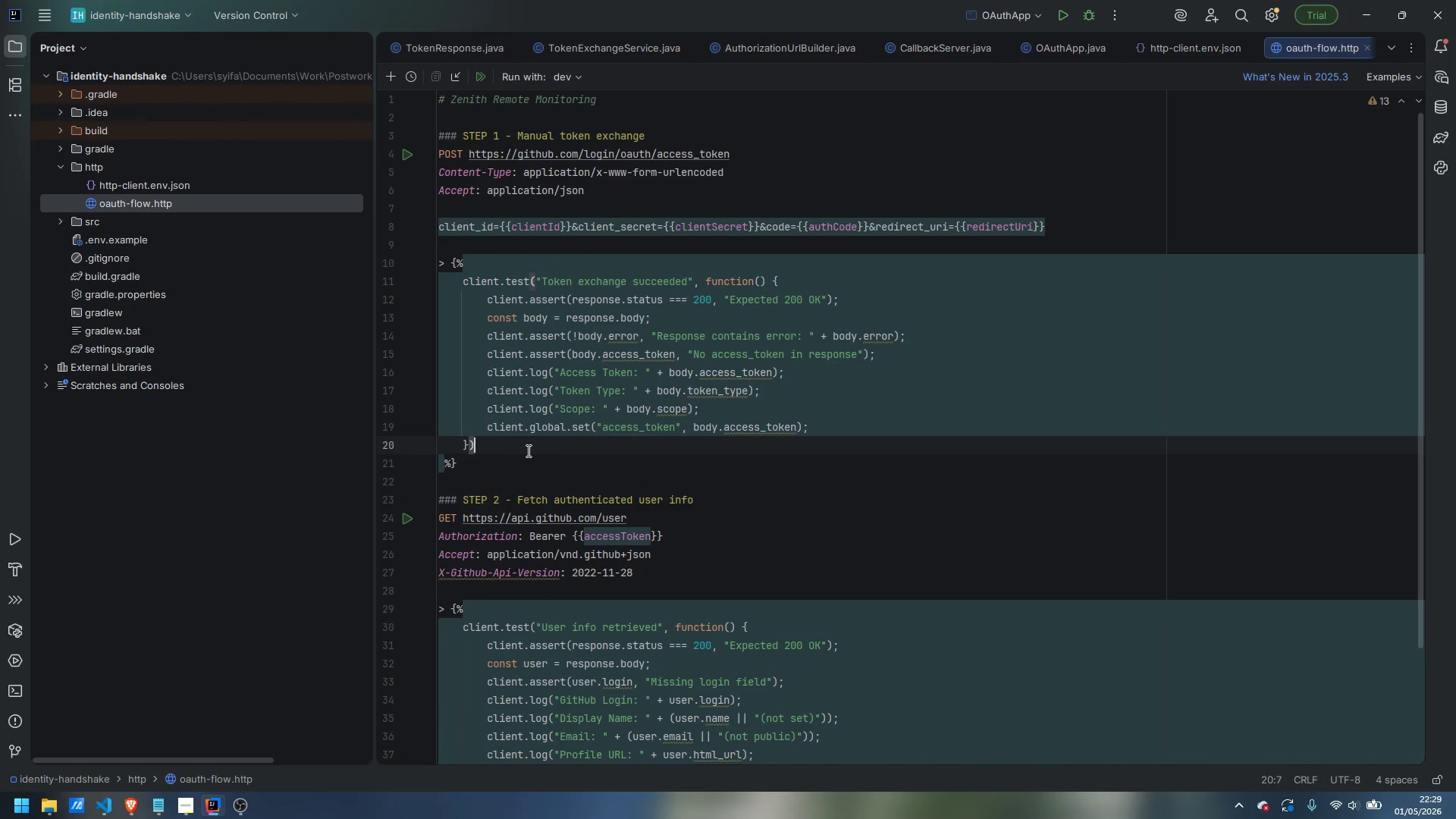 
key(Semicolon)
 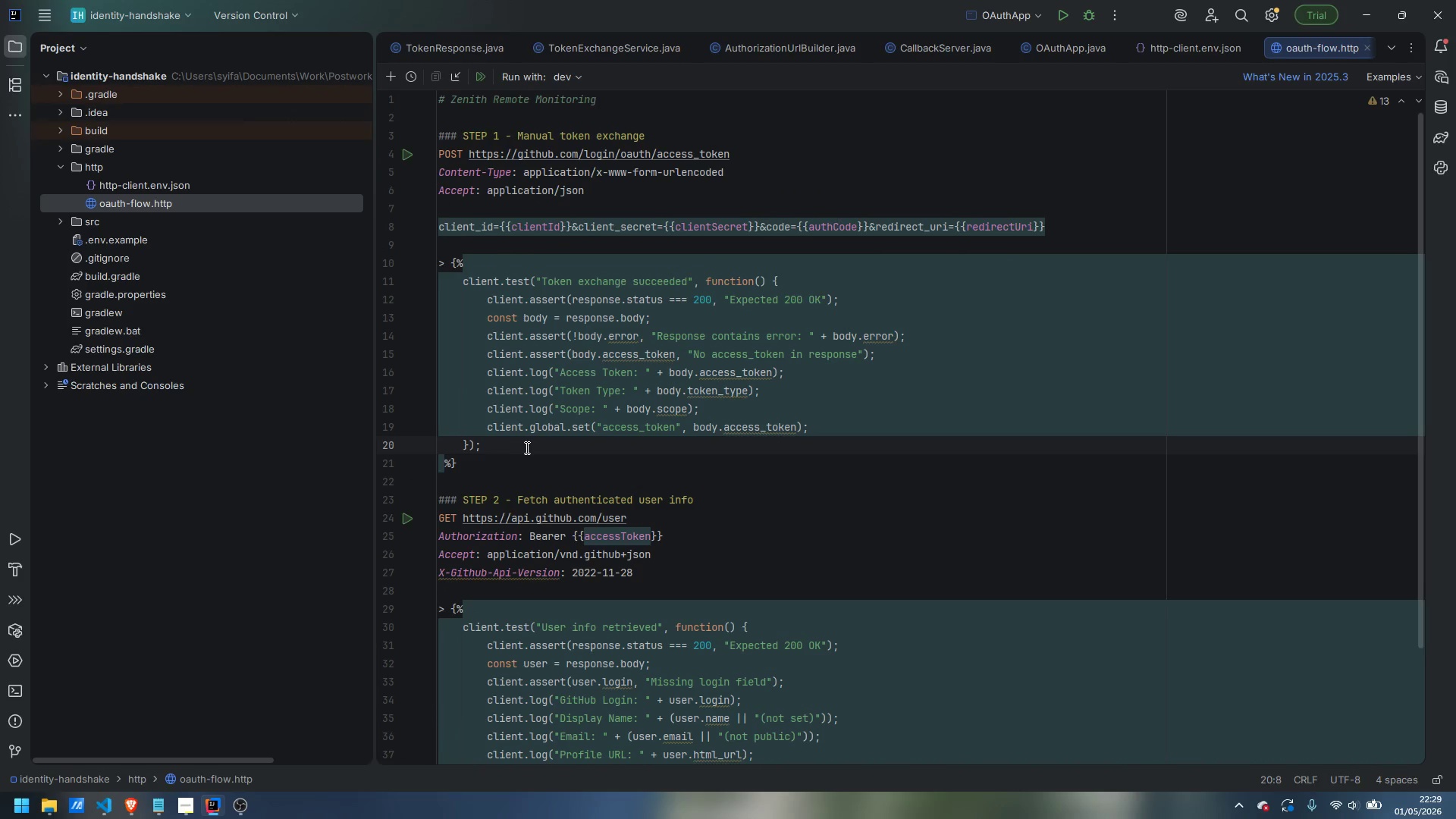 
scroll: coordinate [543, 453], scroll_direction: down, amount: 5.0
 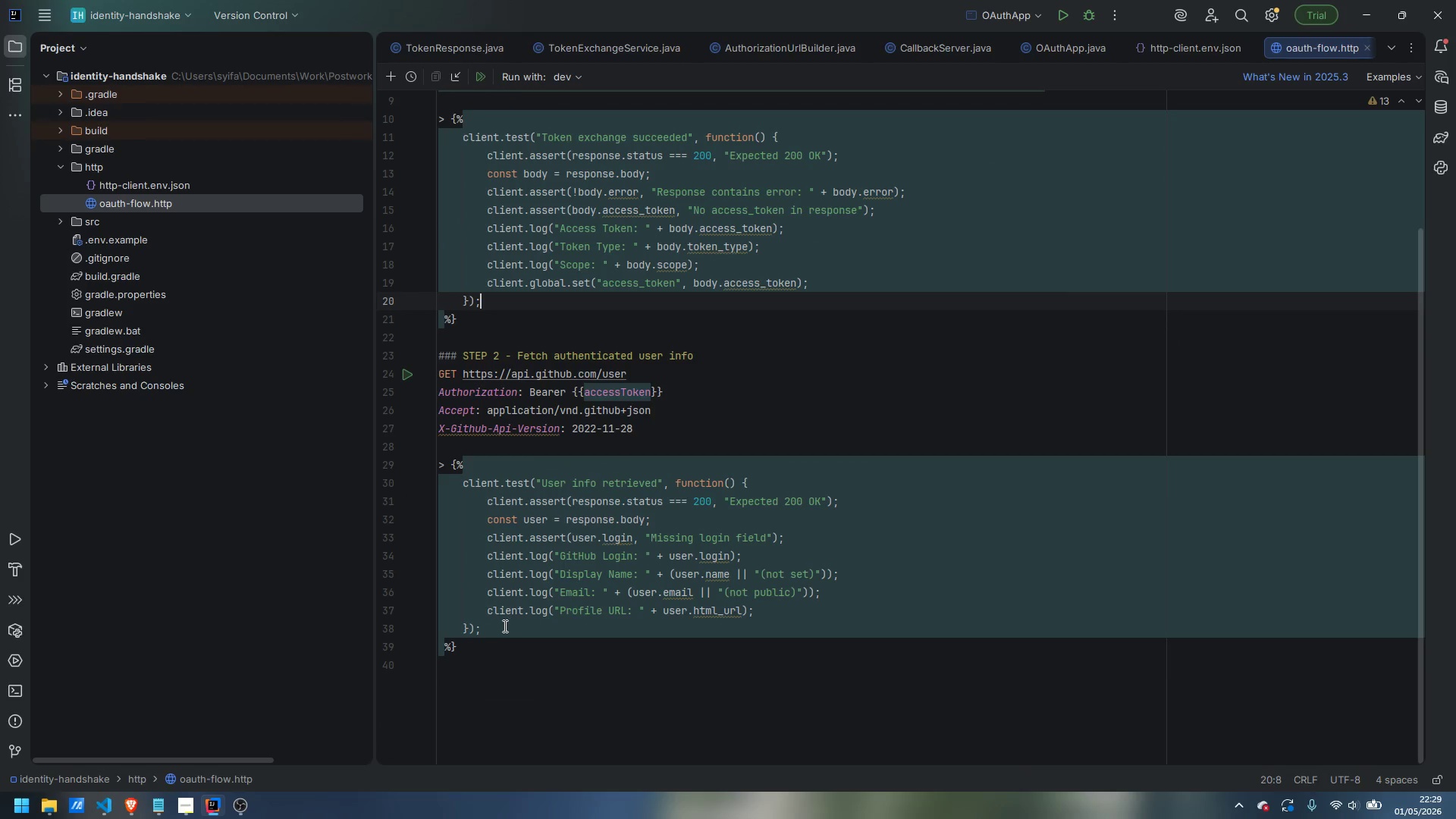 
left_click([504, 626])
 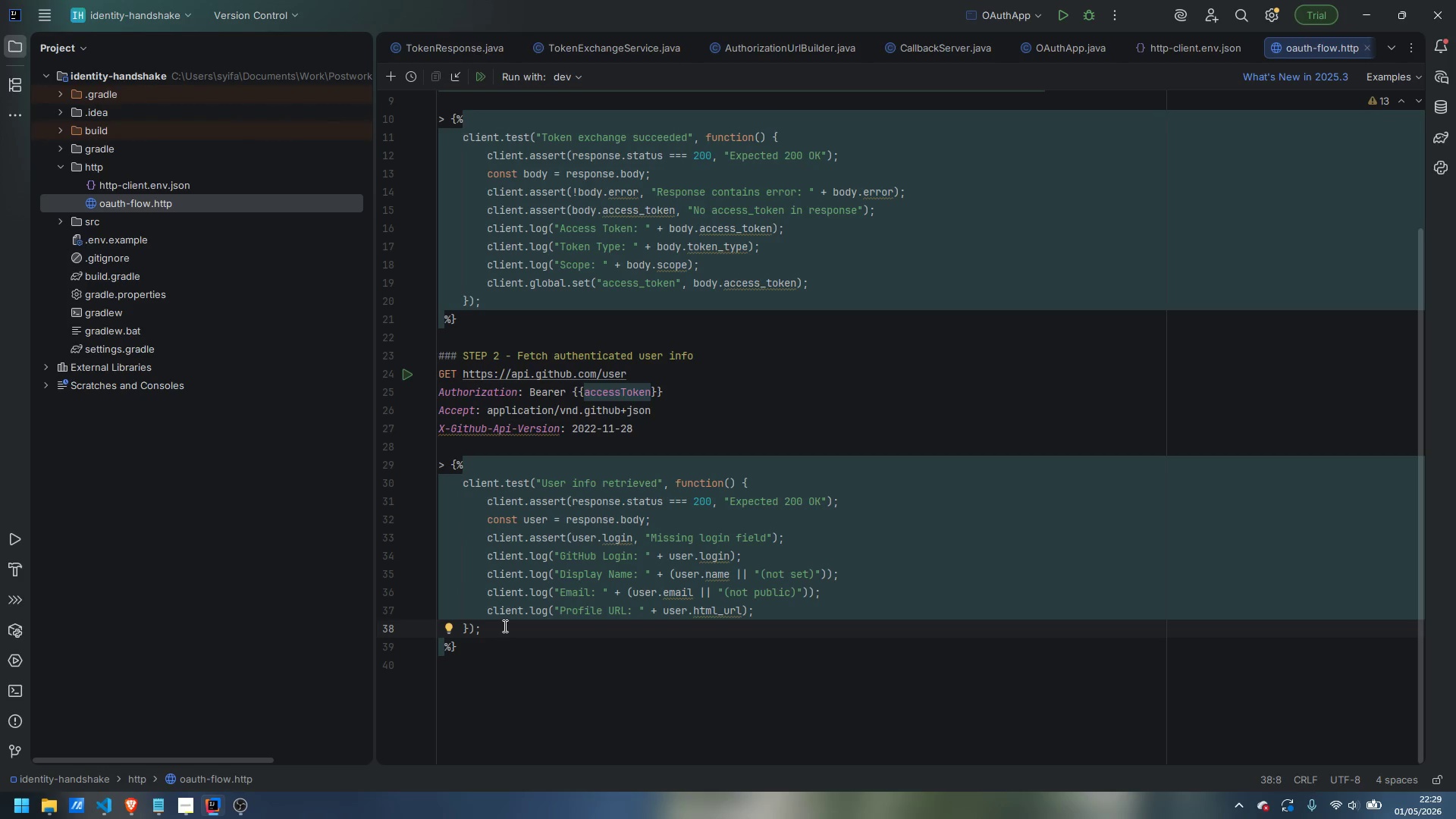 
left_click([538, 668])
 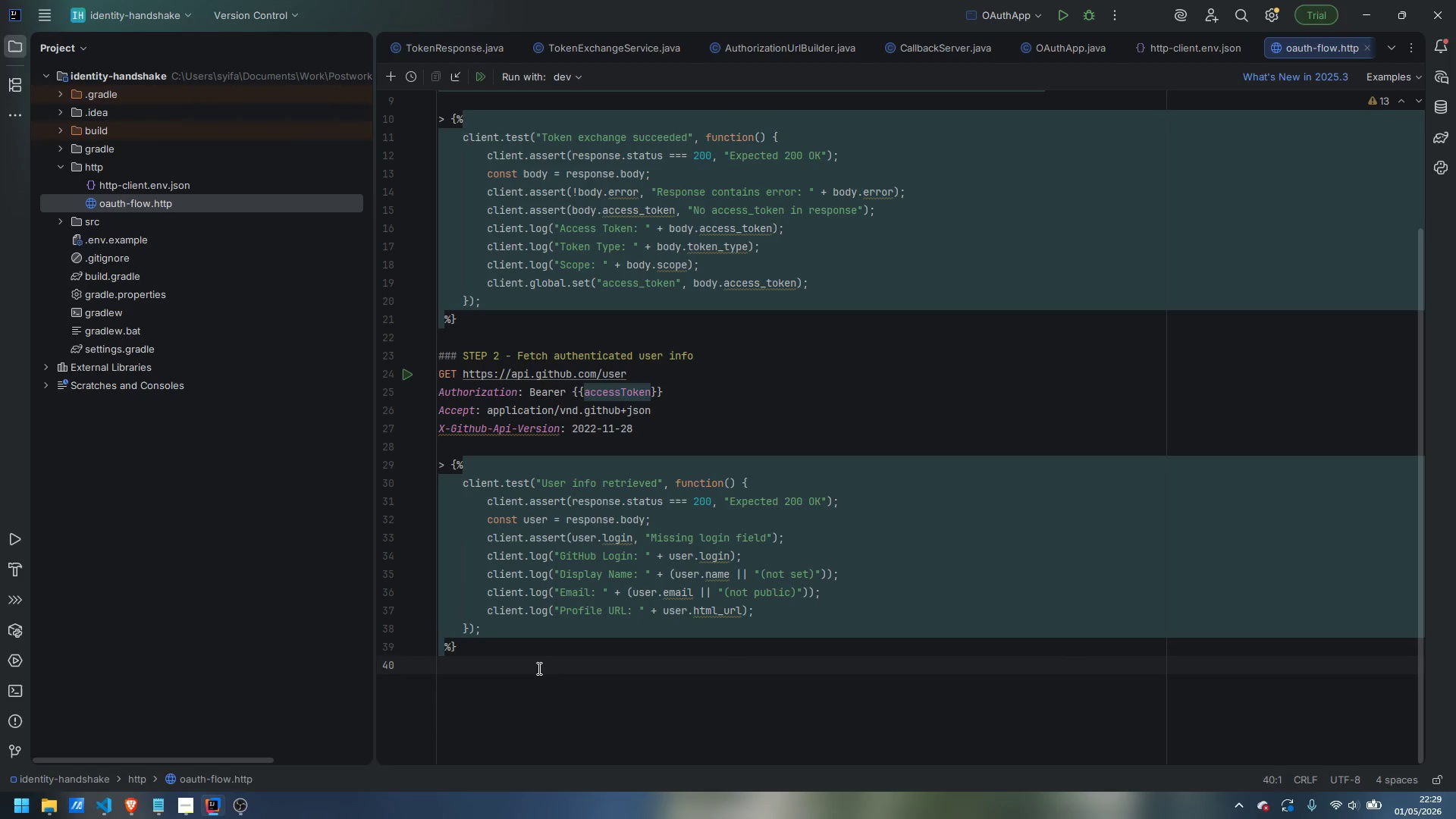 
key(Enter)
 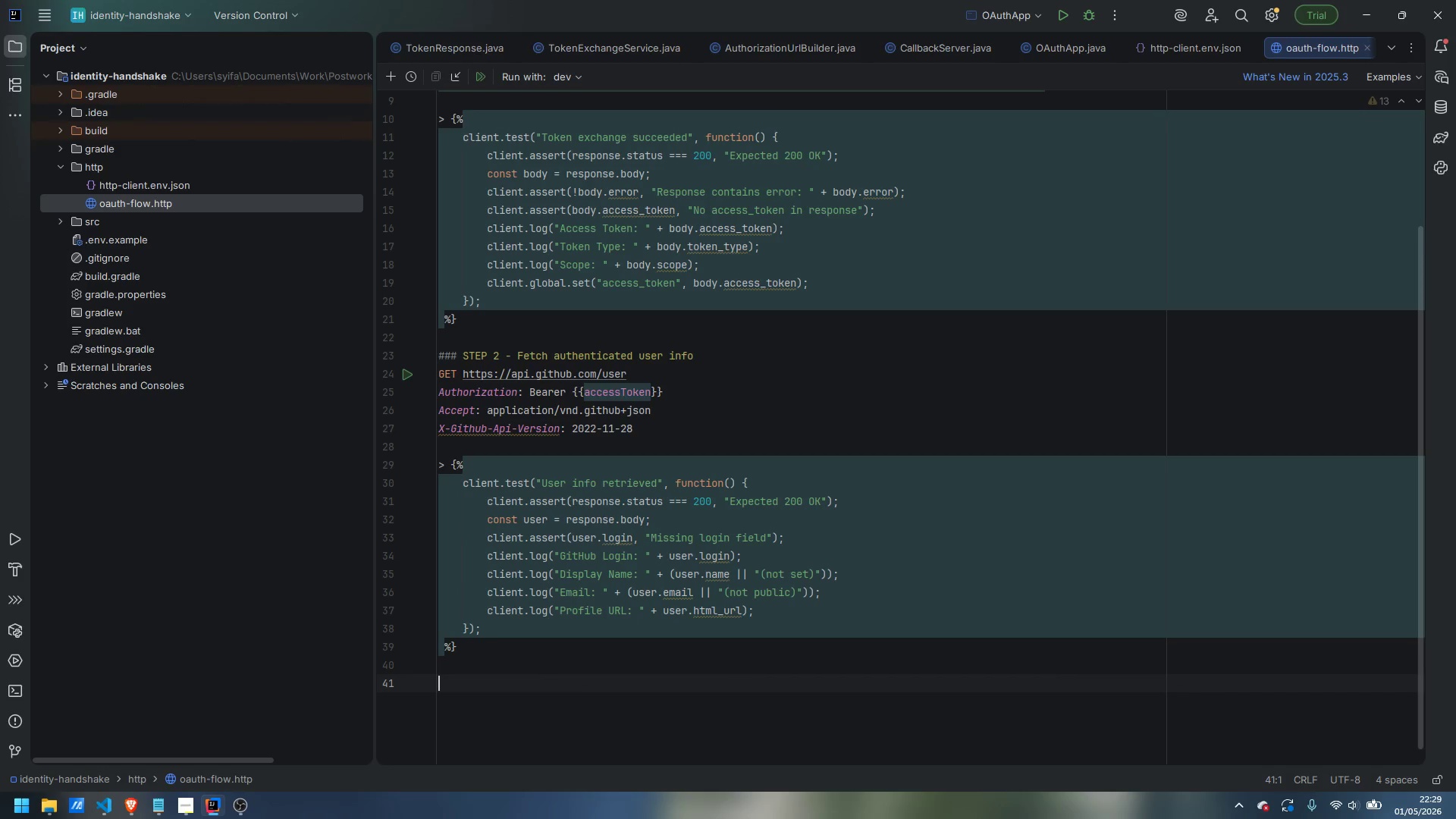 
type(### STEP 3 - List user email addresses (requires user:email scope))
 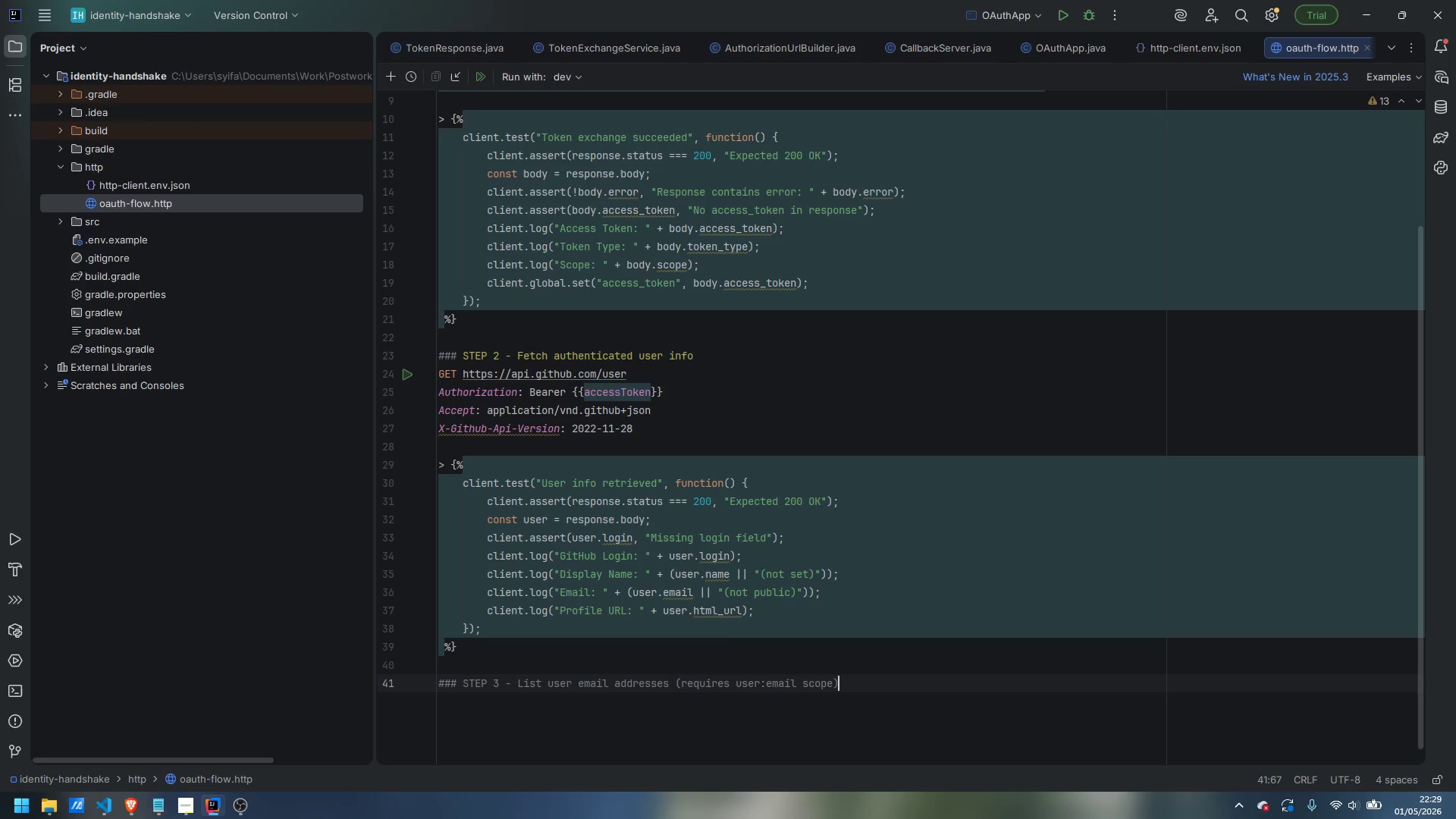 
key(Enter)
 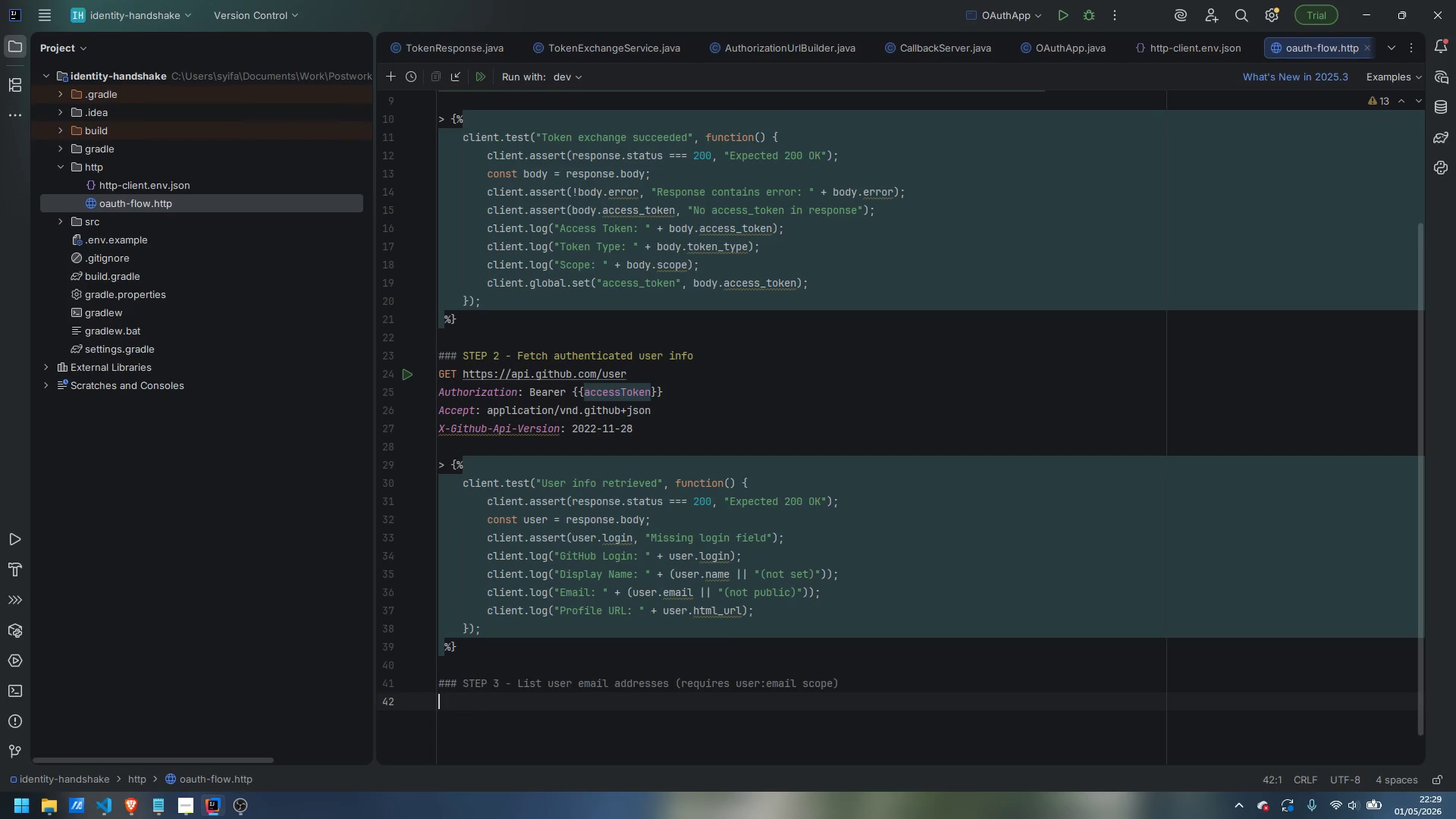 
type(GET httpsL)
key(Backspace)
type(://api.github.com/user/us)
key(Backspace)
key(Backspace)
type(emails)
 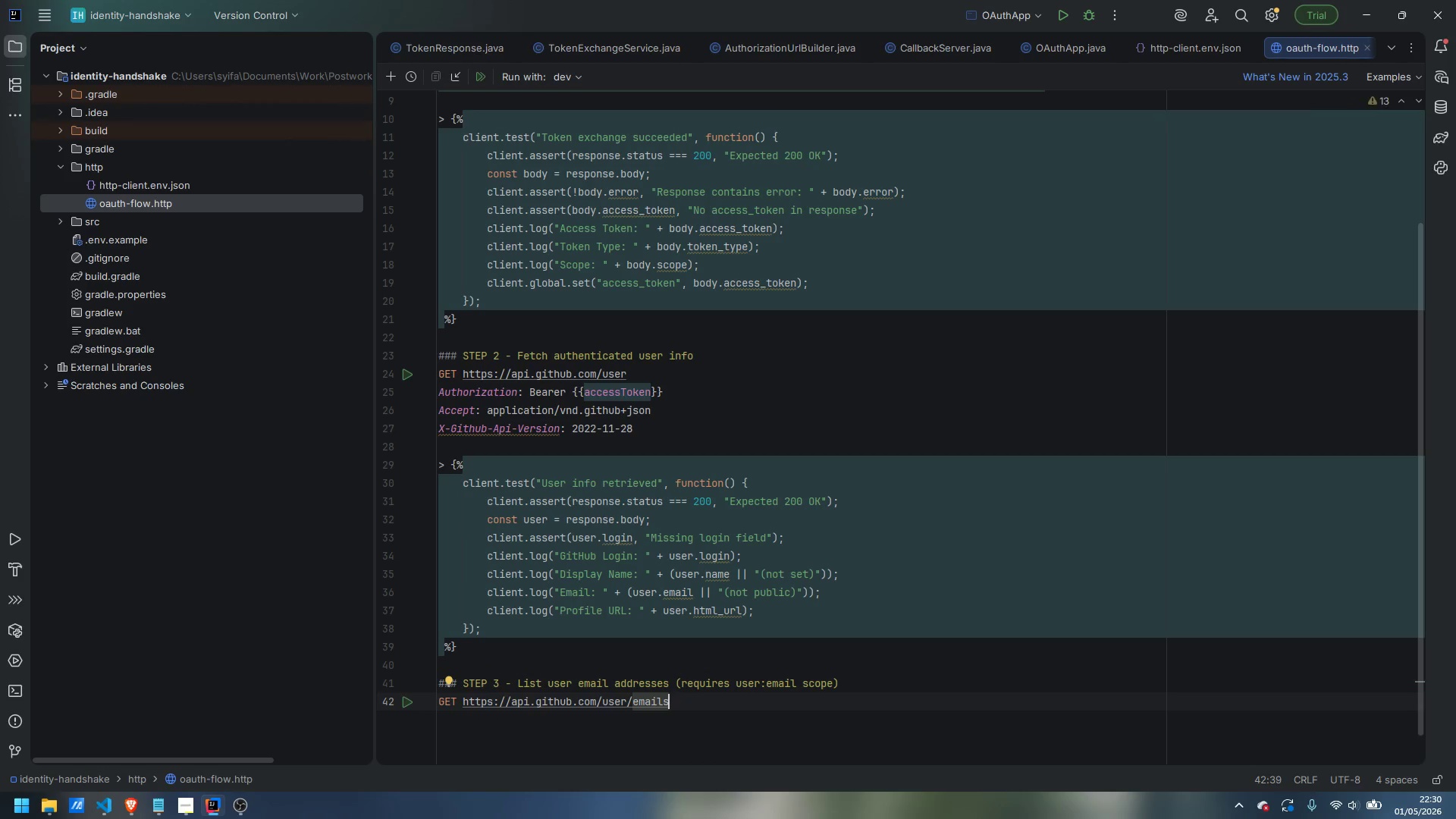 
key(Enter)
 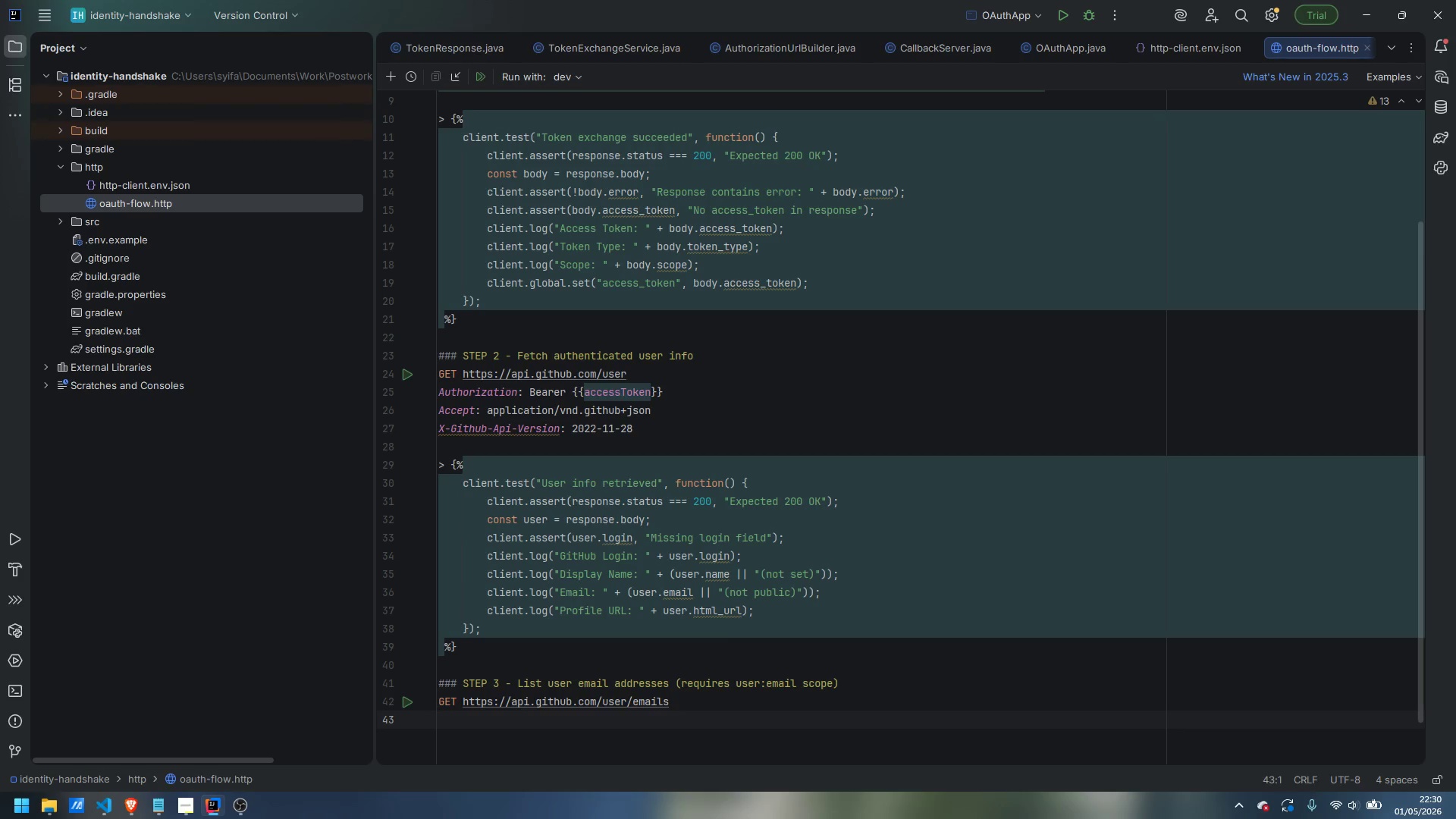 
wait(36.62)
 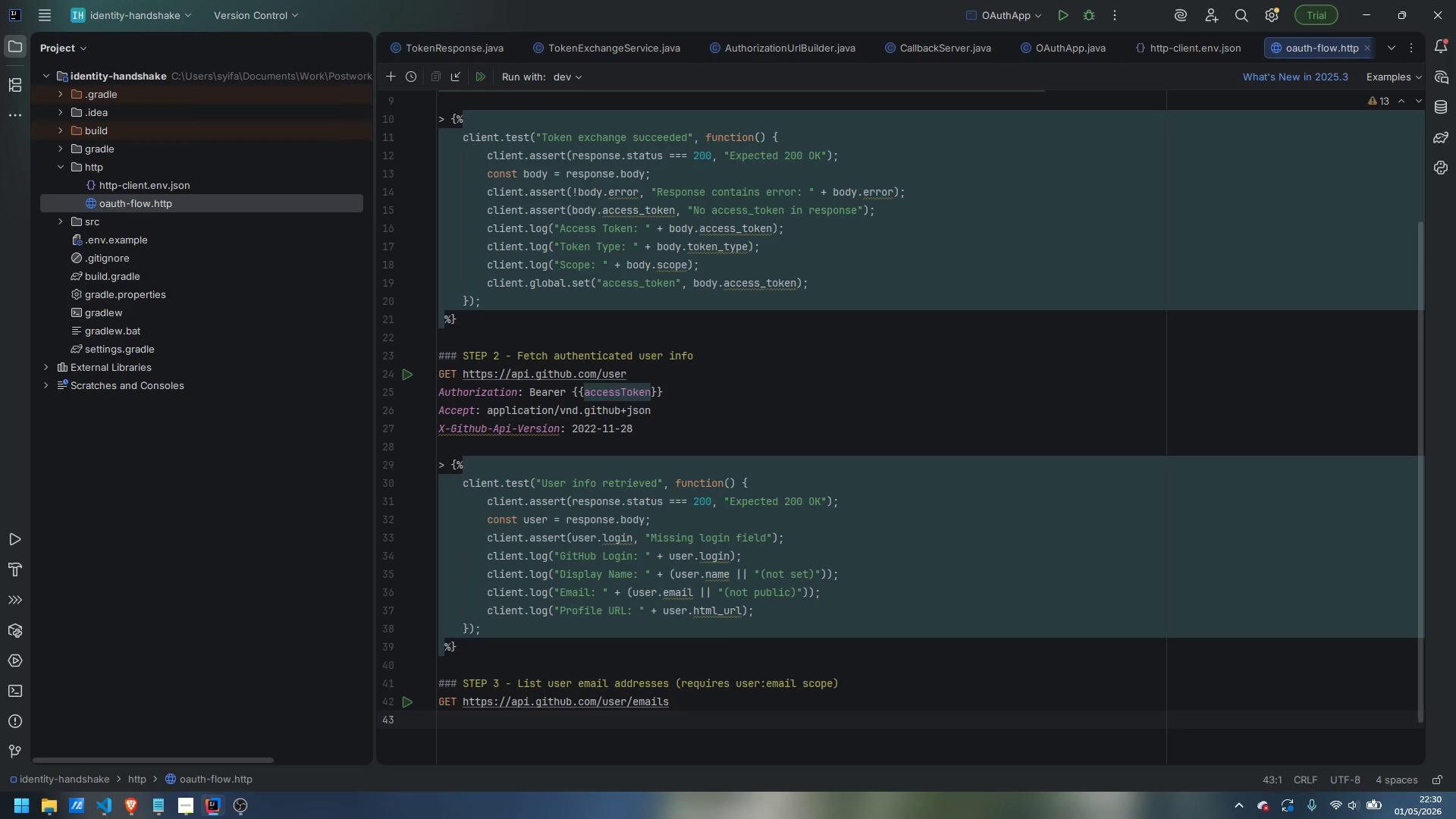 
scroll: coordinate [623, 585], scroll_direction: down, amount: 4.0
 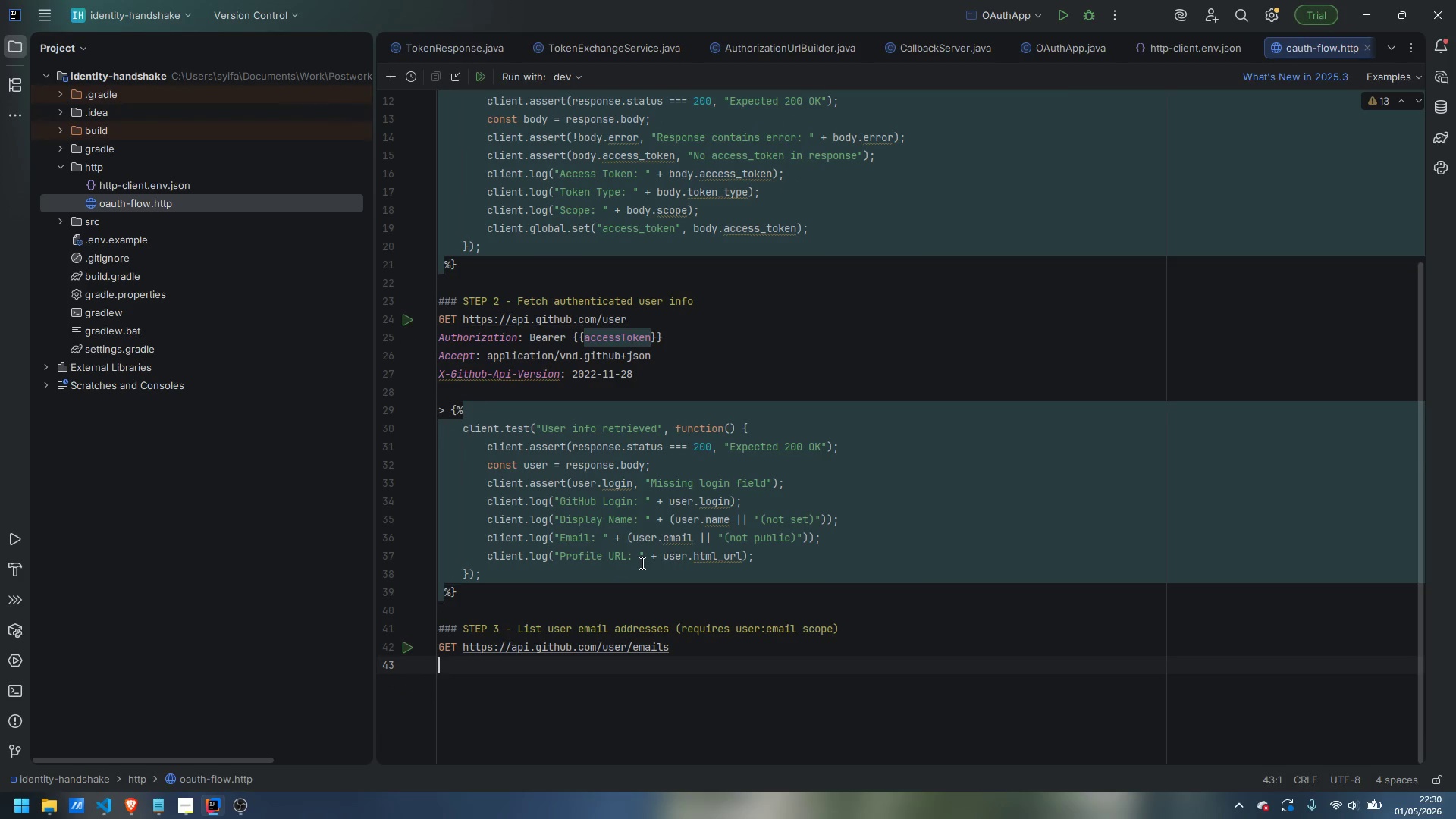 
type(Authorization: Beara)
key(Backspace)
type(er {{accessToken)
 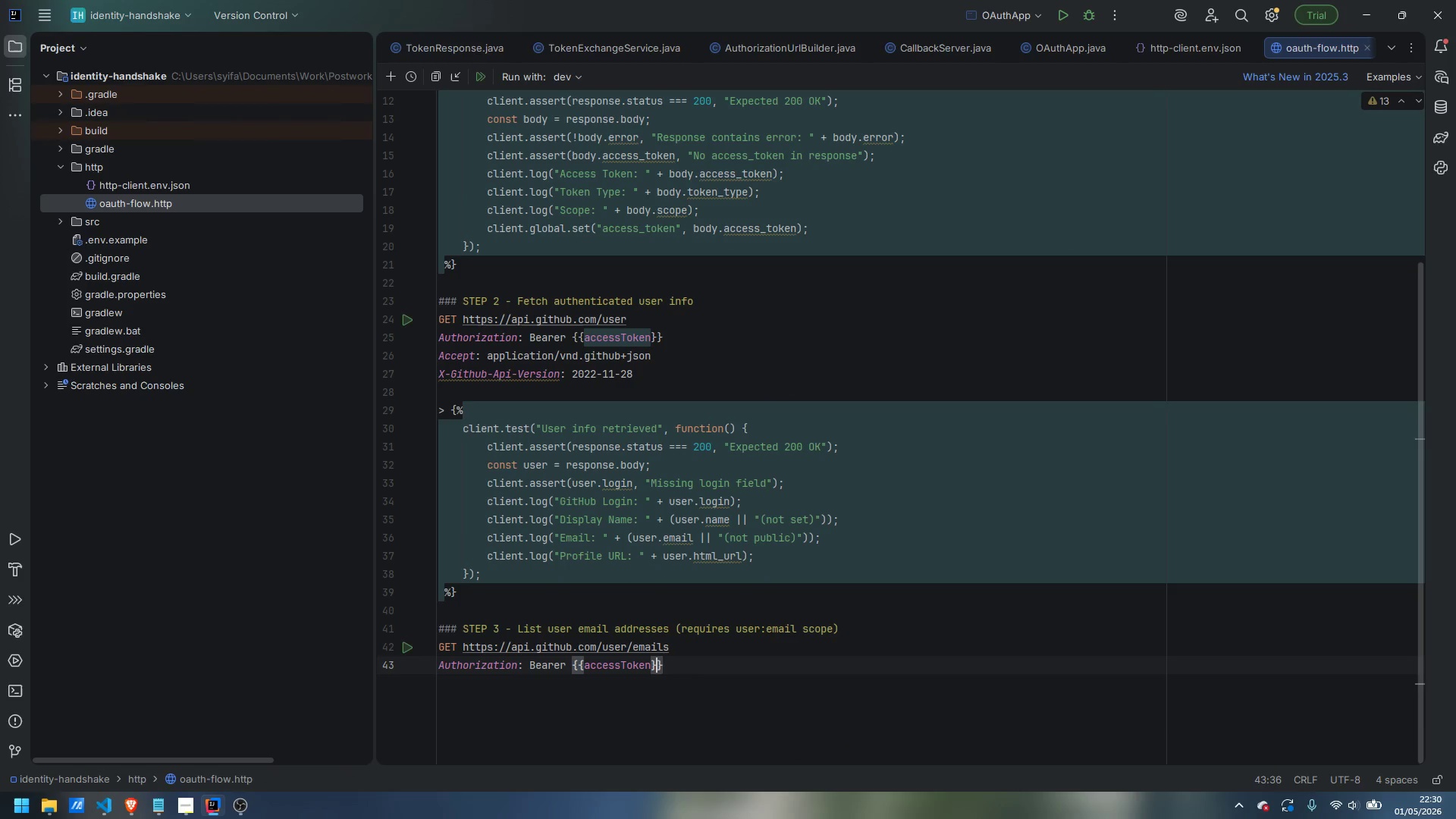 
 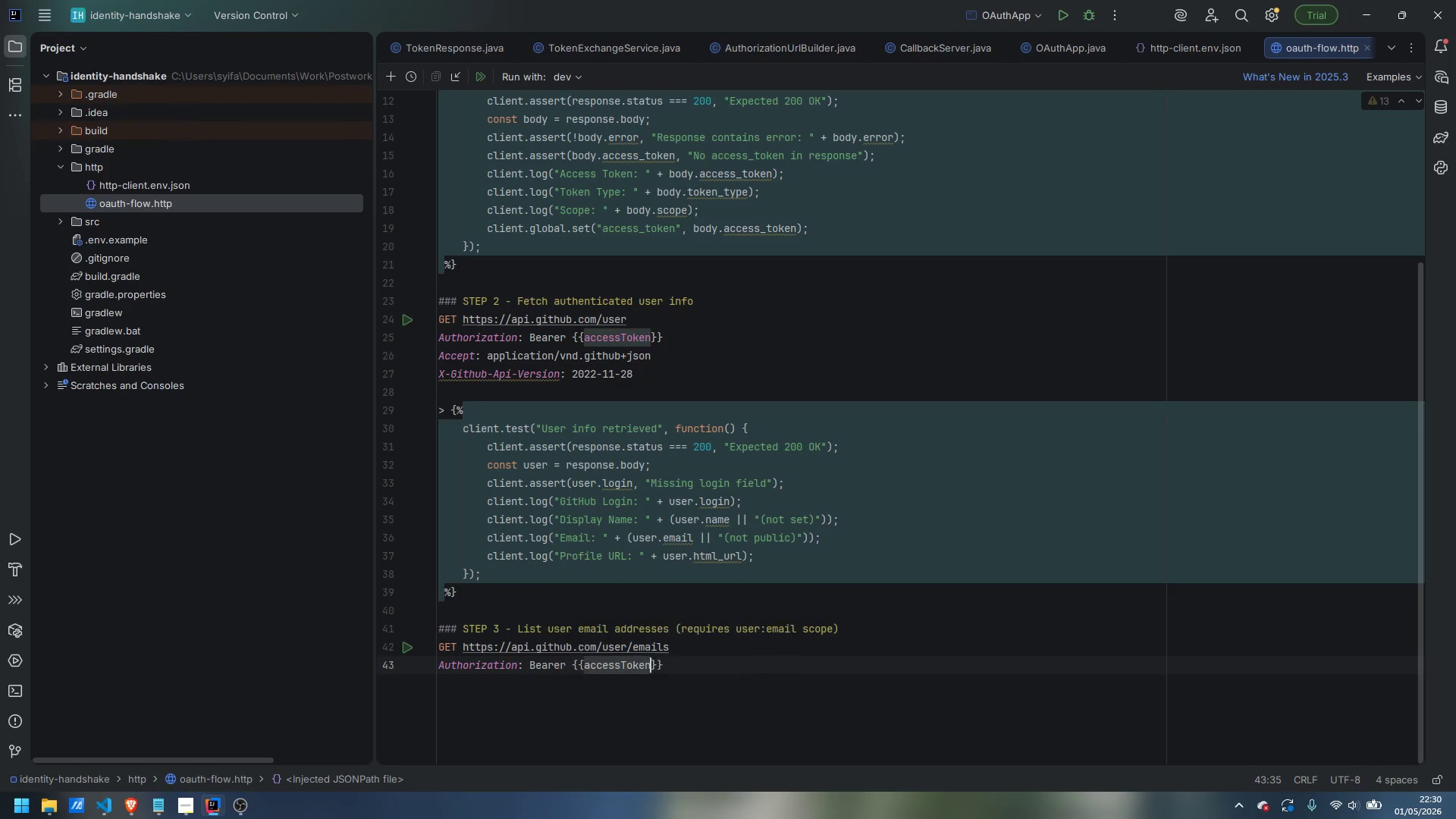 
key(ArrowRight)
 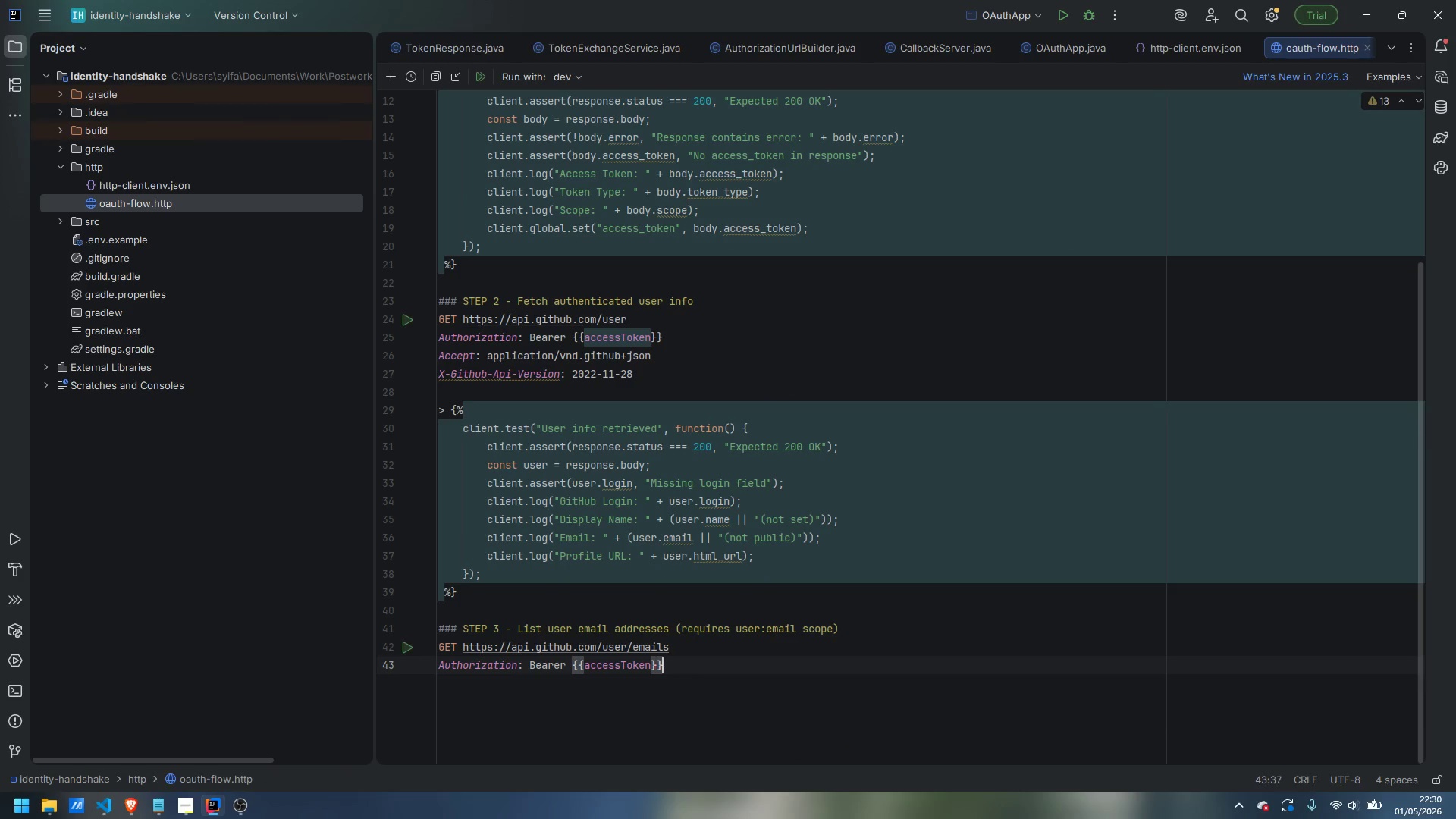 
key(ArrowRight)
 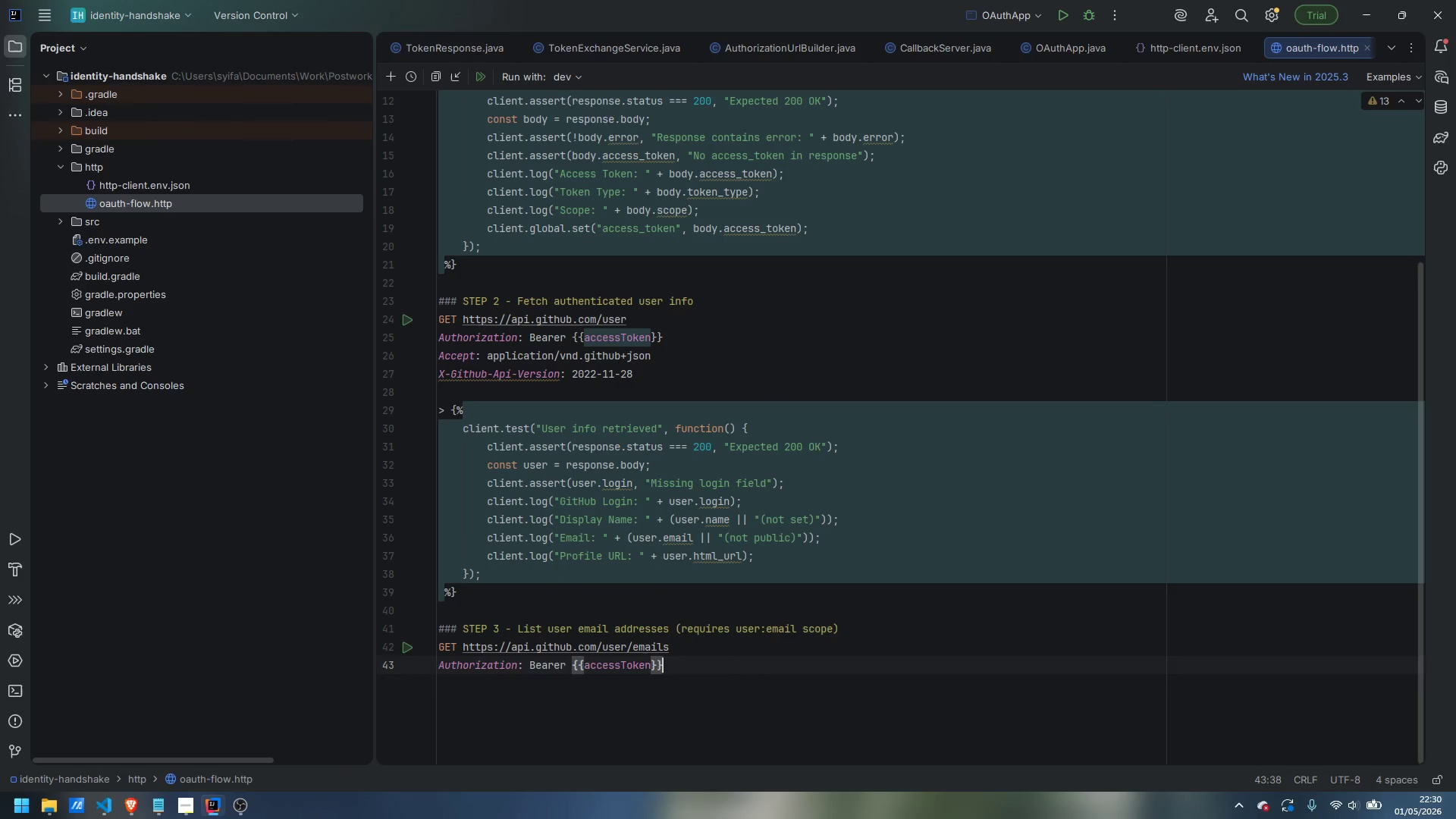 
key(Enter)
 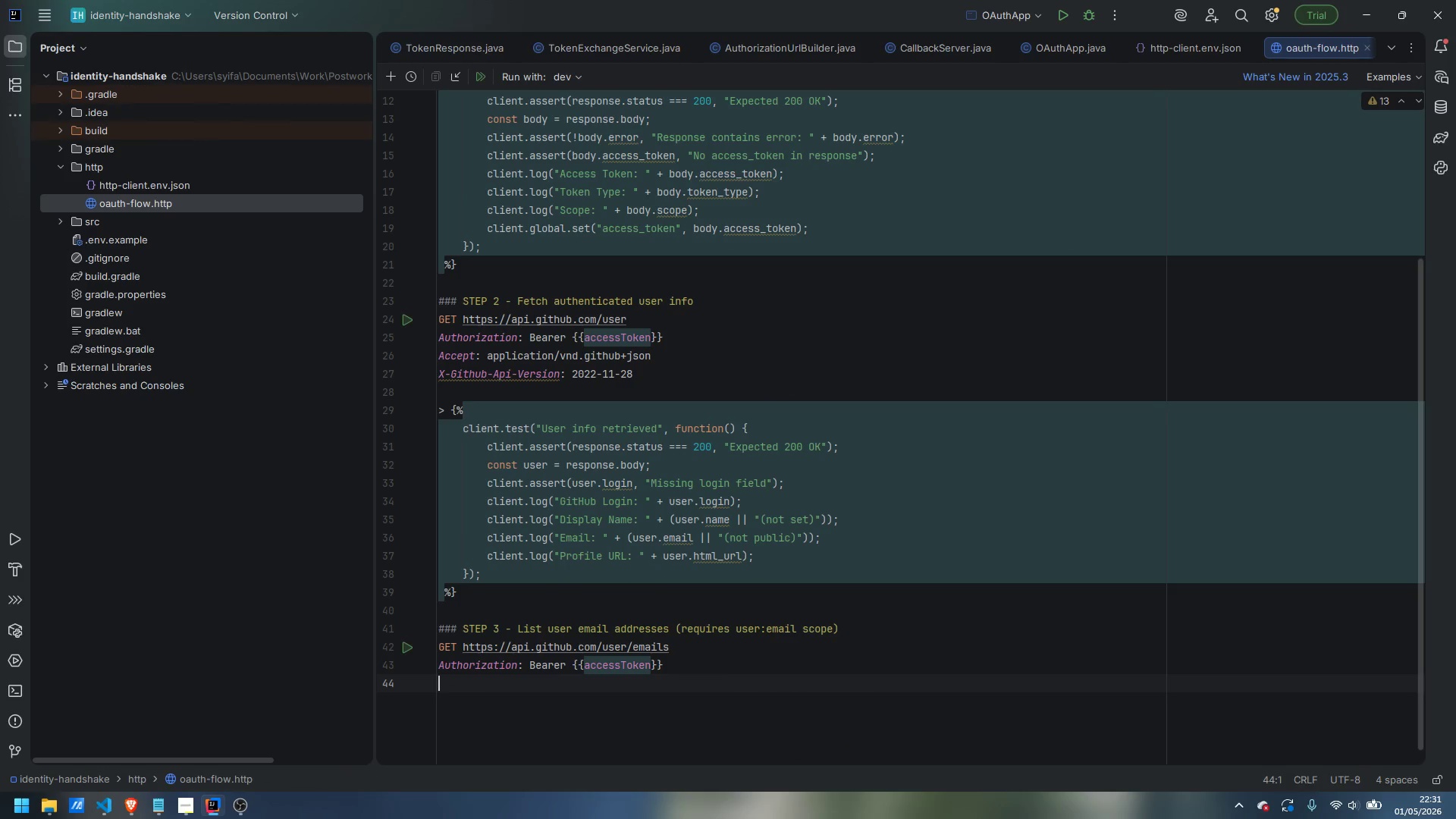 
type(Accp)
key(Backspace)
type(ept: application/vnd.github+json)
 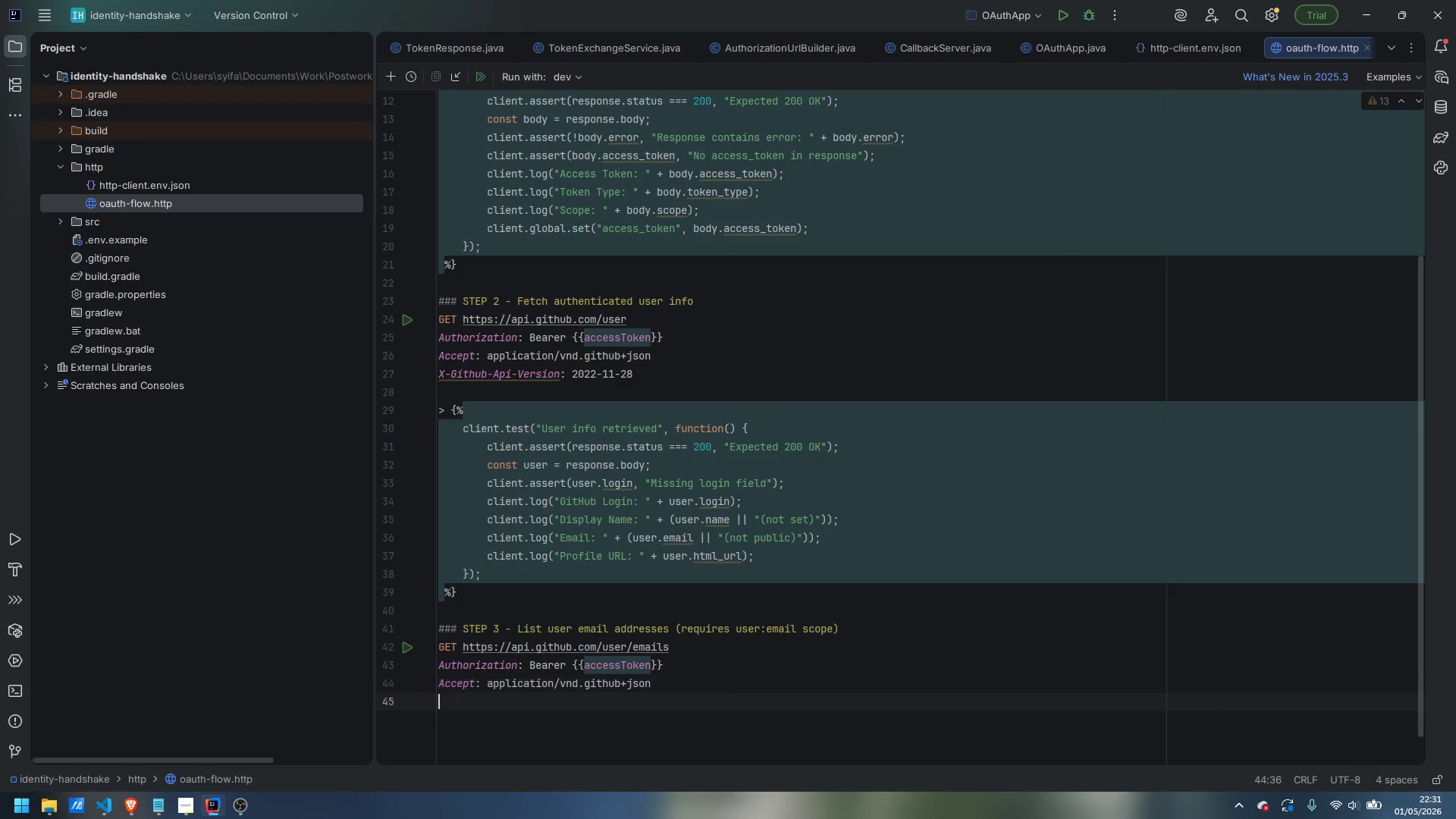 
 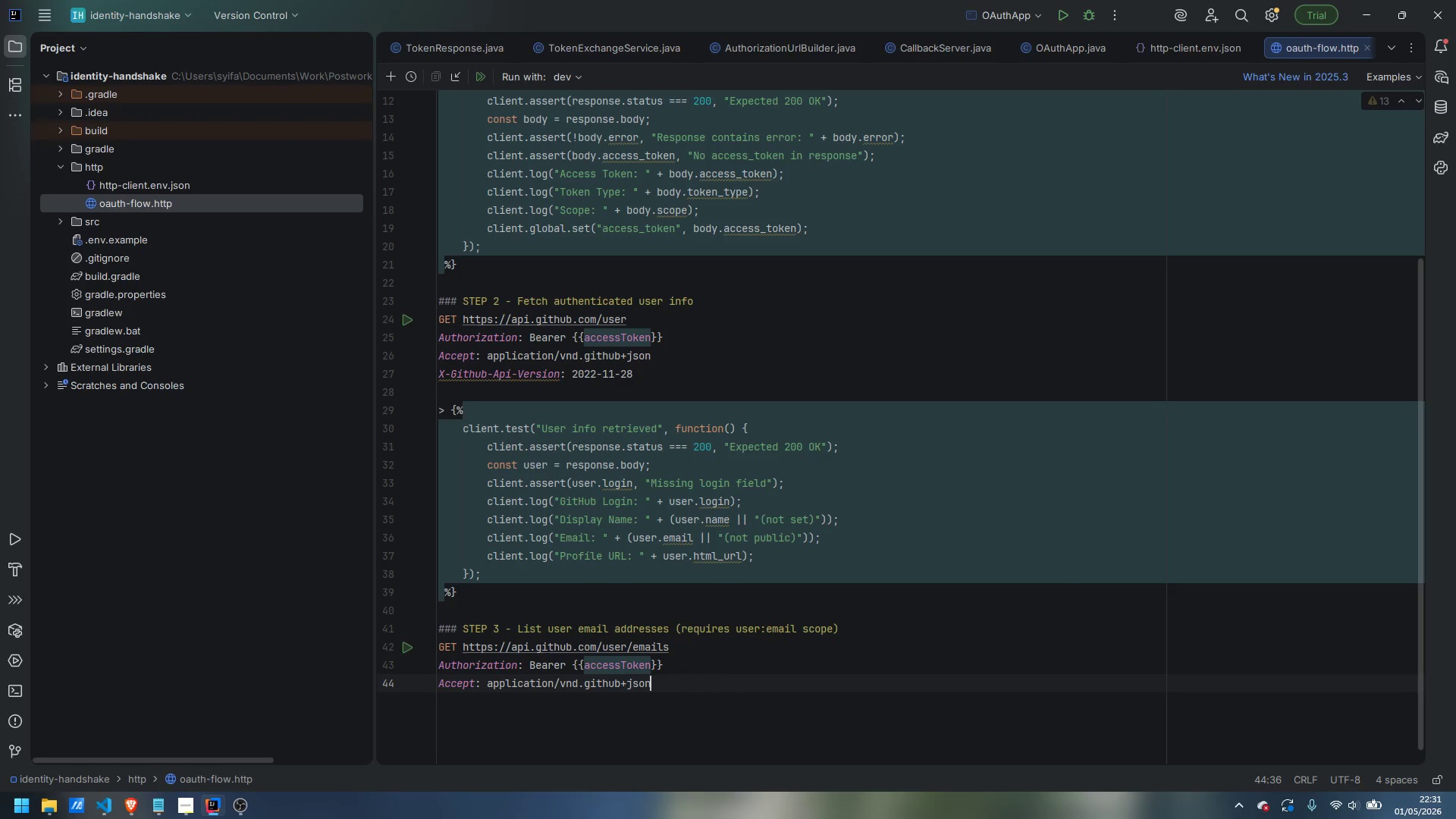 
key(Enter)
 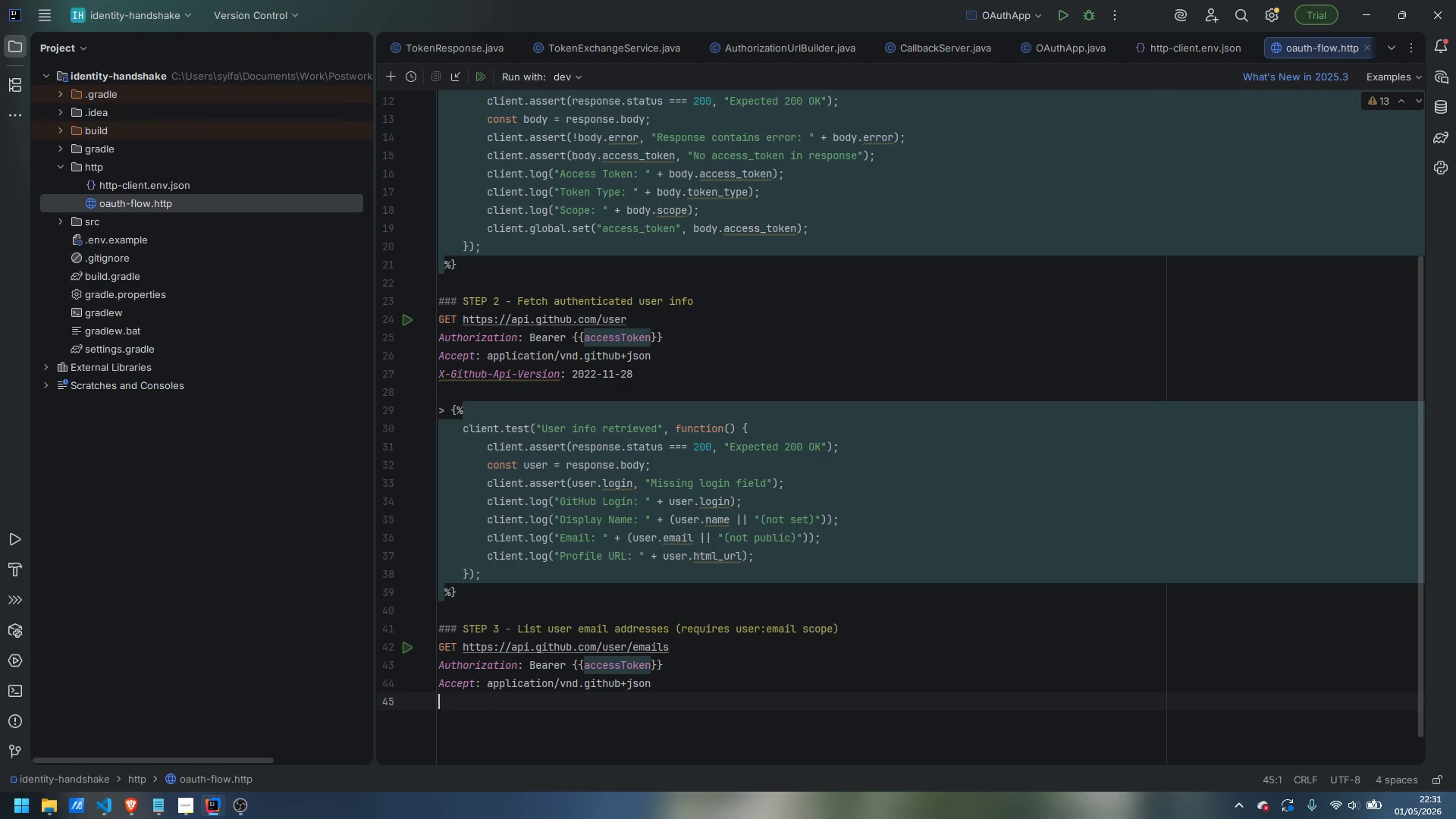 
type(X-Github)
 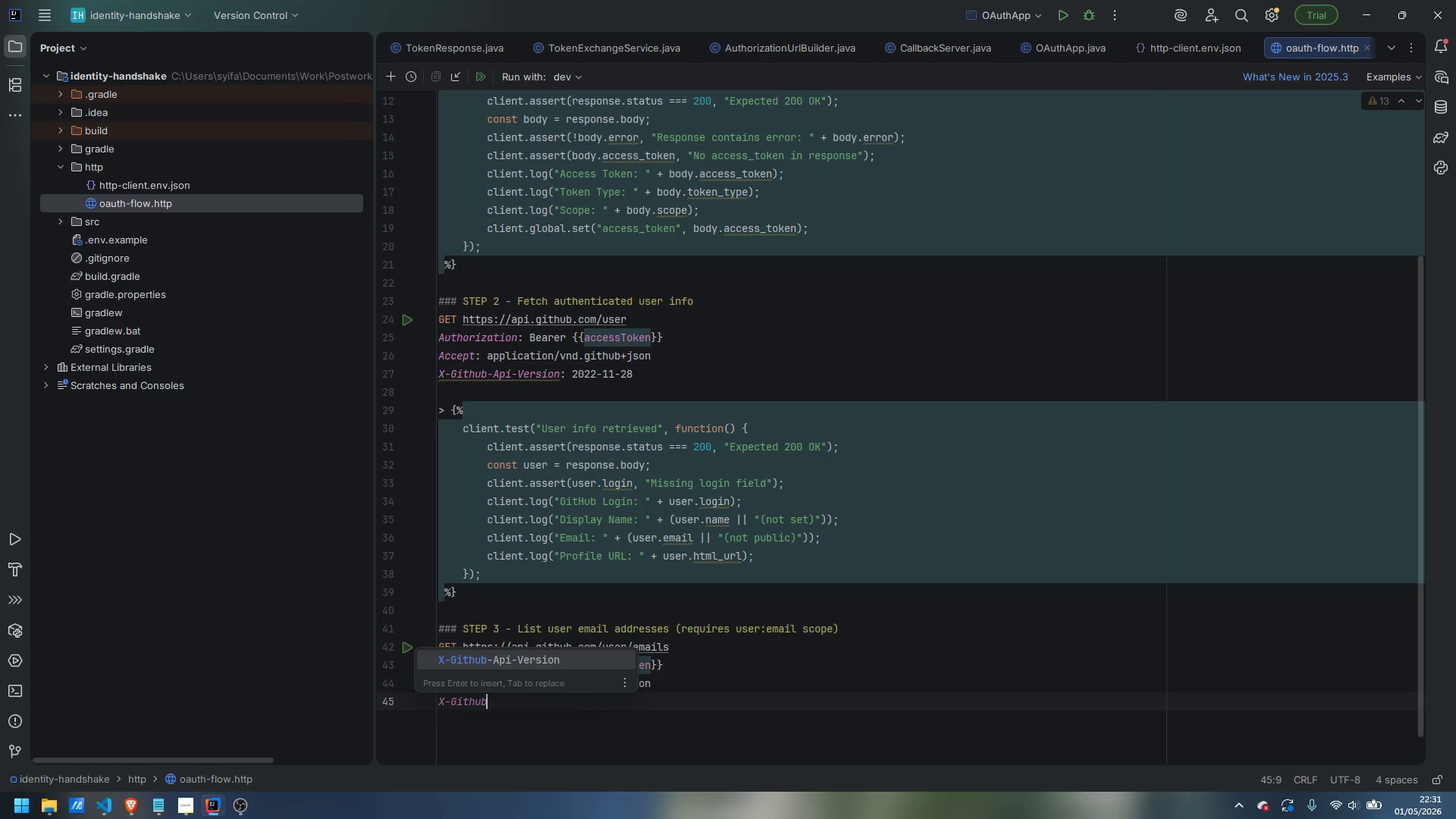 
key(ArrowLeft)
 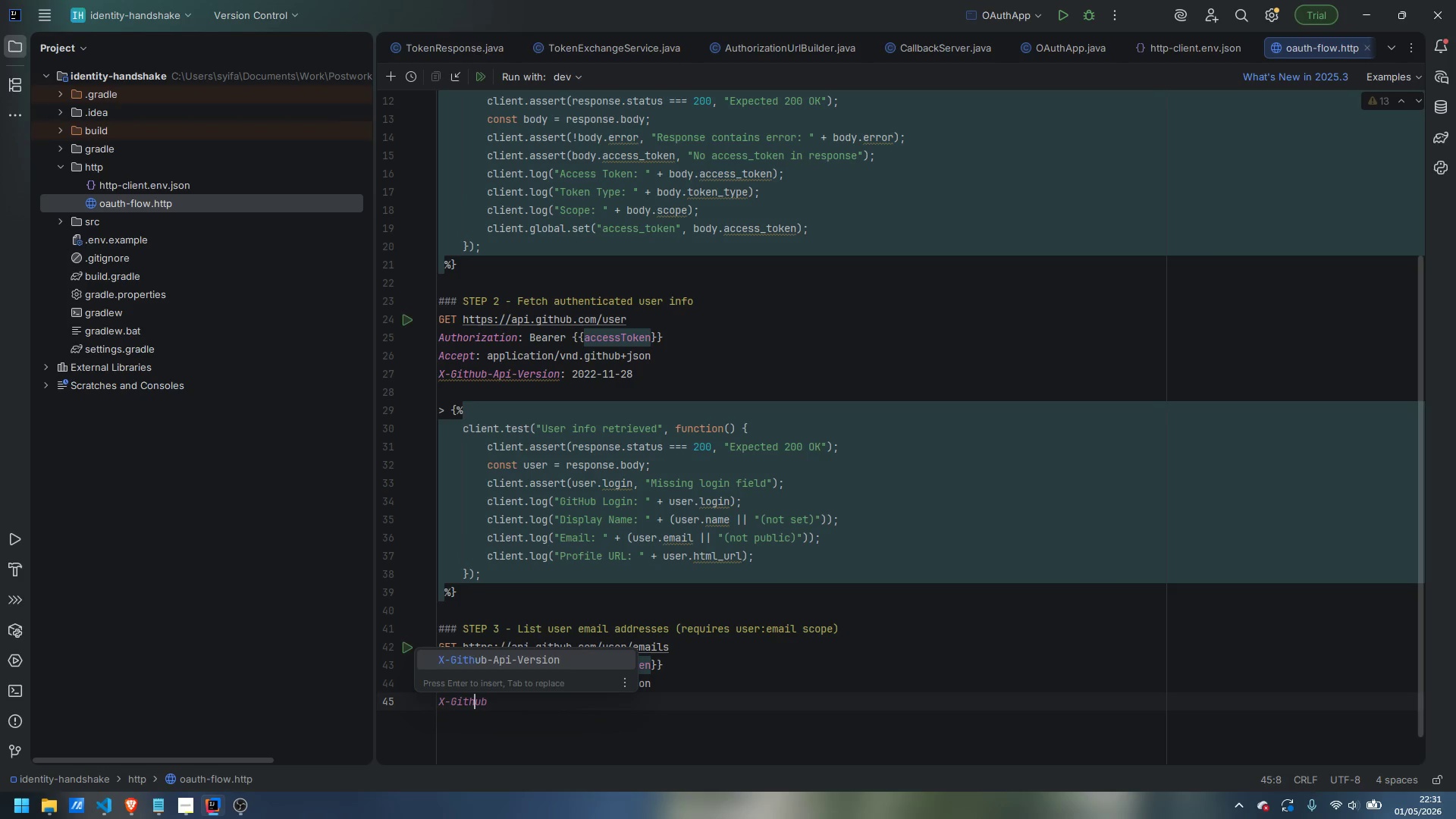 
key(ArrowLeft)
 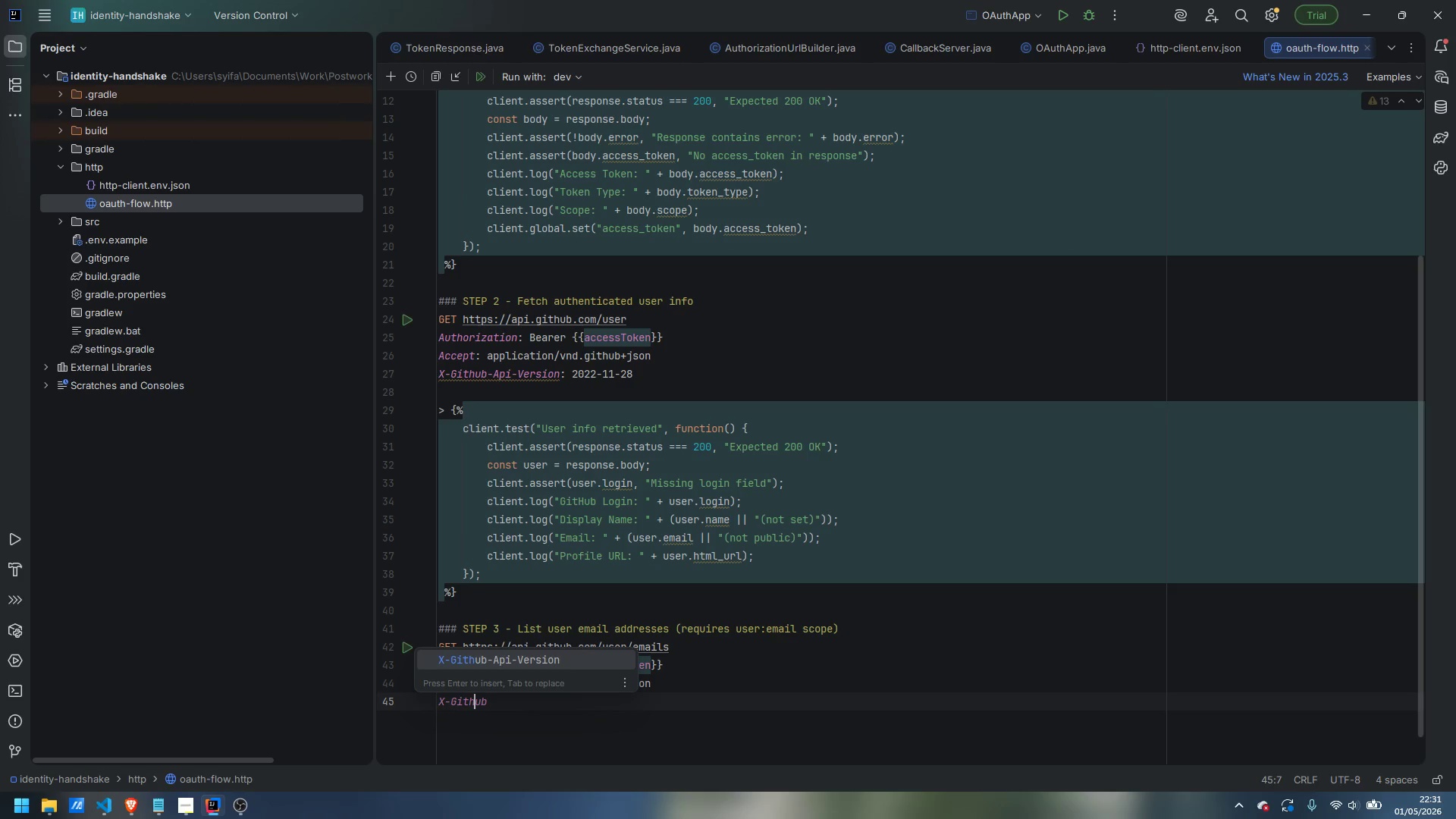 
key(Backspace)
 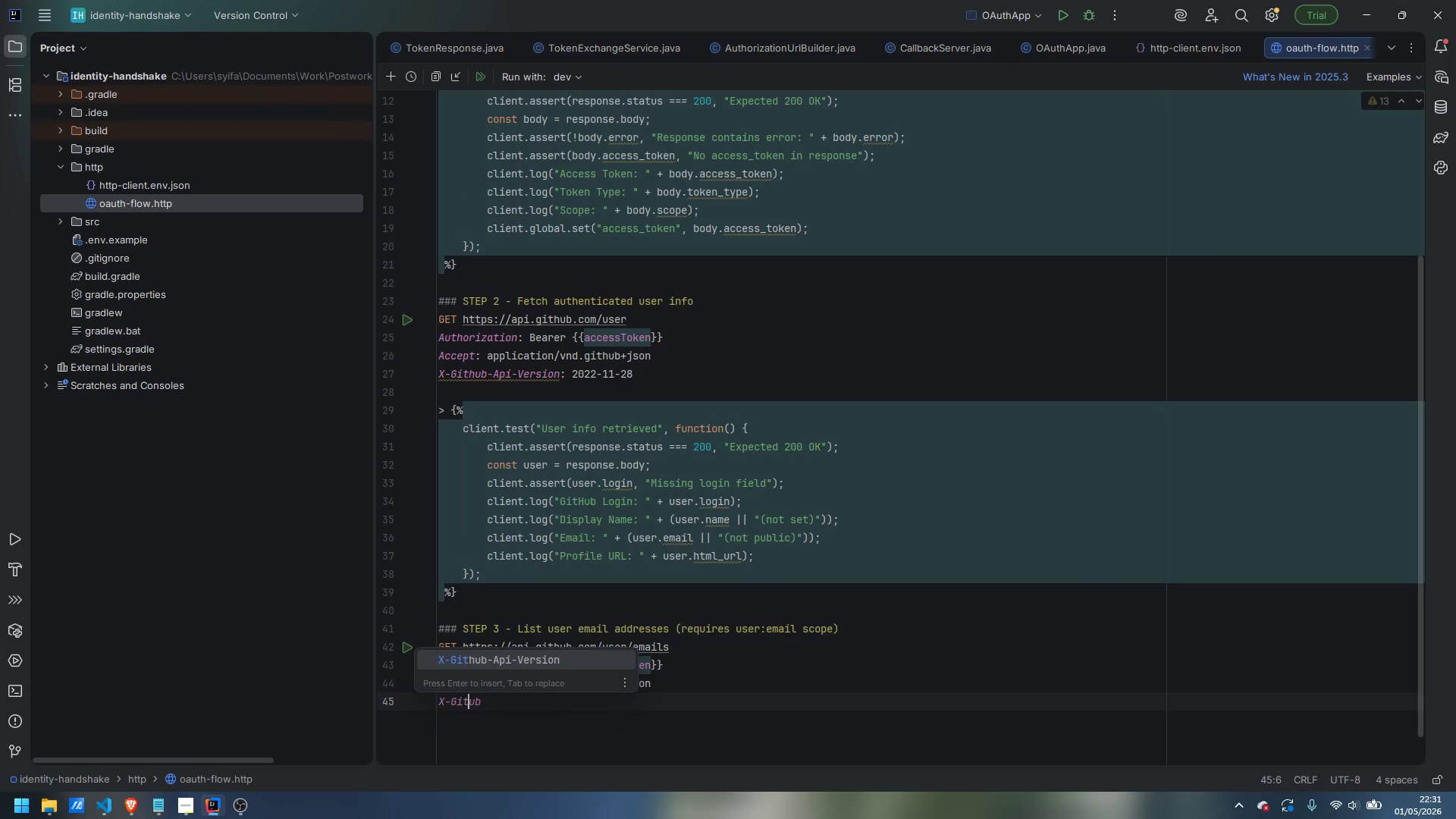 
key(Shift+ShiftLeft)
 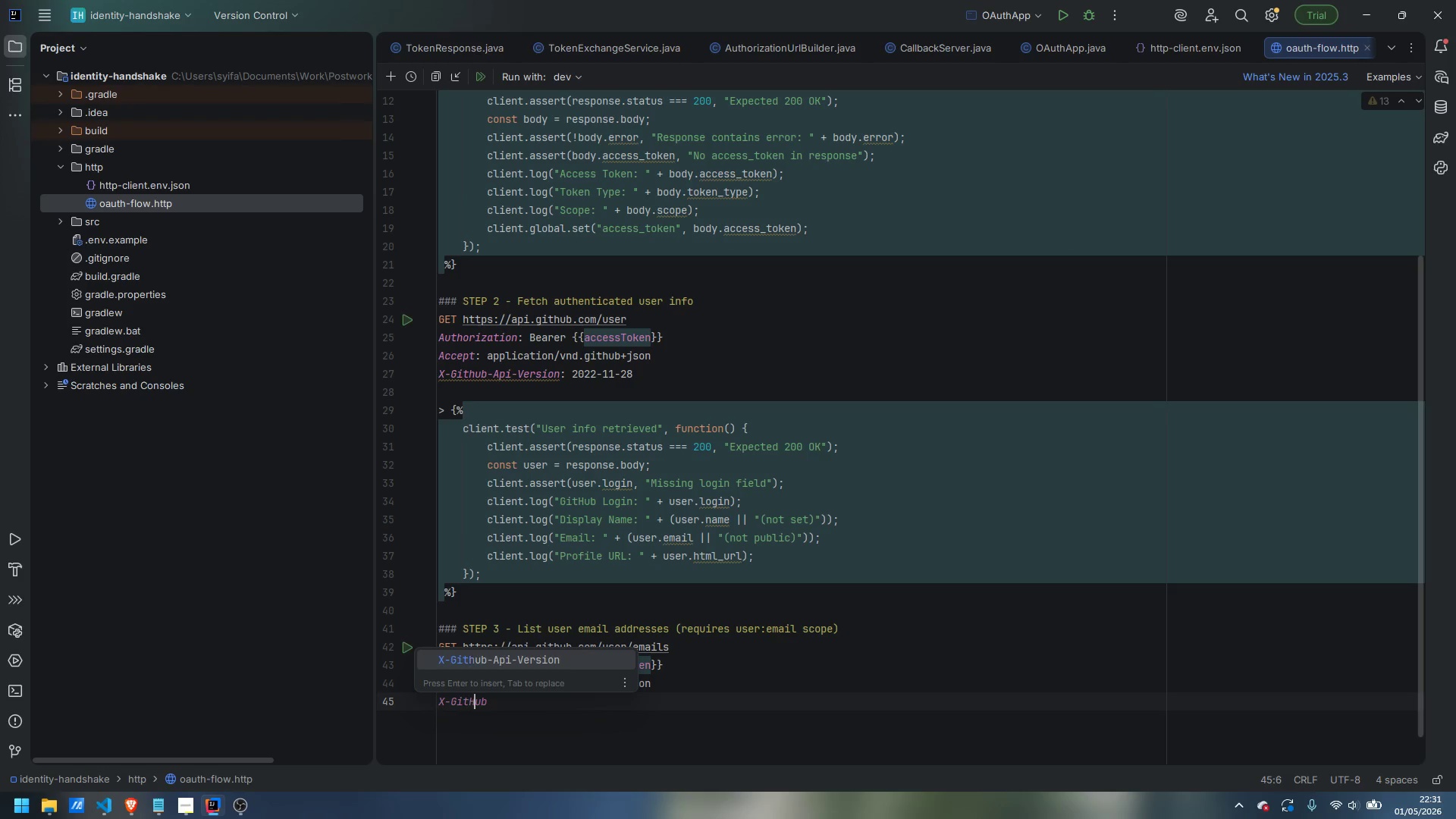 
key(Shift+H)
 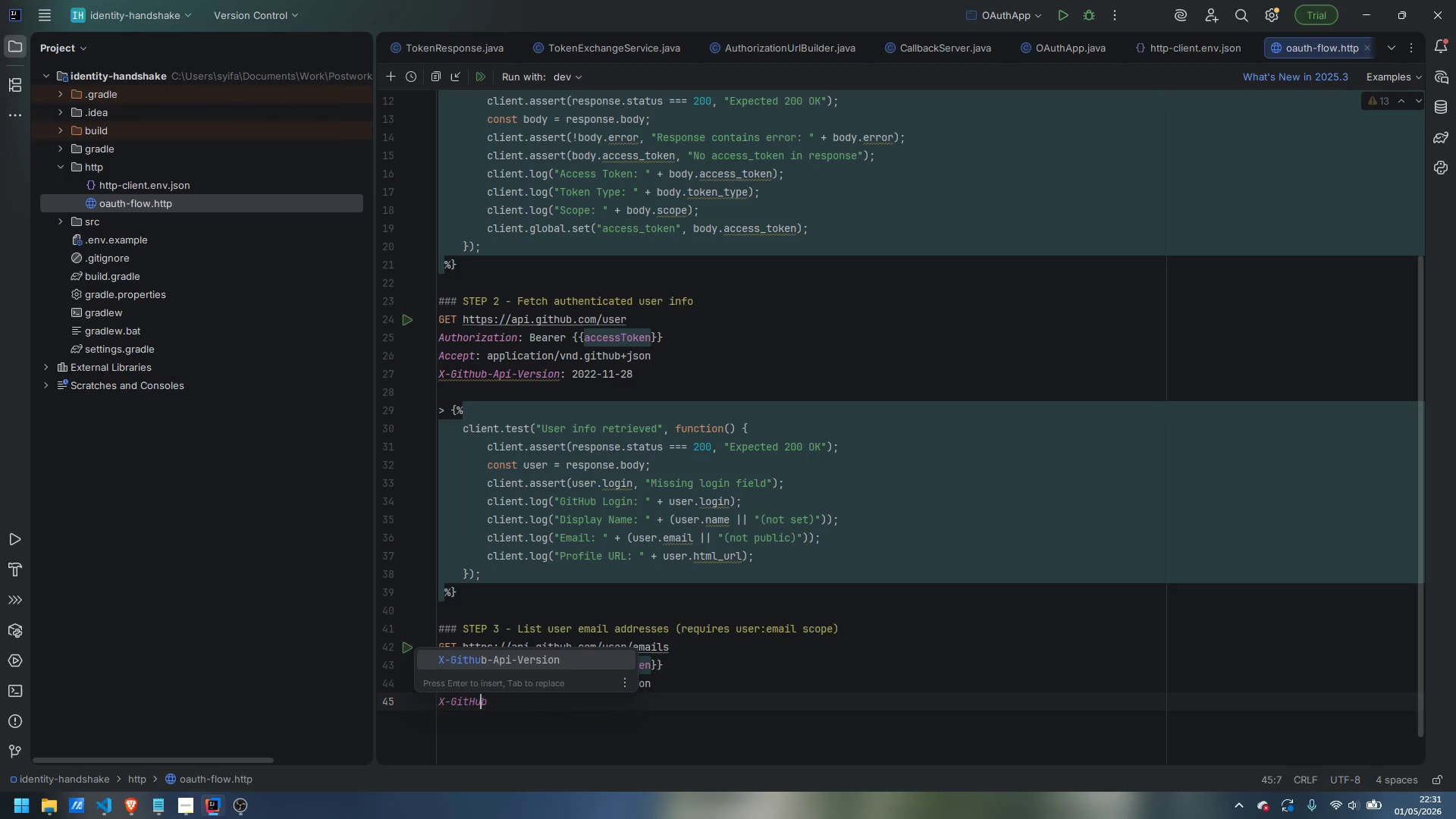 
key(ArrowRight)
 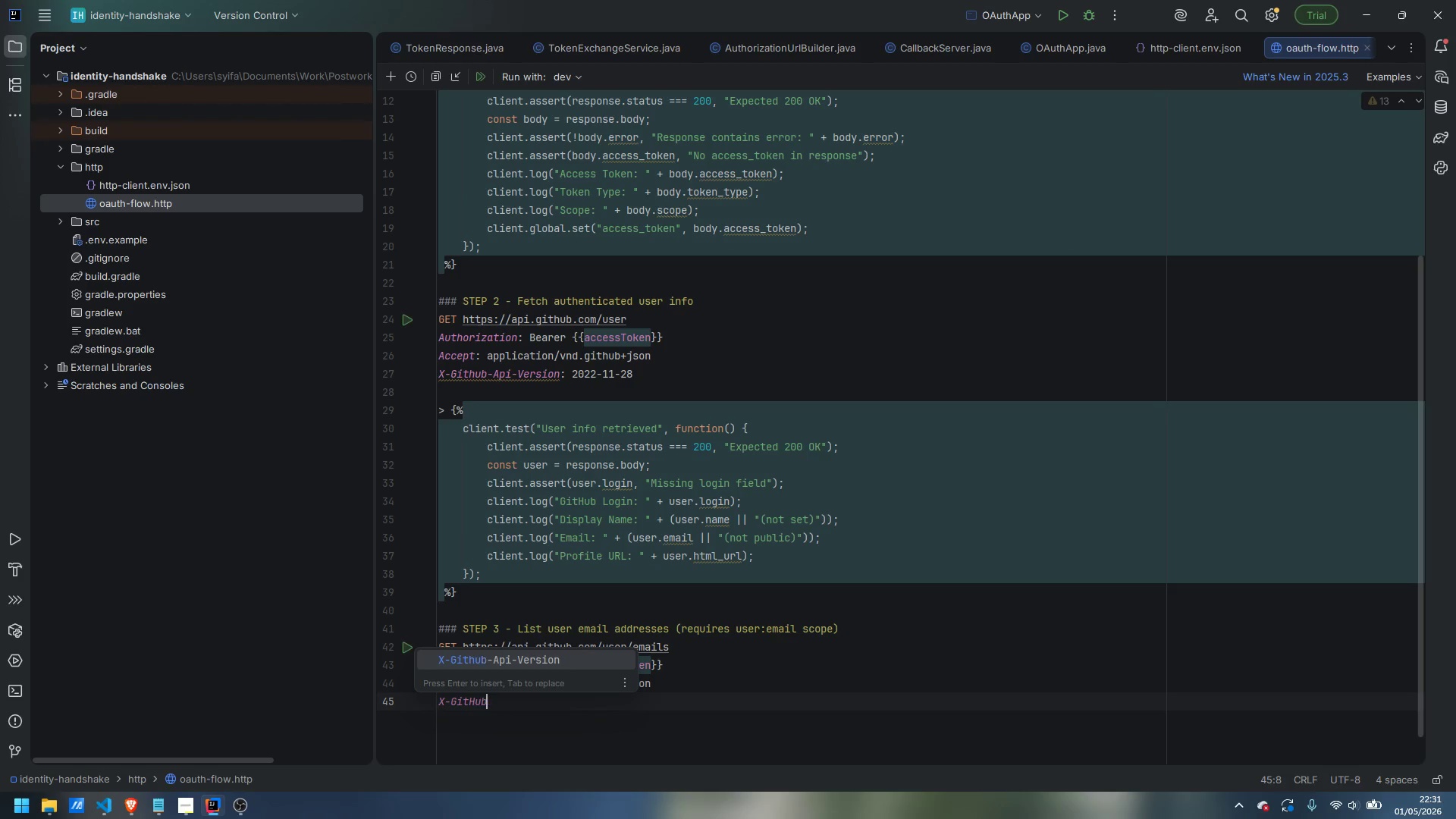 
key(ArrowRight)
 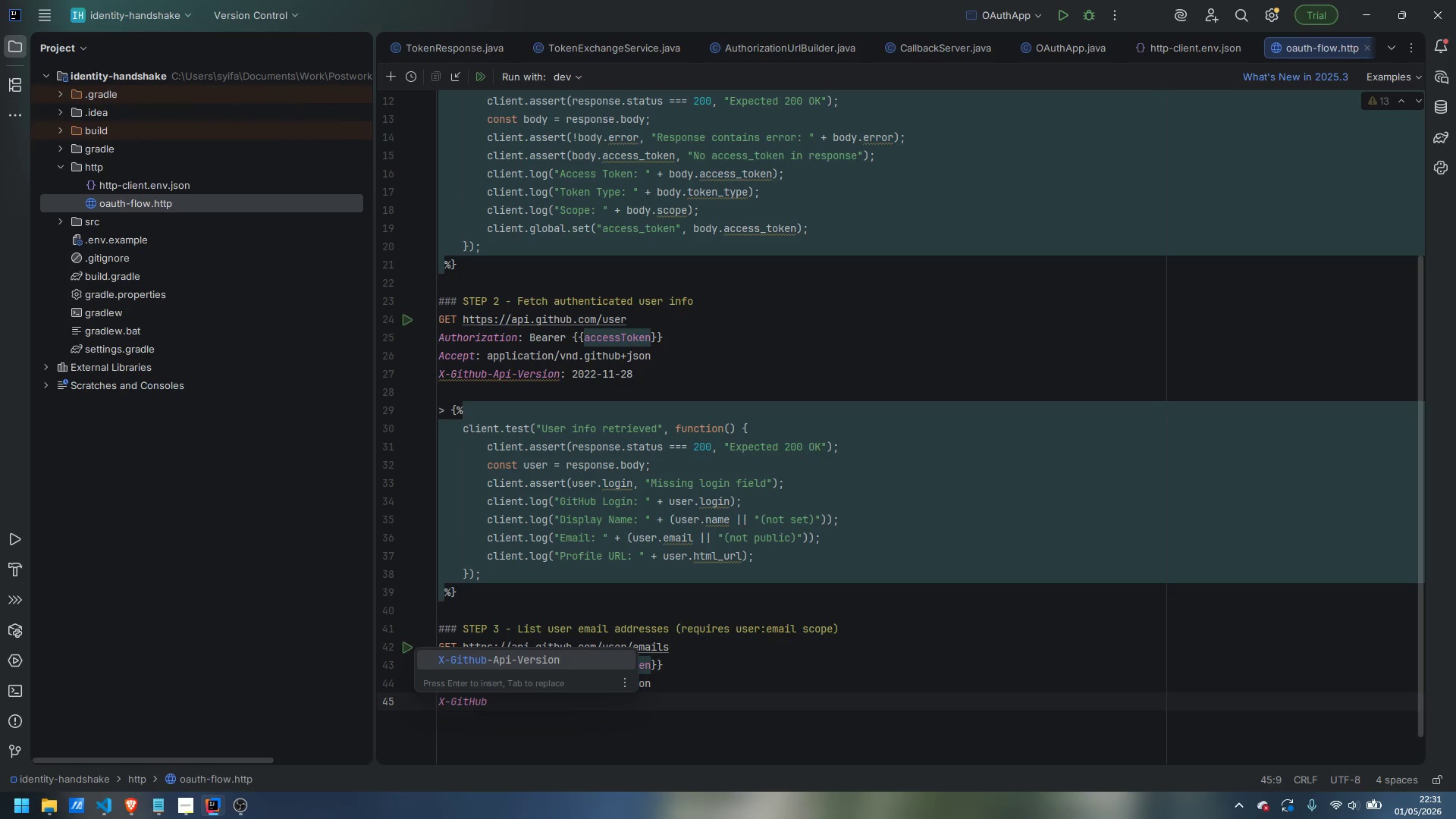 
type(-Api-Verison)
key(Backspace)
key(Backspace)
key(Backspace)
key(Backspace)
type(sion: 2022-11-28)
 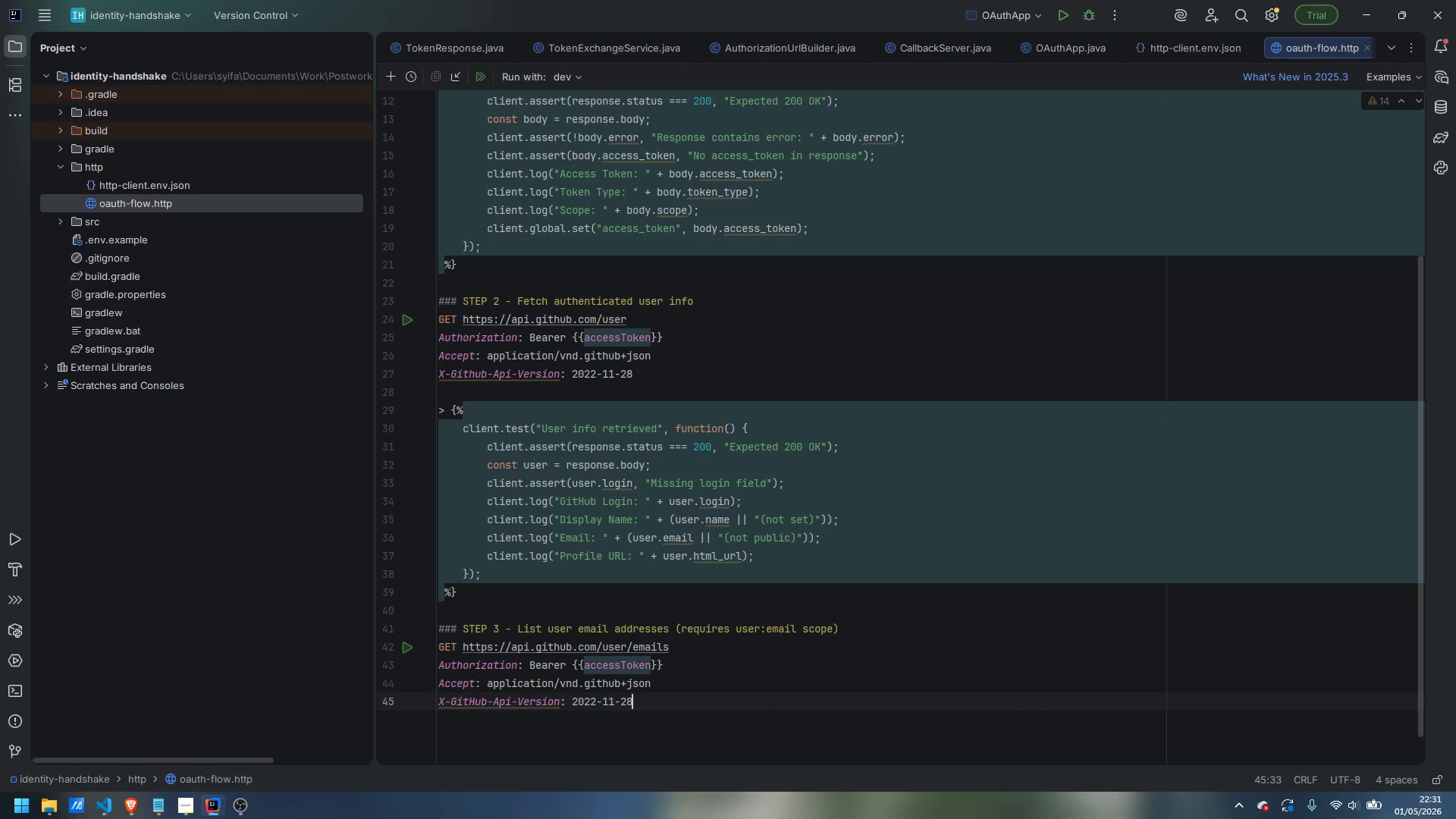 
left_click([472, 373])
 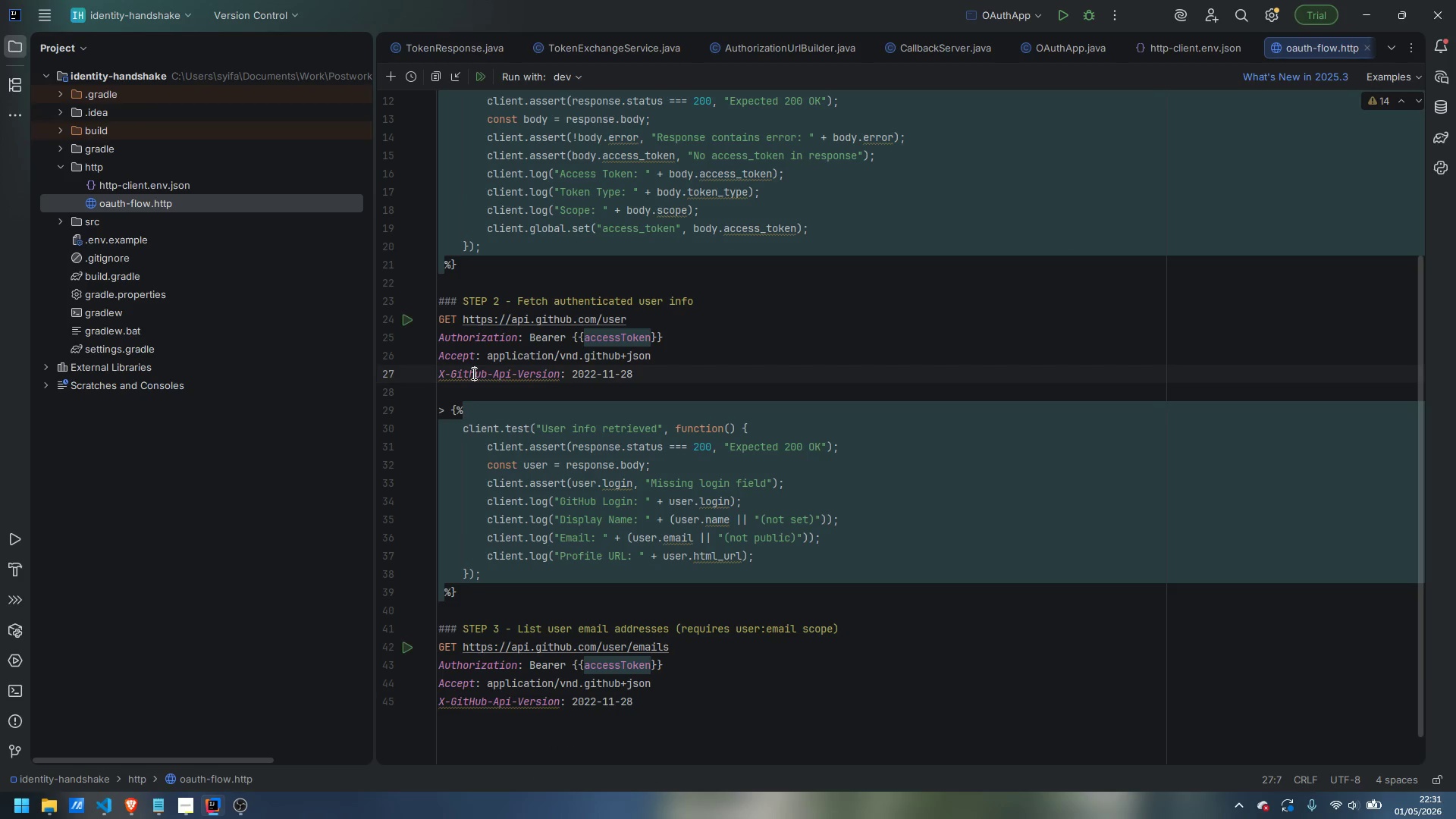 
key(Backspace)
 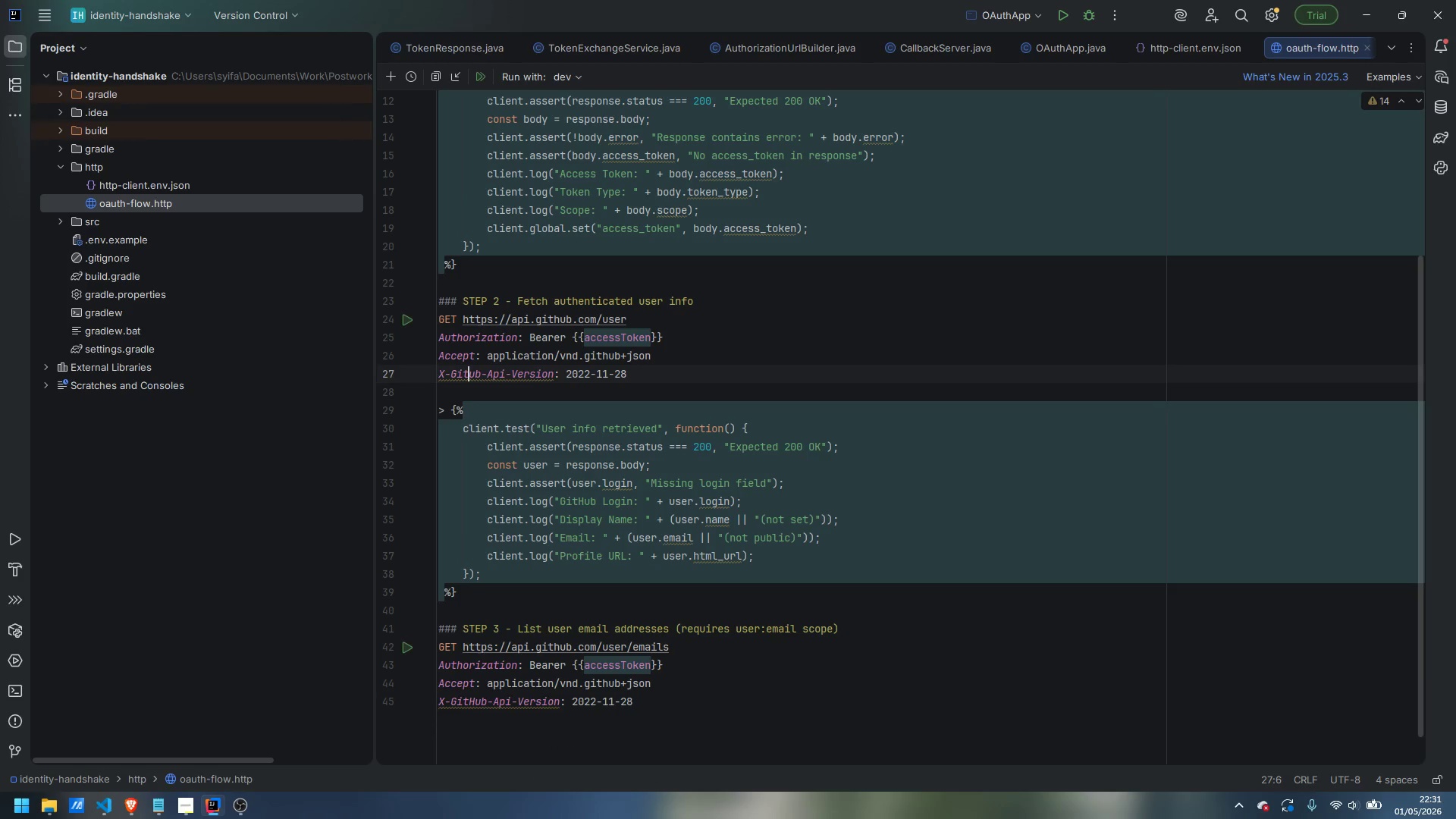 
key(Shift+ShiftLeft)
 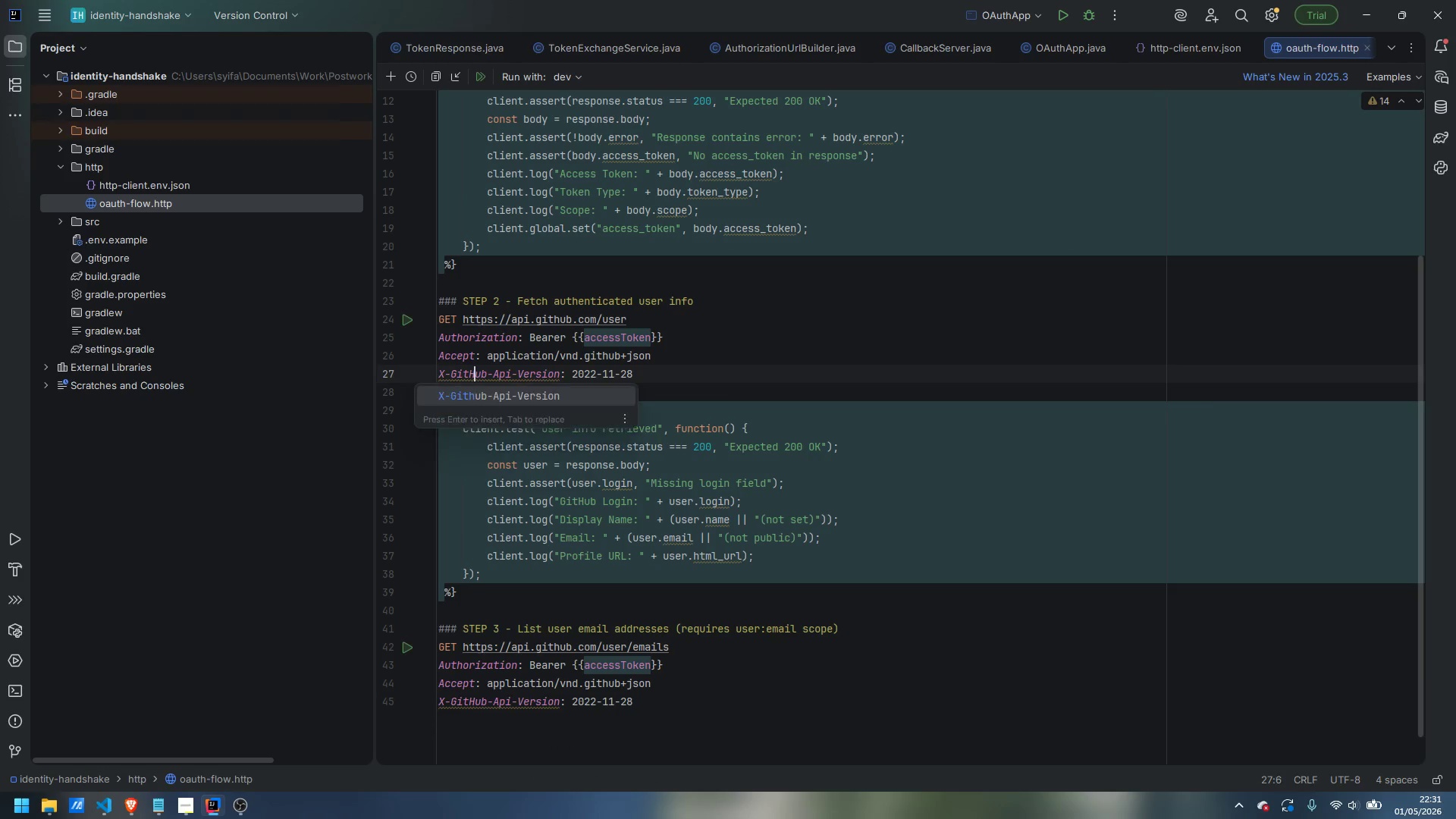 
key(Shift+H)
 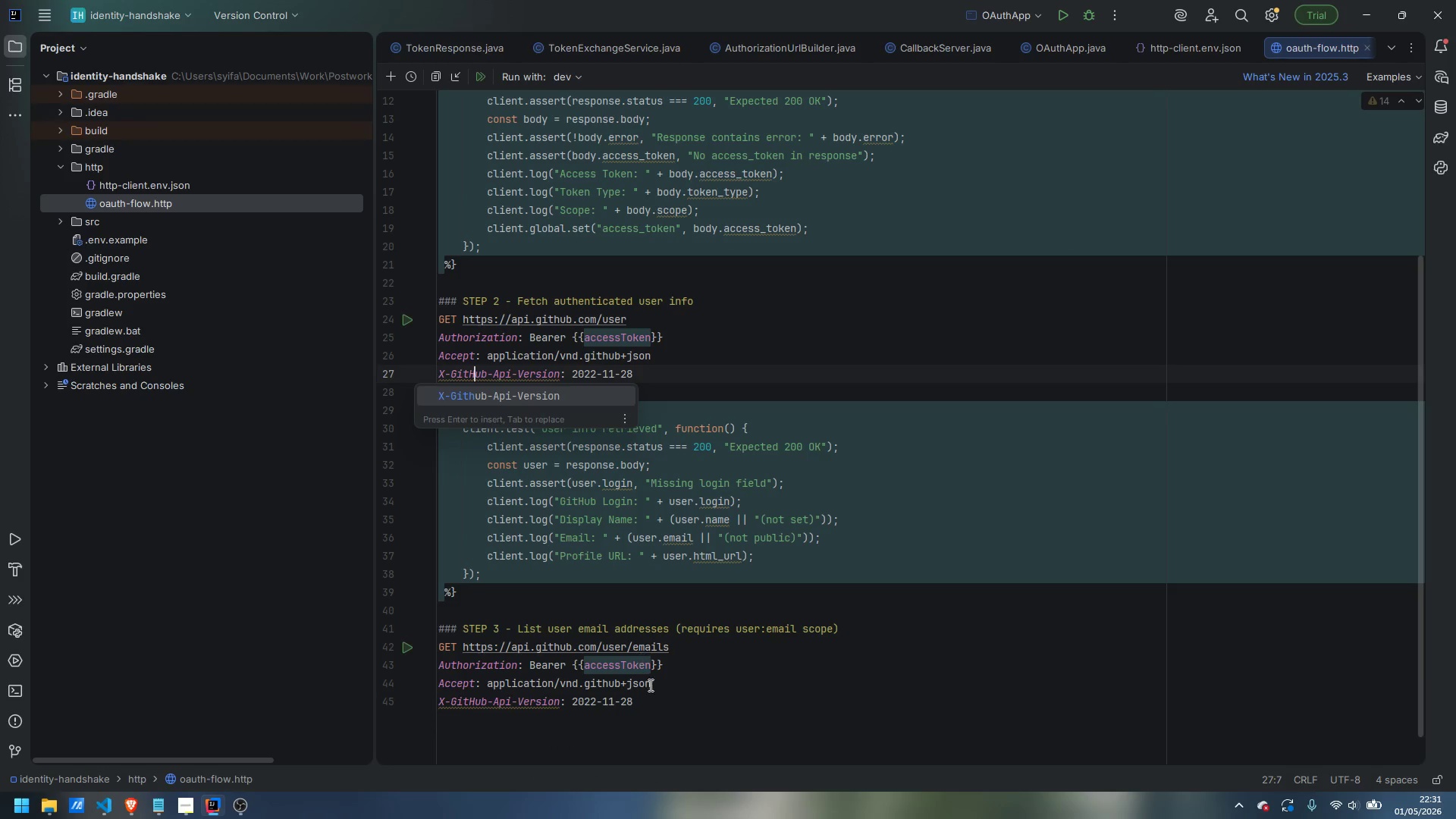 
left_click([683, 708])
 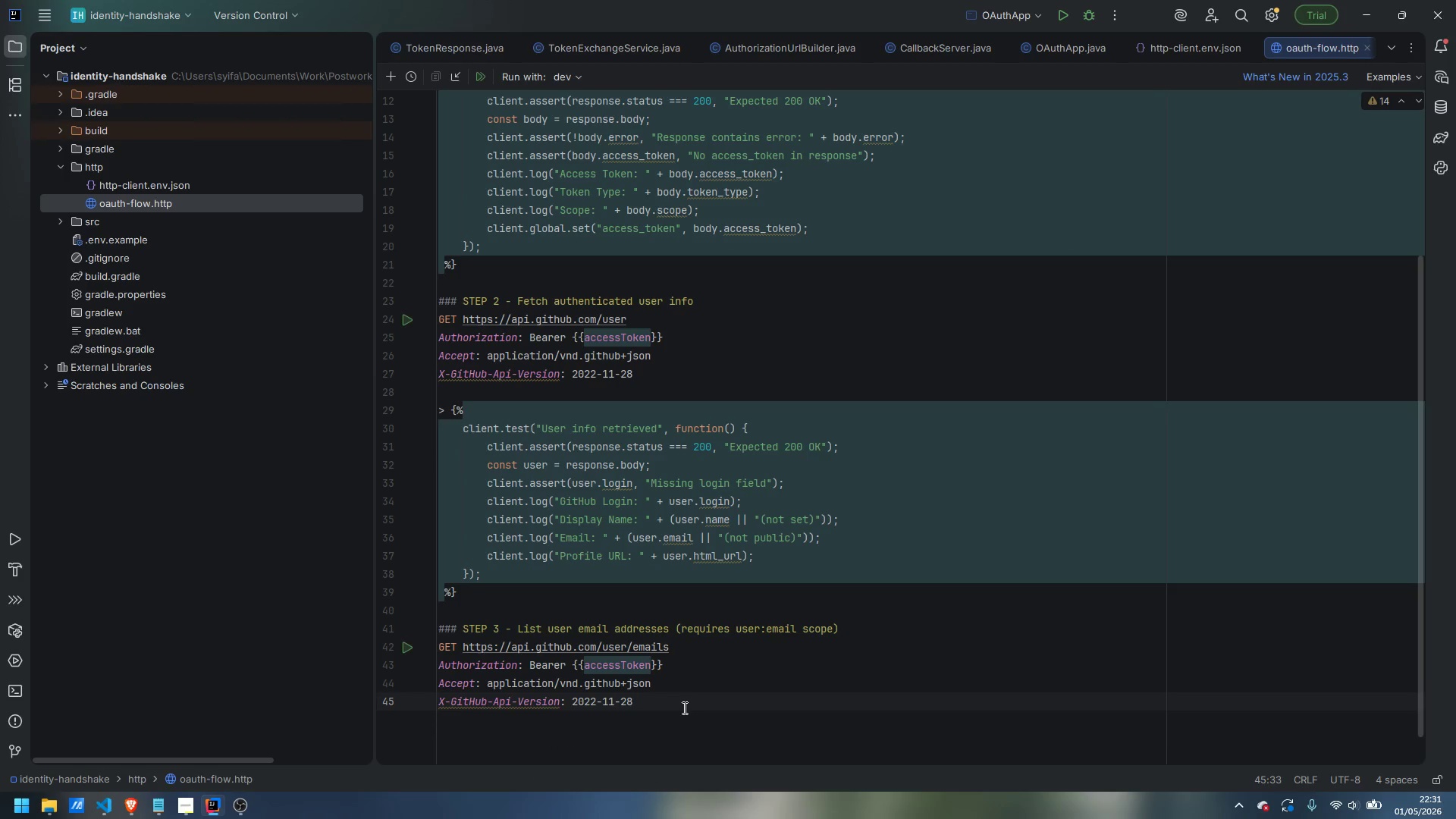 
key(Enter)
 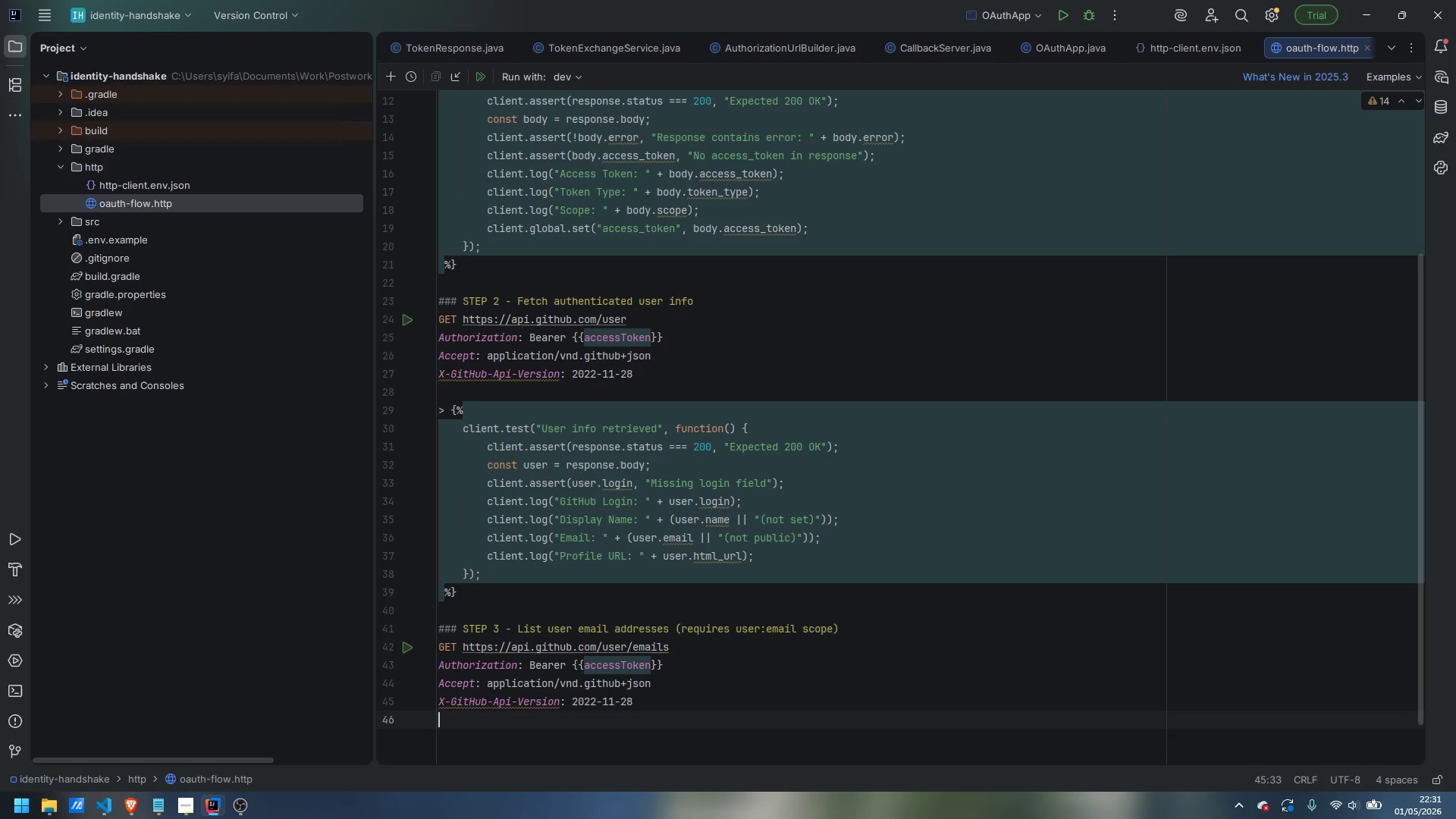 
key(Enter)
 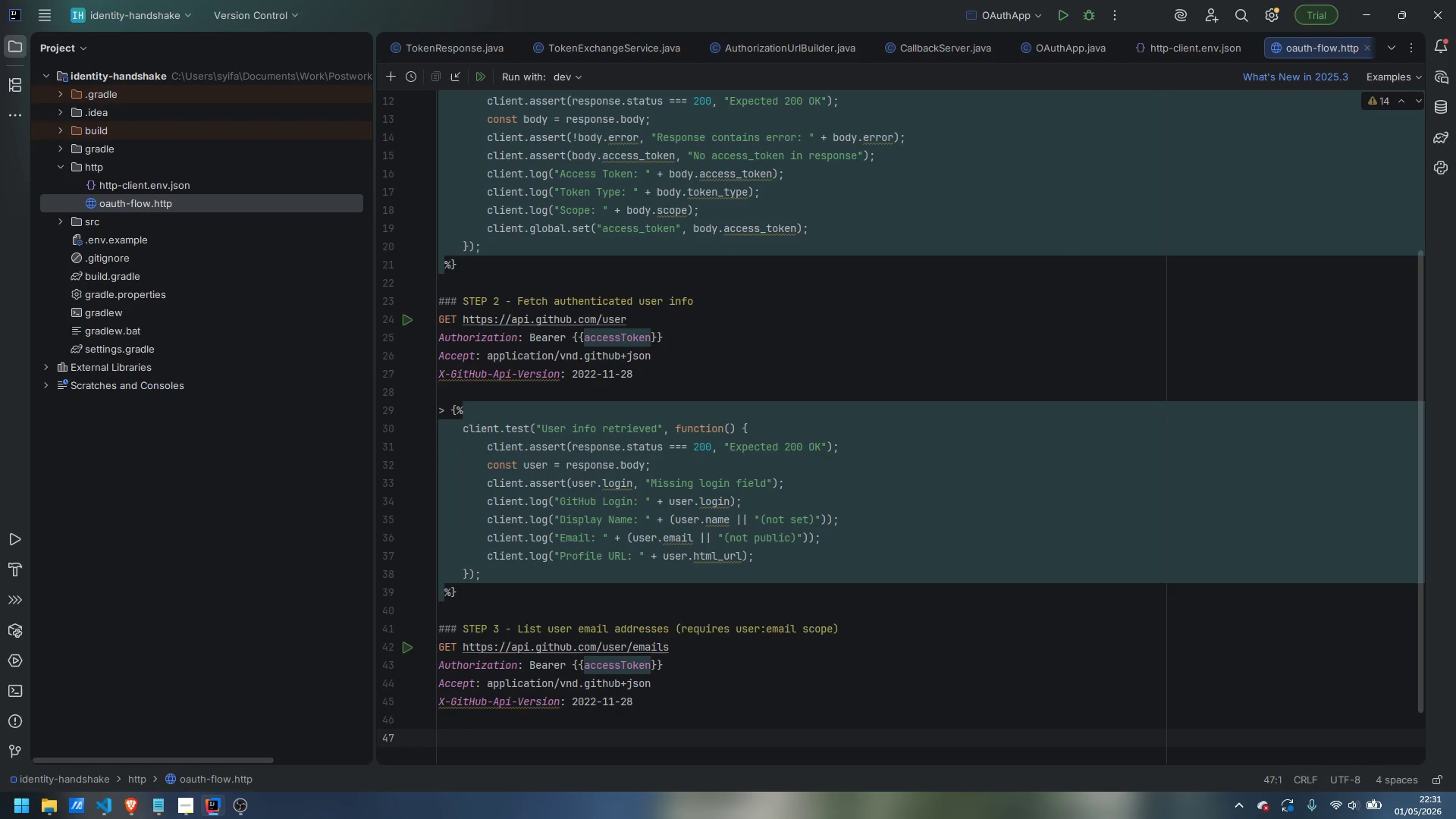 
key(Shift+Period)
 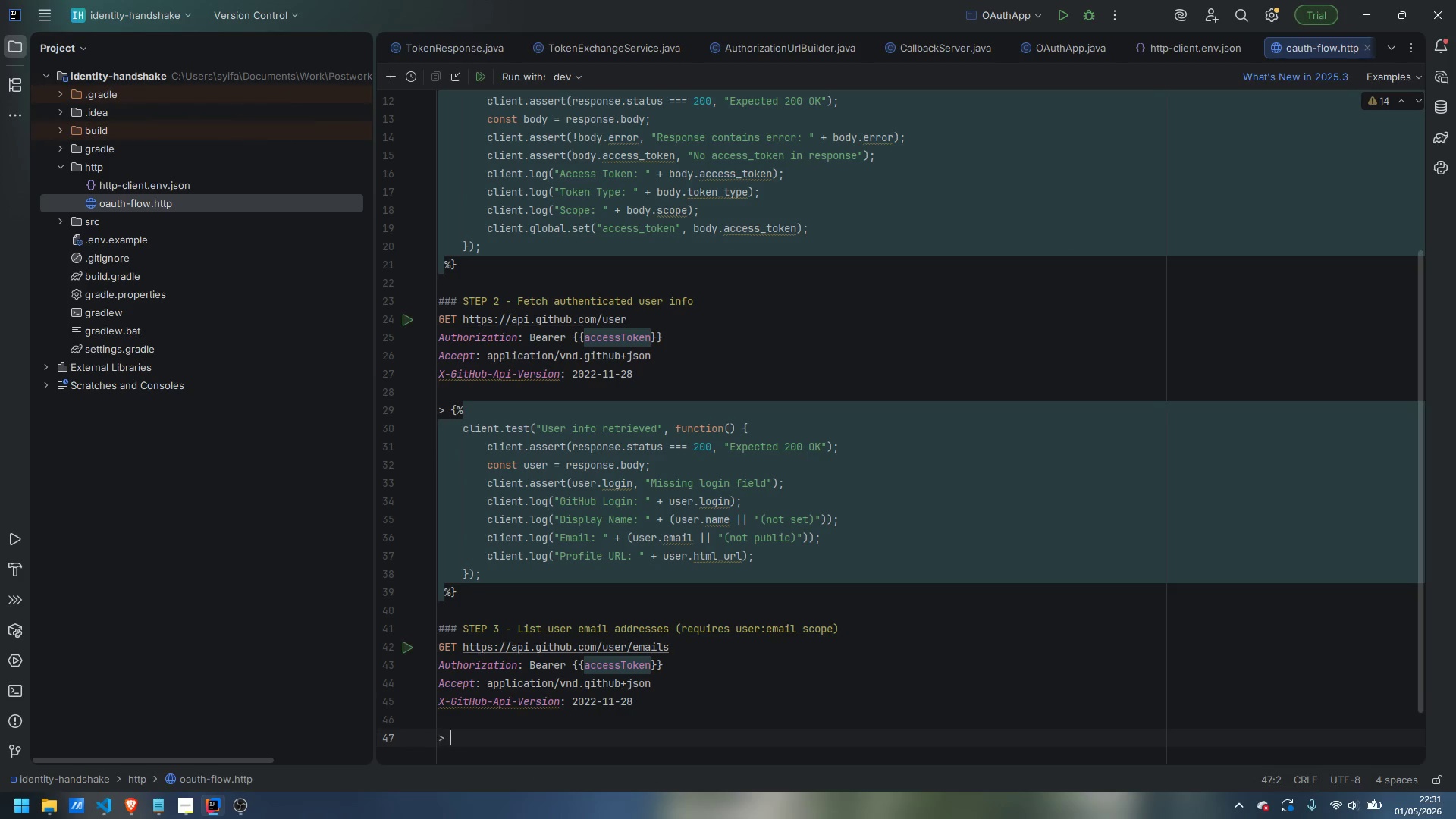 
key(Shift+Space)
 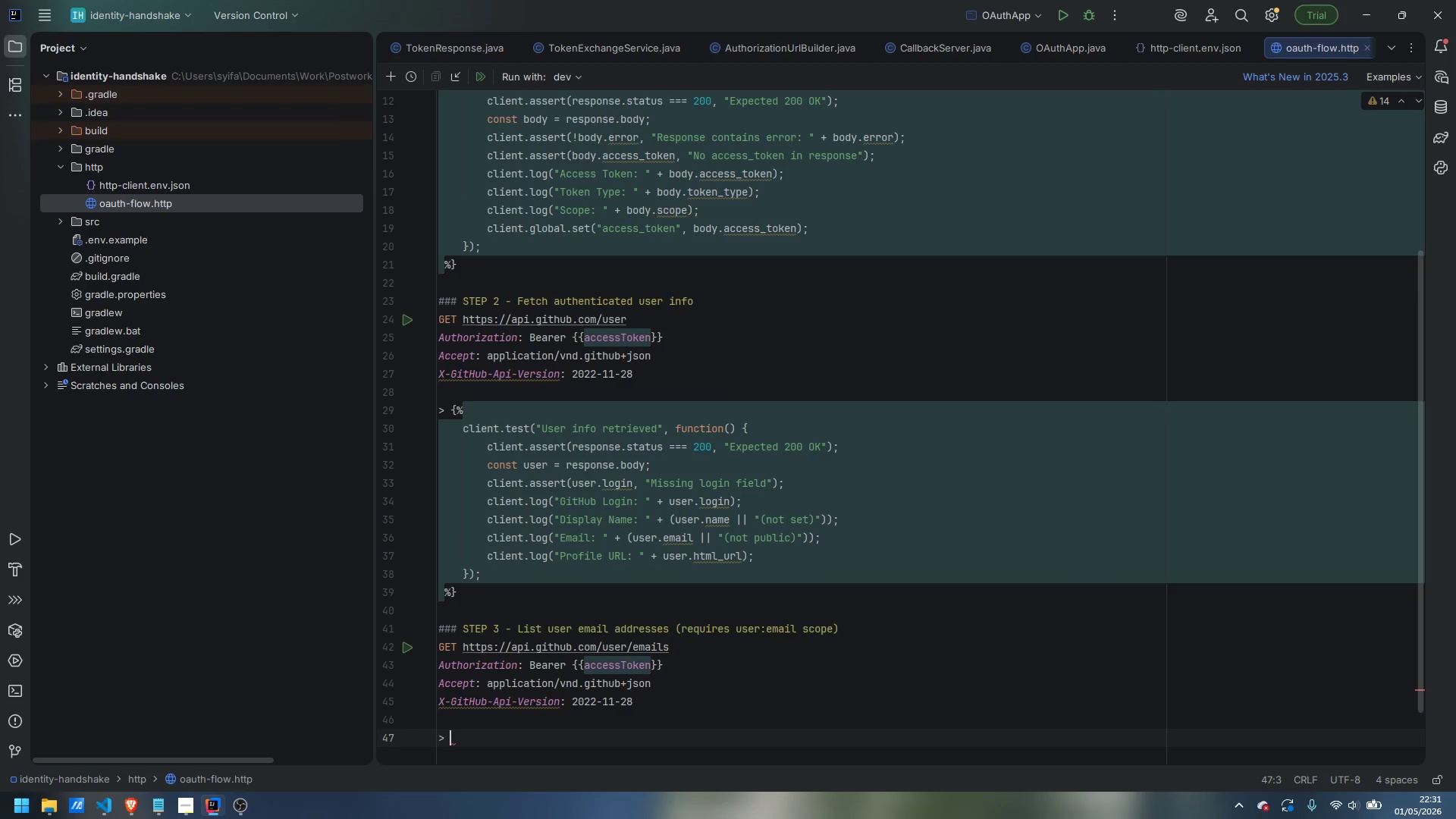 
key(Shift+BracketLeft)
 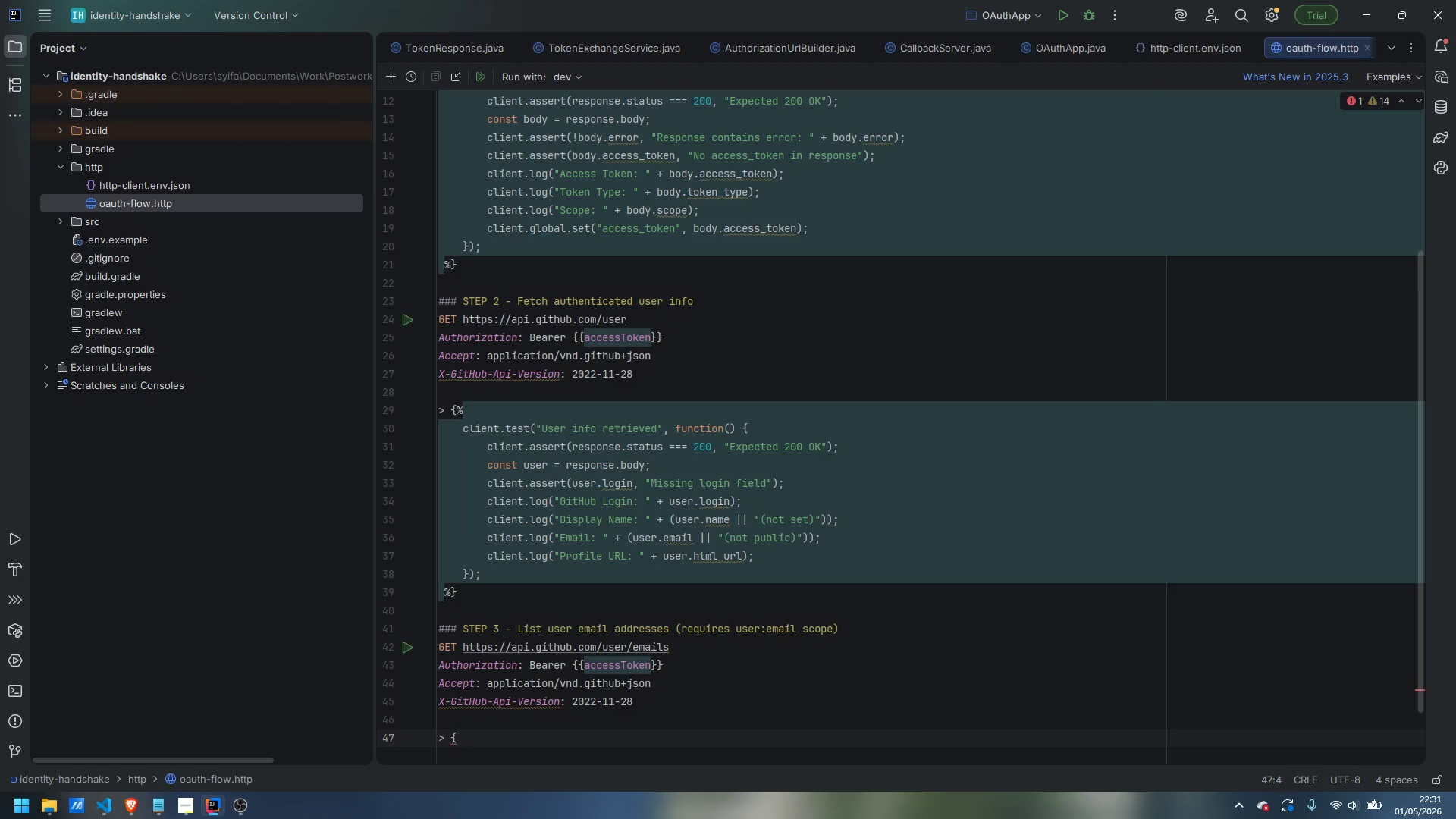 
key(Shift+5)
 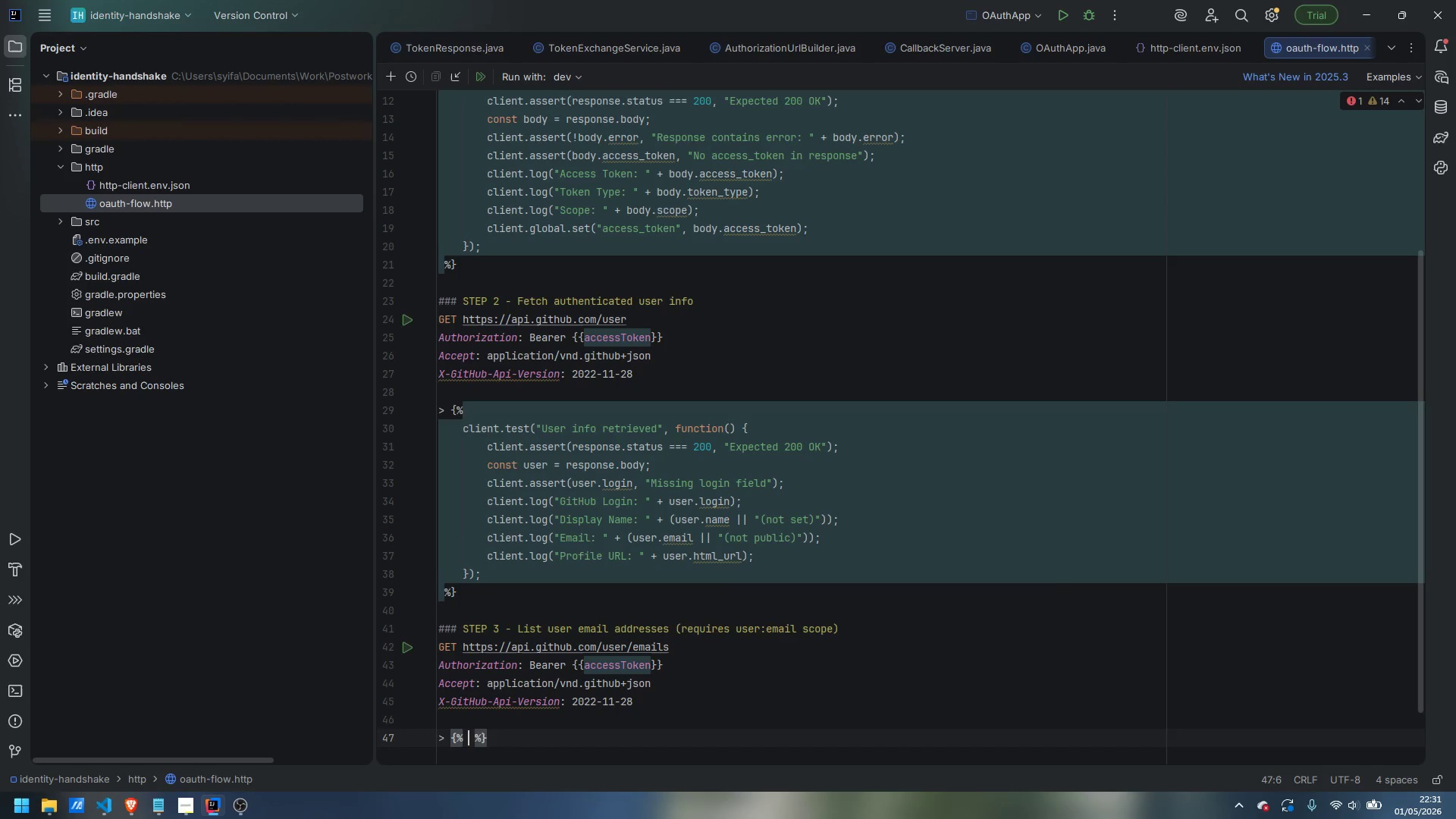 
key(Enter)
 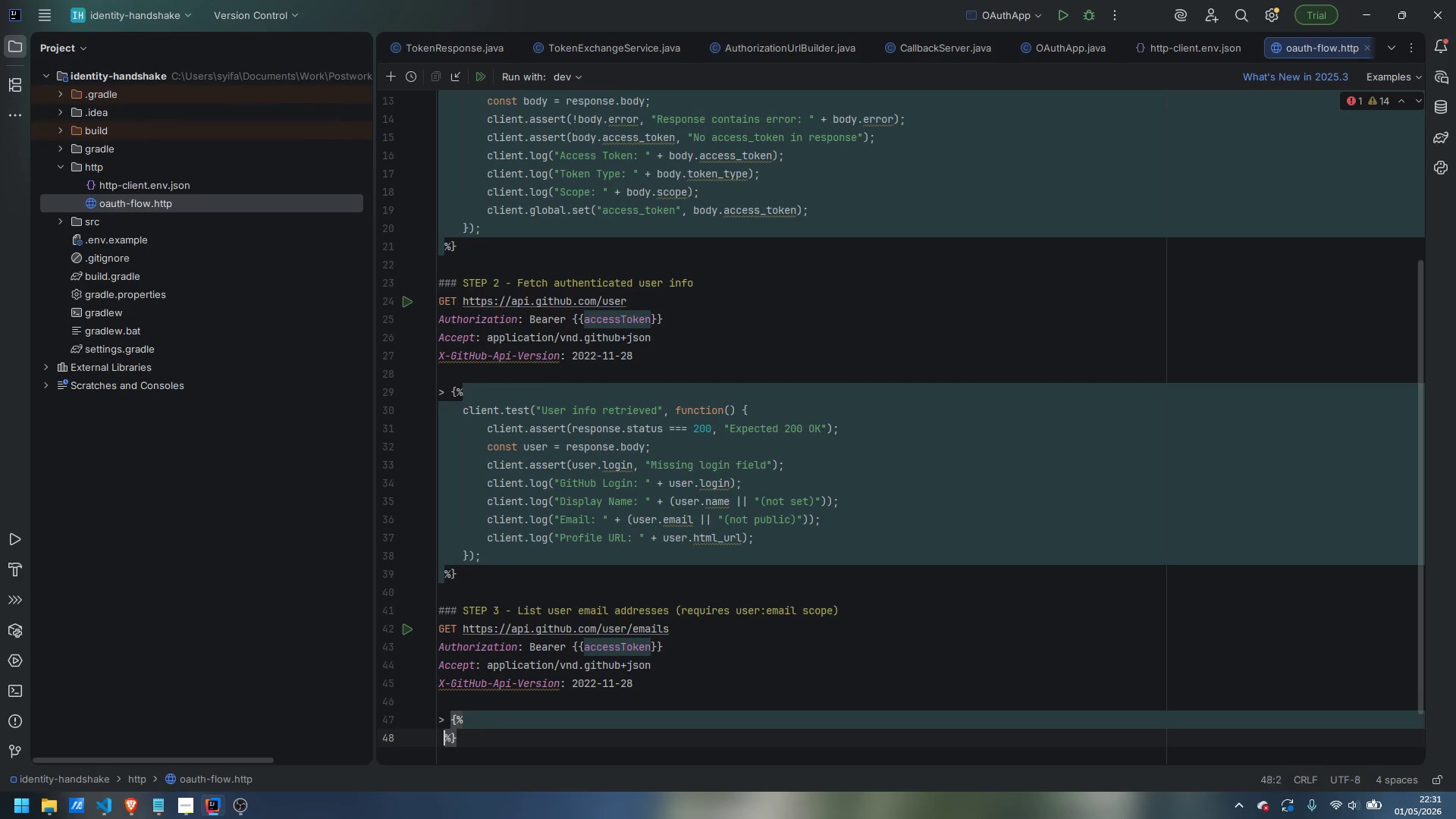 
key(Enter)
 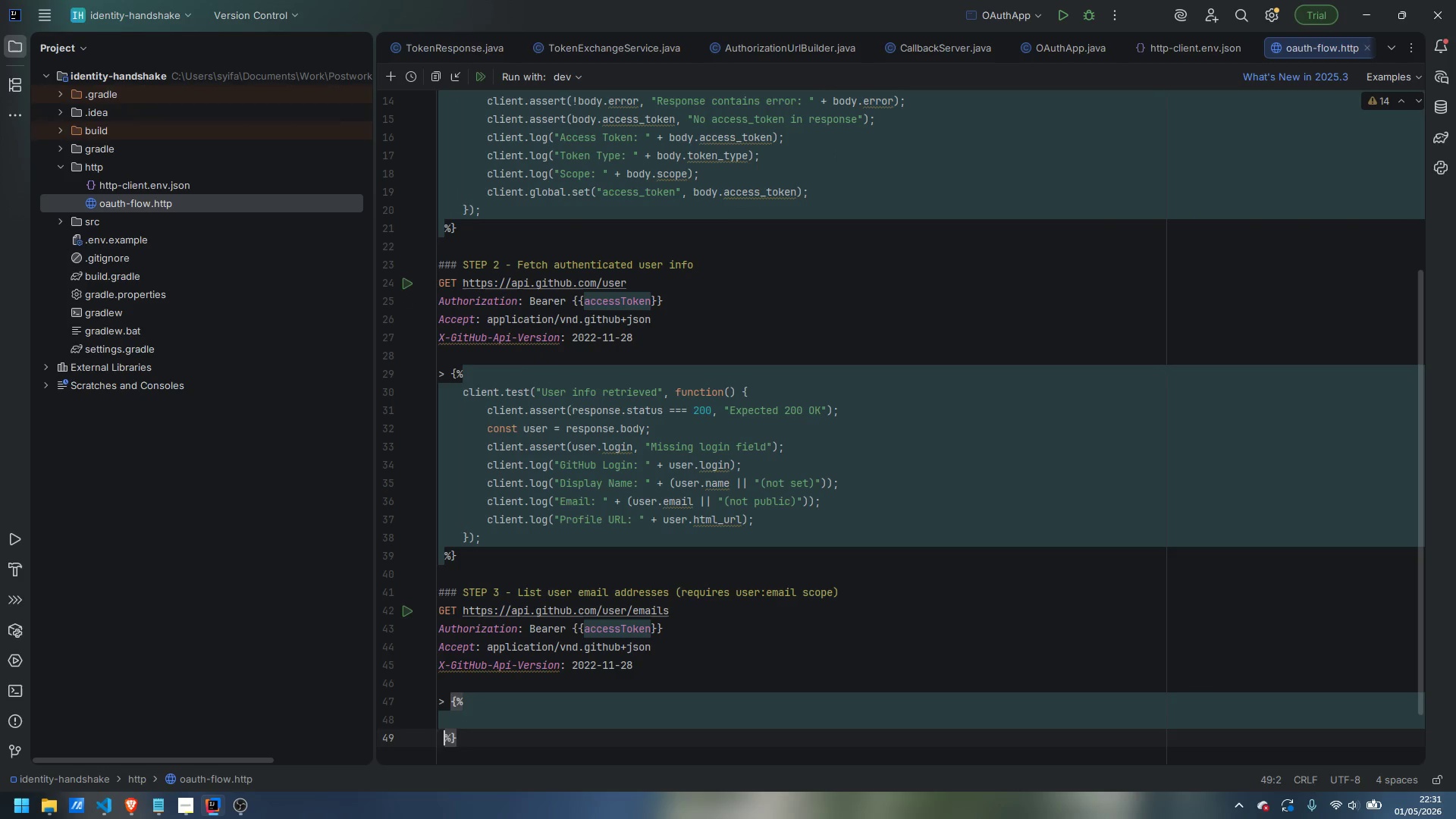 
key(ArrowUp)
 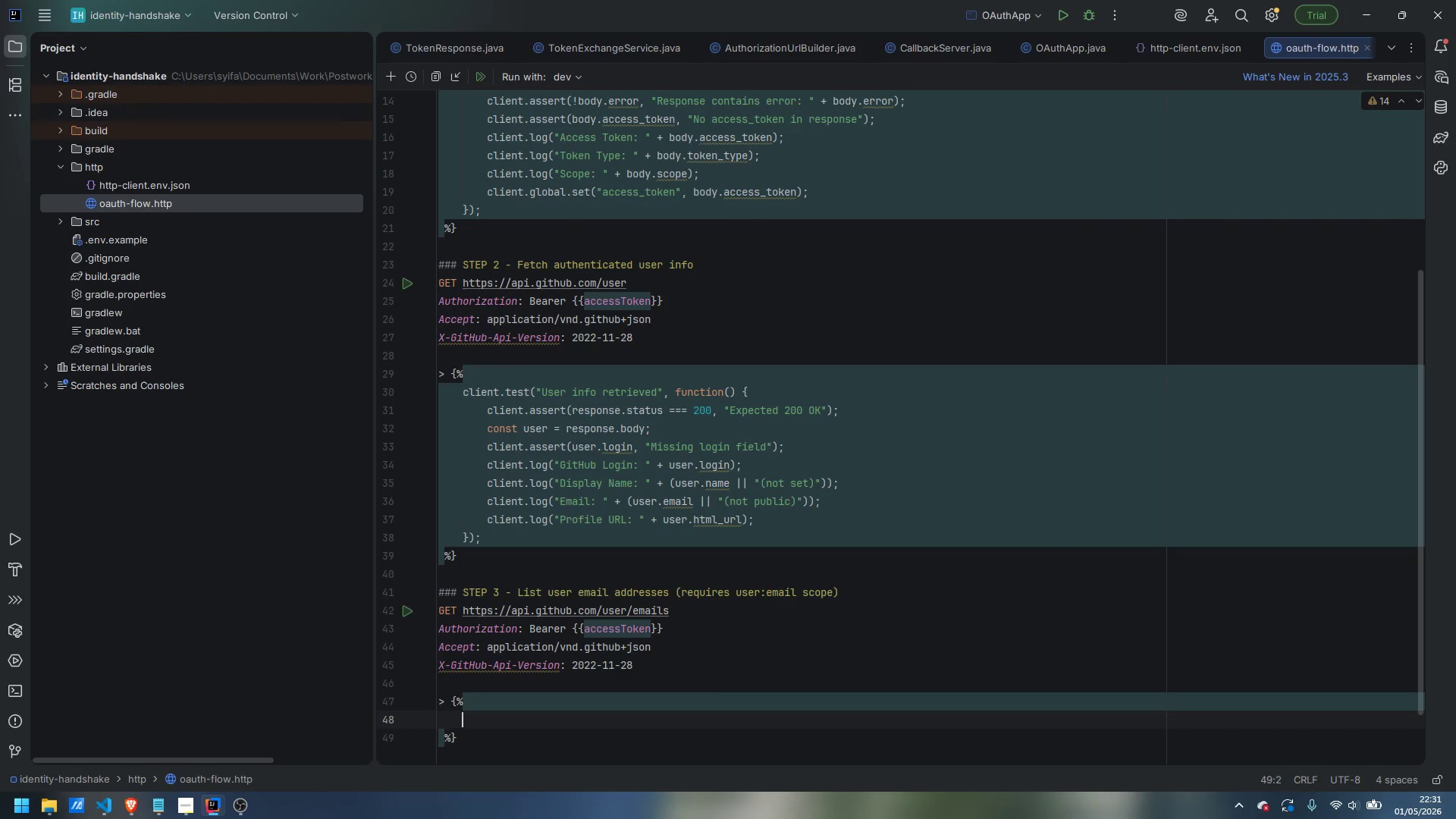 
key(Tab)
type(client.test("Email list retrieved)
 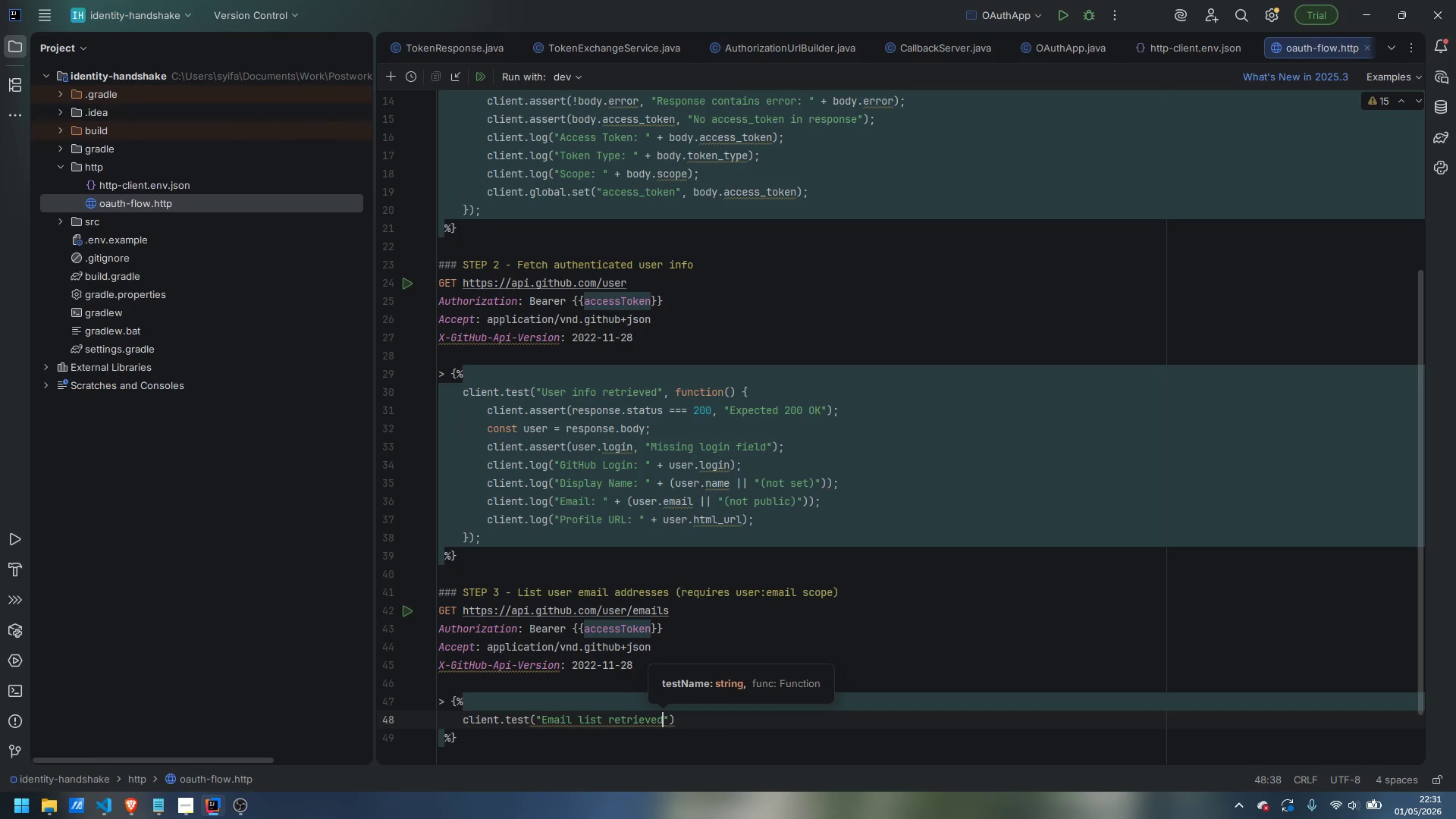 
key(ArrowRight)
 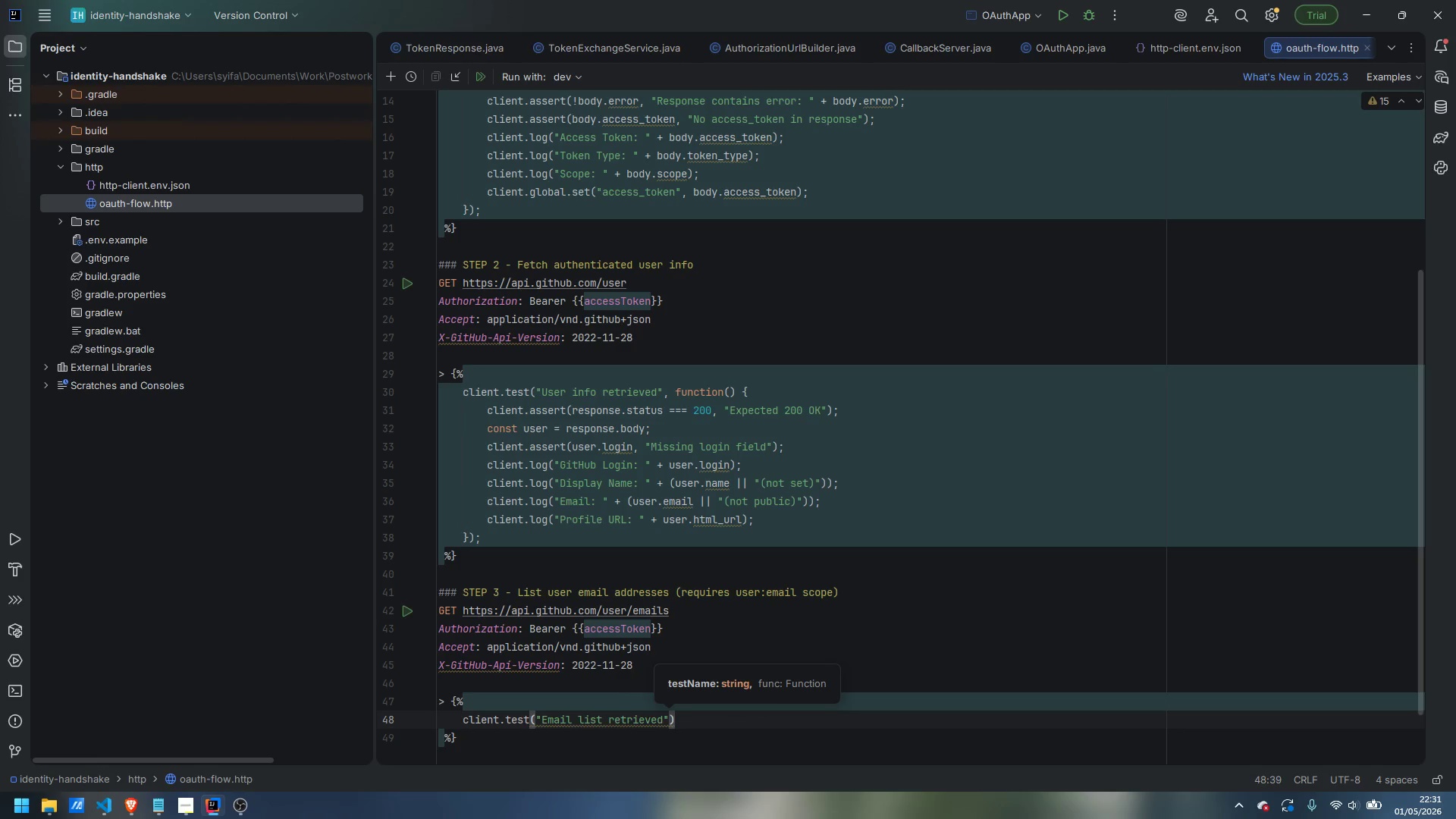 
type(, fiunmc)
key(Backspace)
key(Backspace)
key(Backspace)
key(Backspace)
key(Backspace)
type(unction() {)
 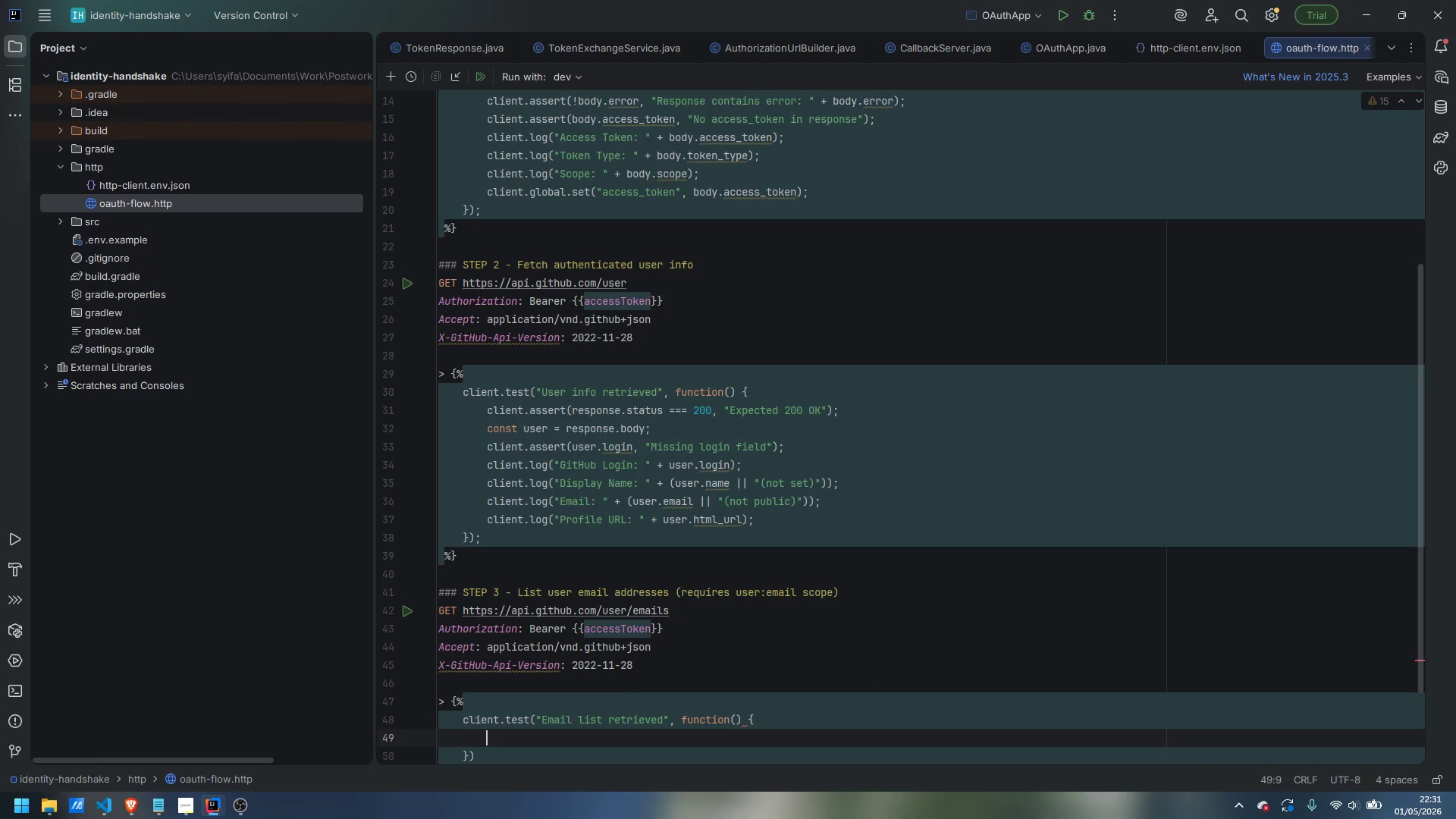 
 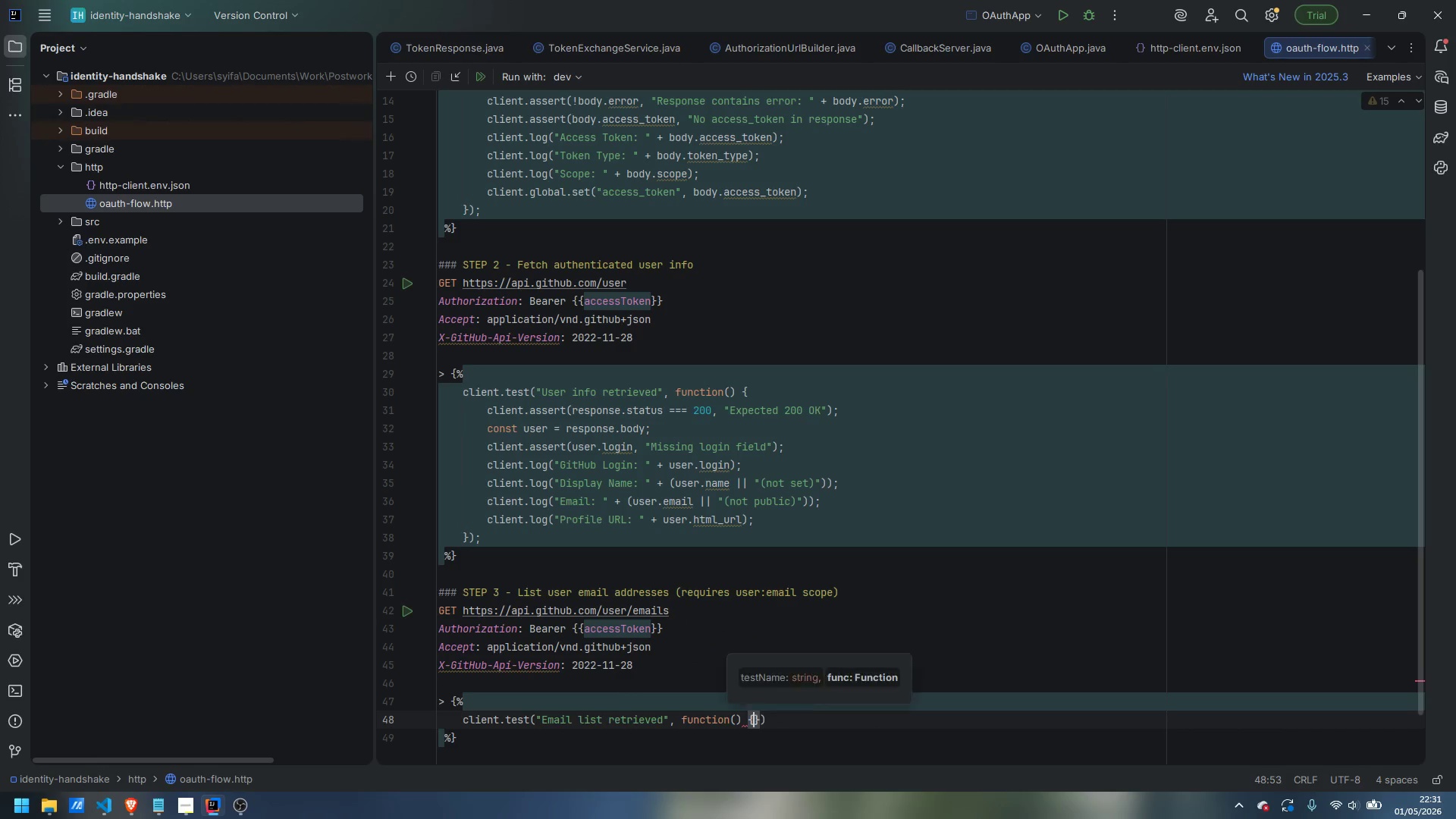 
key(Enter)
 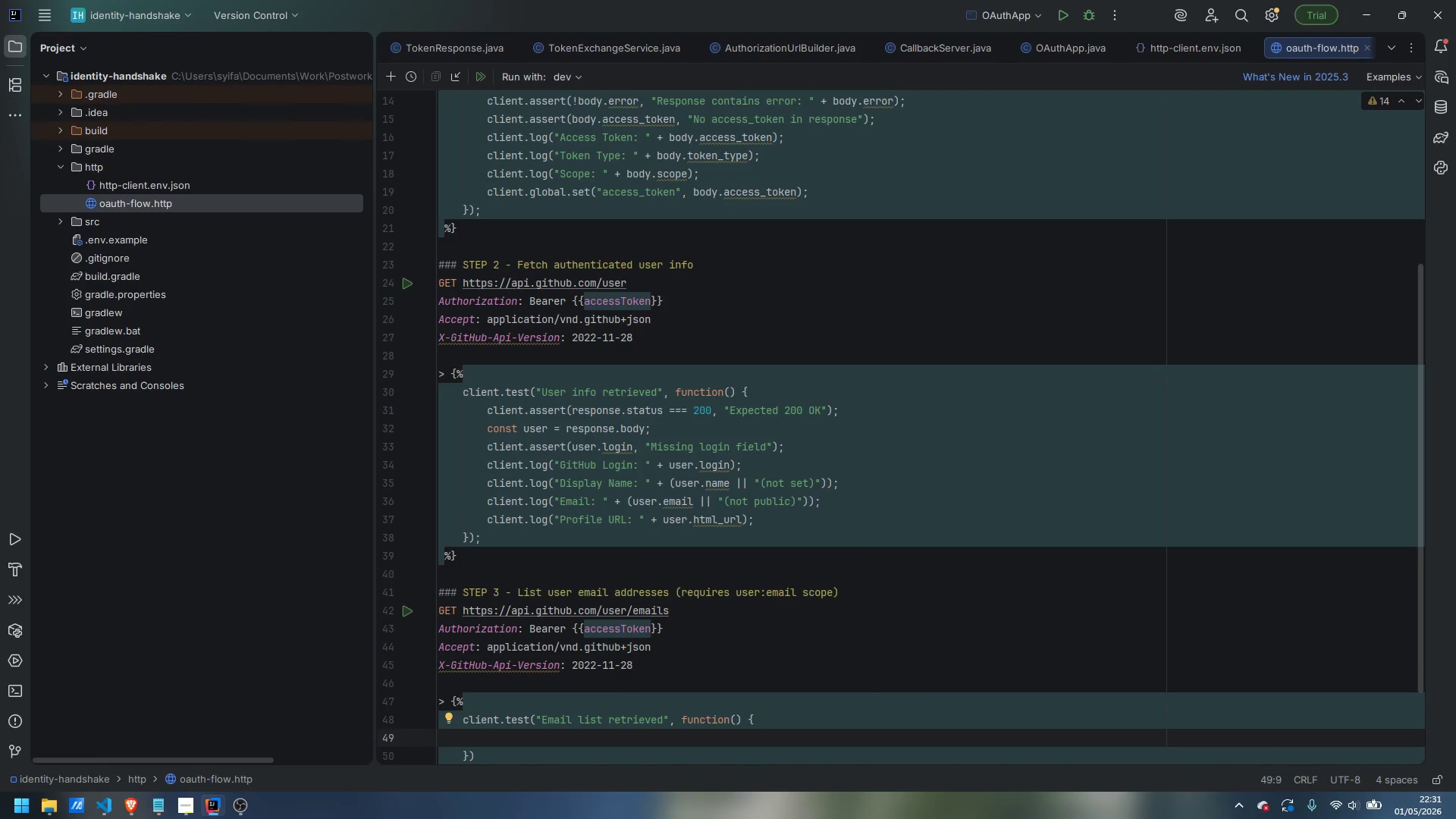 
type(client.assert(response.status === 200, "Ec)
key(Backspace)
type(xpected 200 OK)
 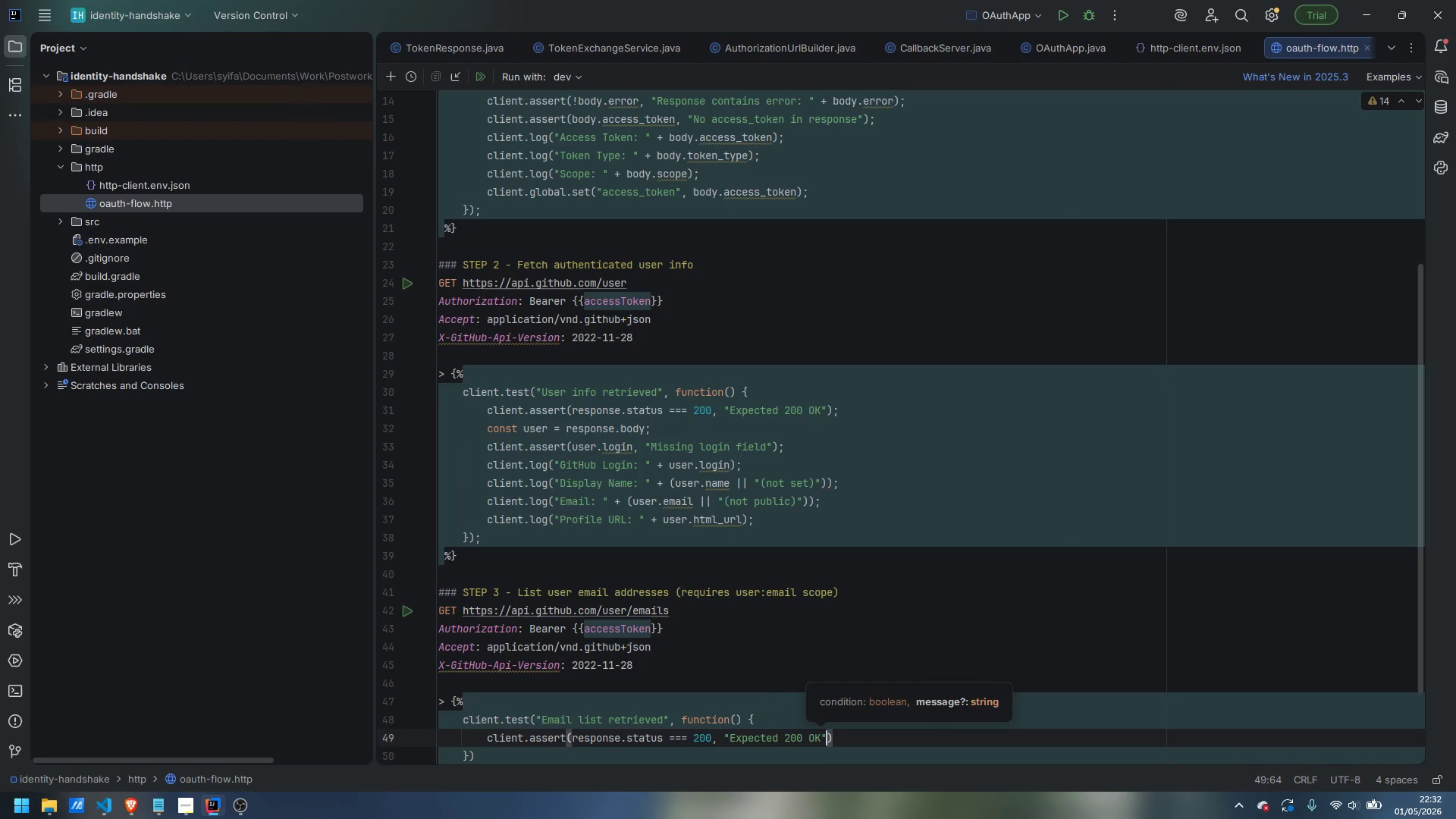 
 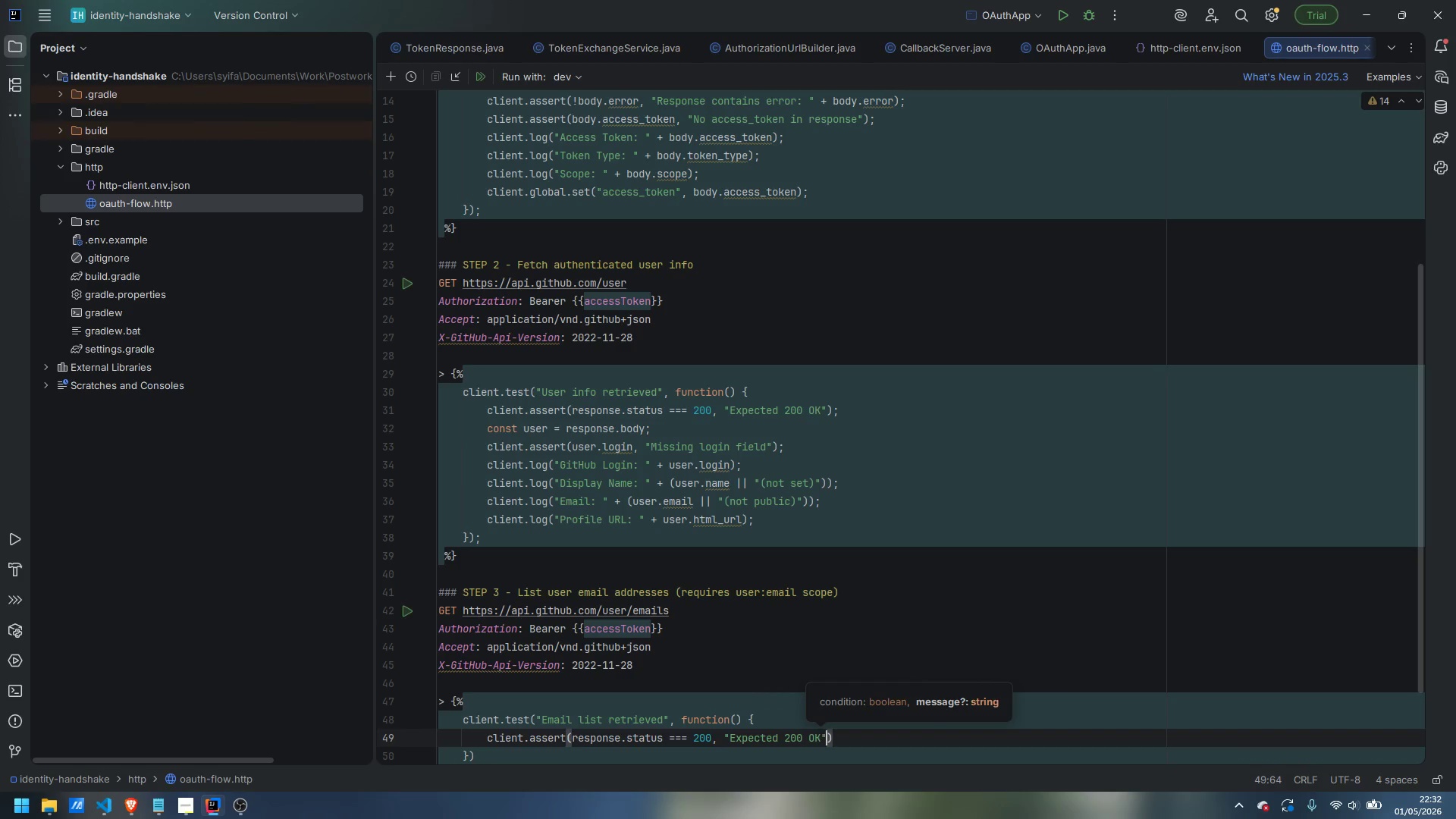 
key(ArrowRight)
 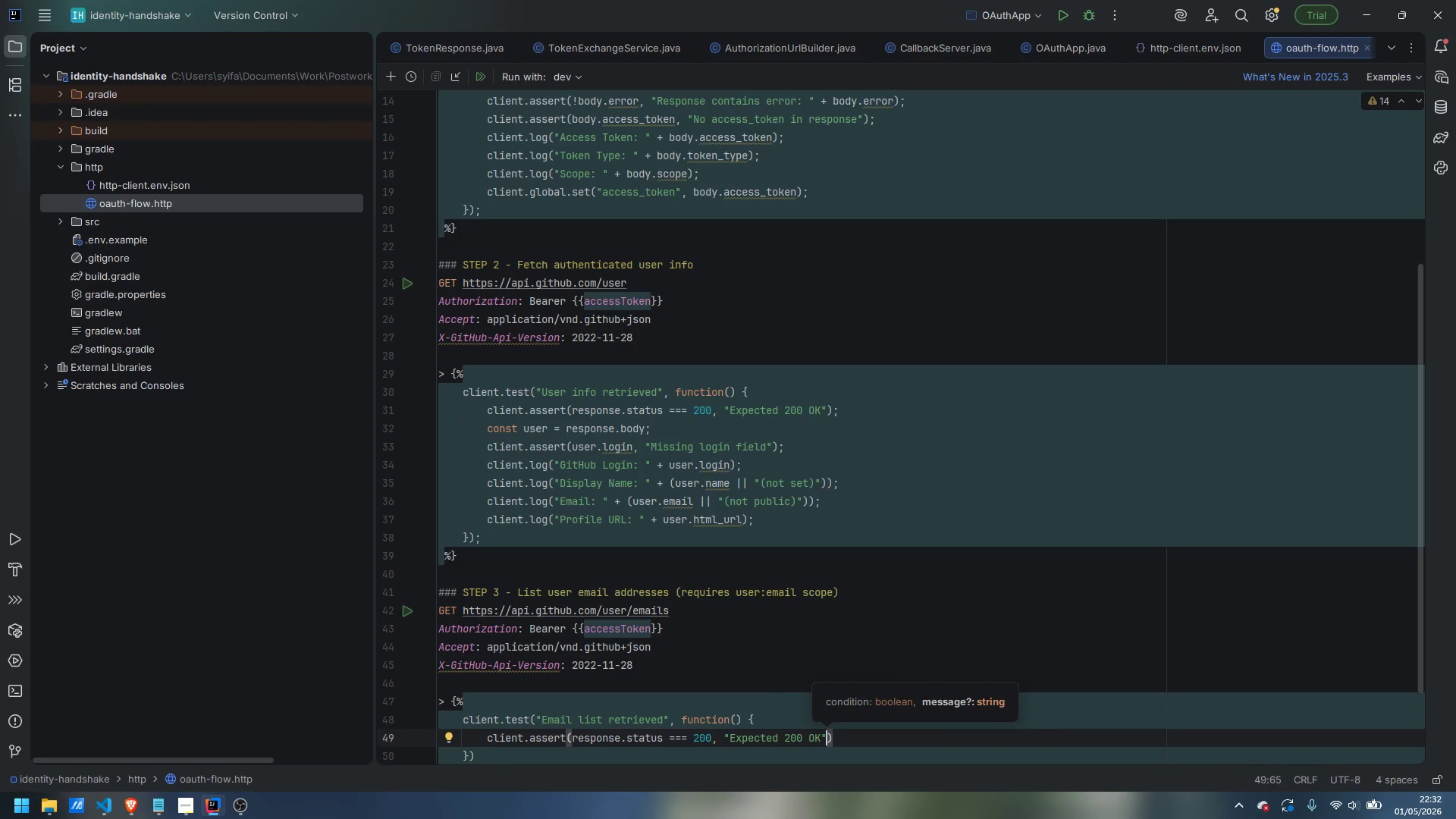 
key(ArrowRight)
 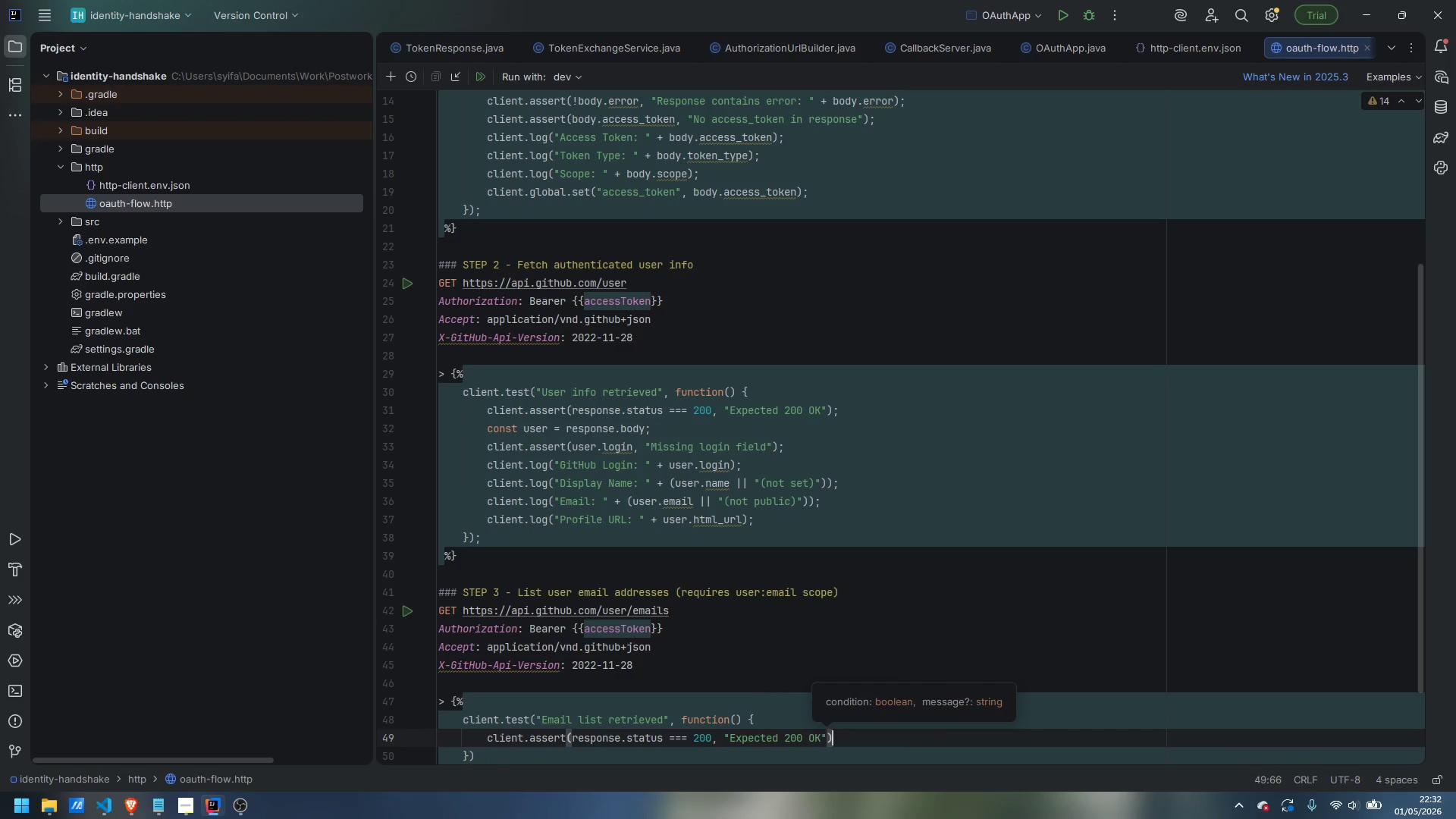 
key(Semicolon)
 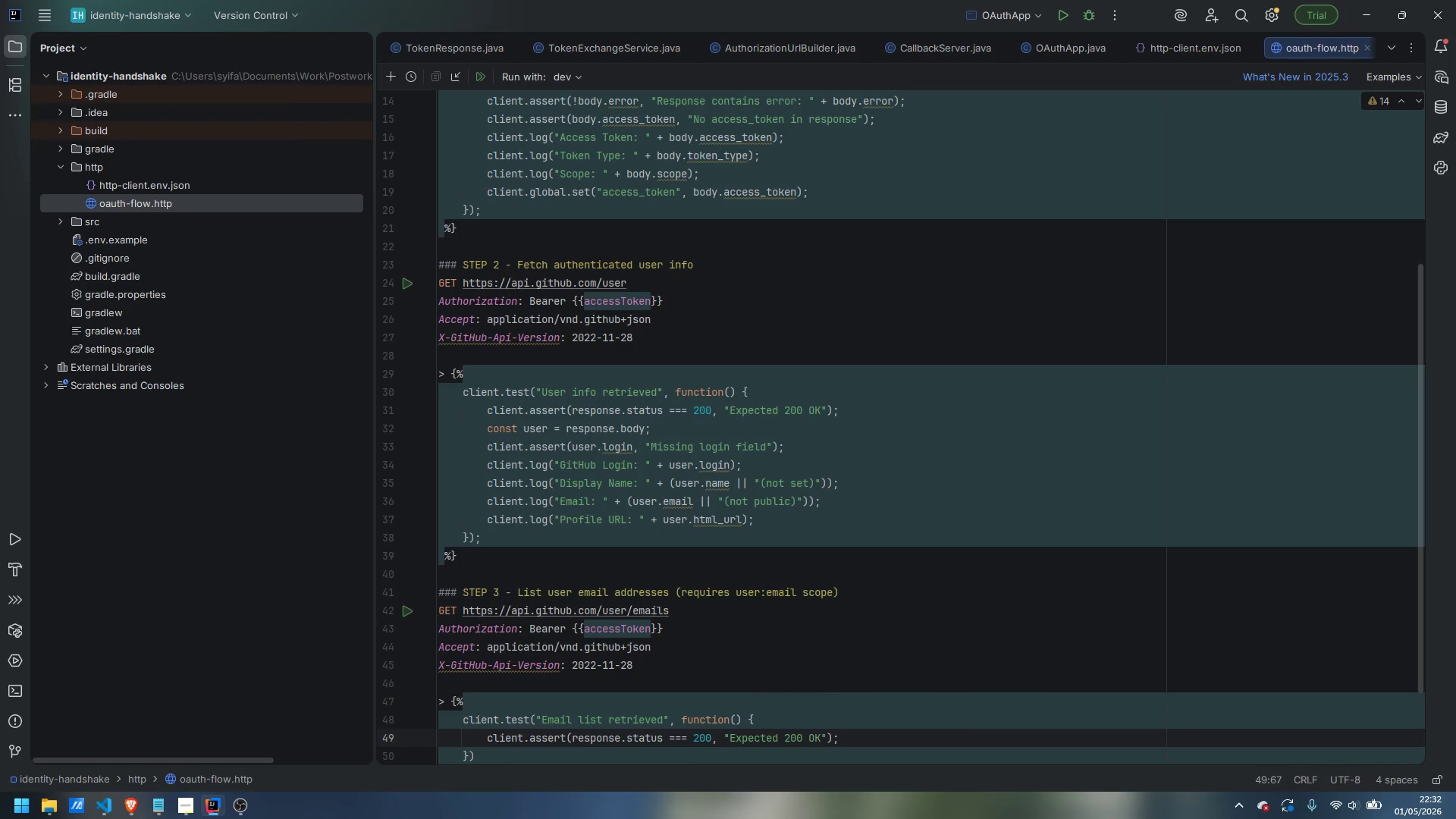 
key(Enter)
 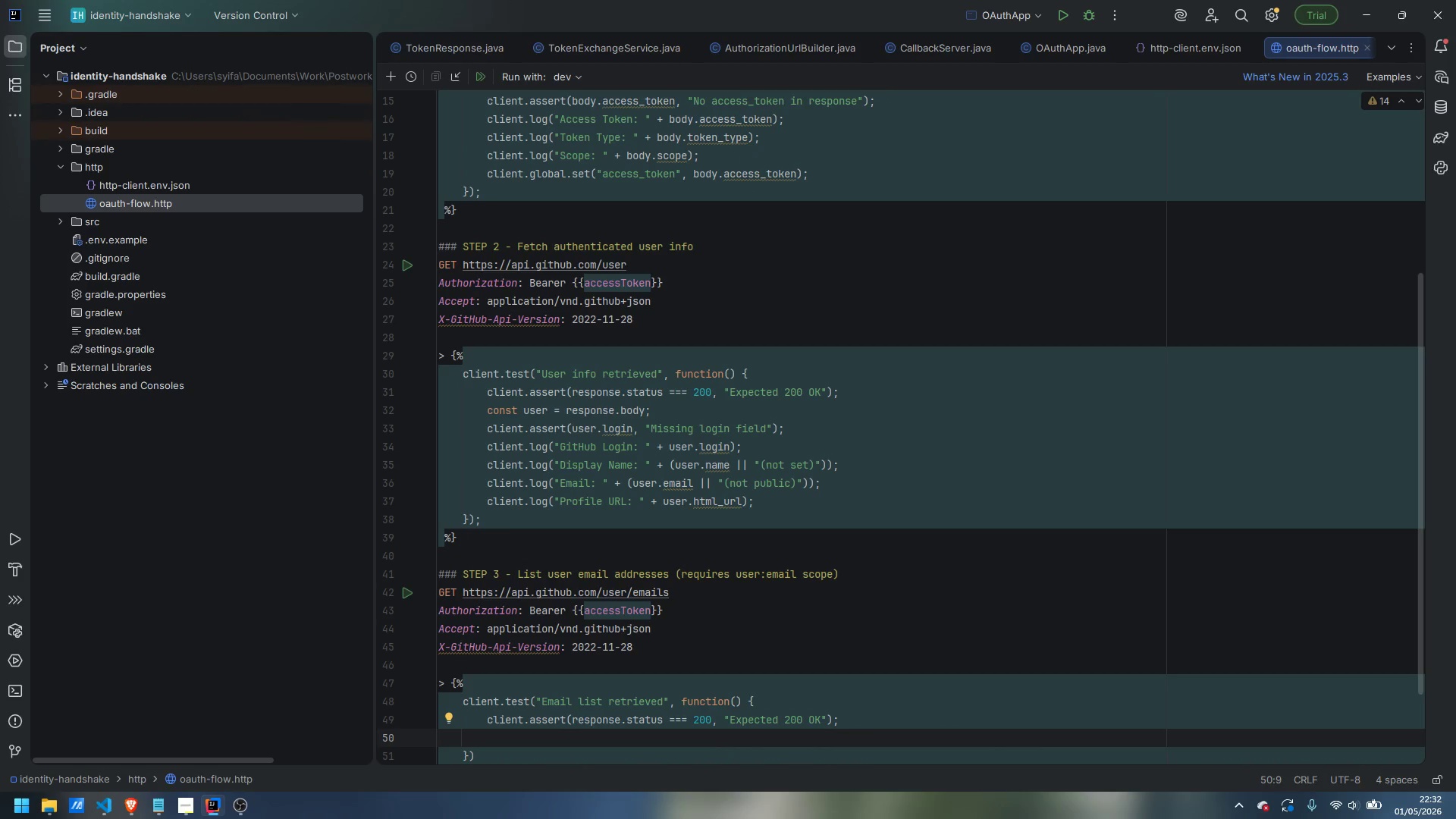 
type(const emails = response.body;)
 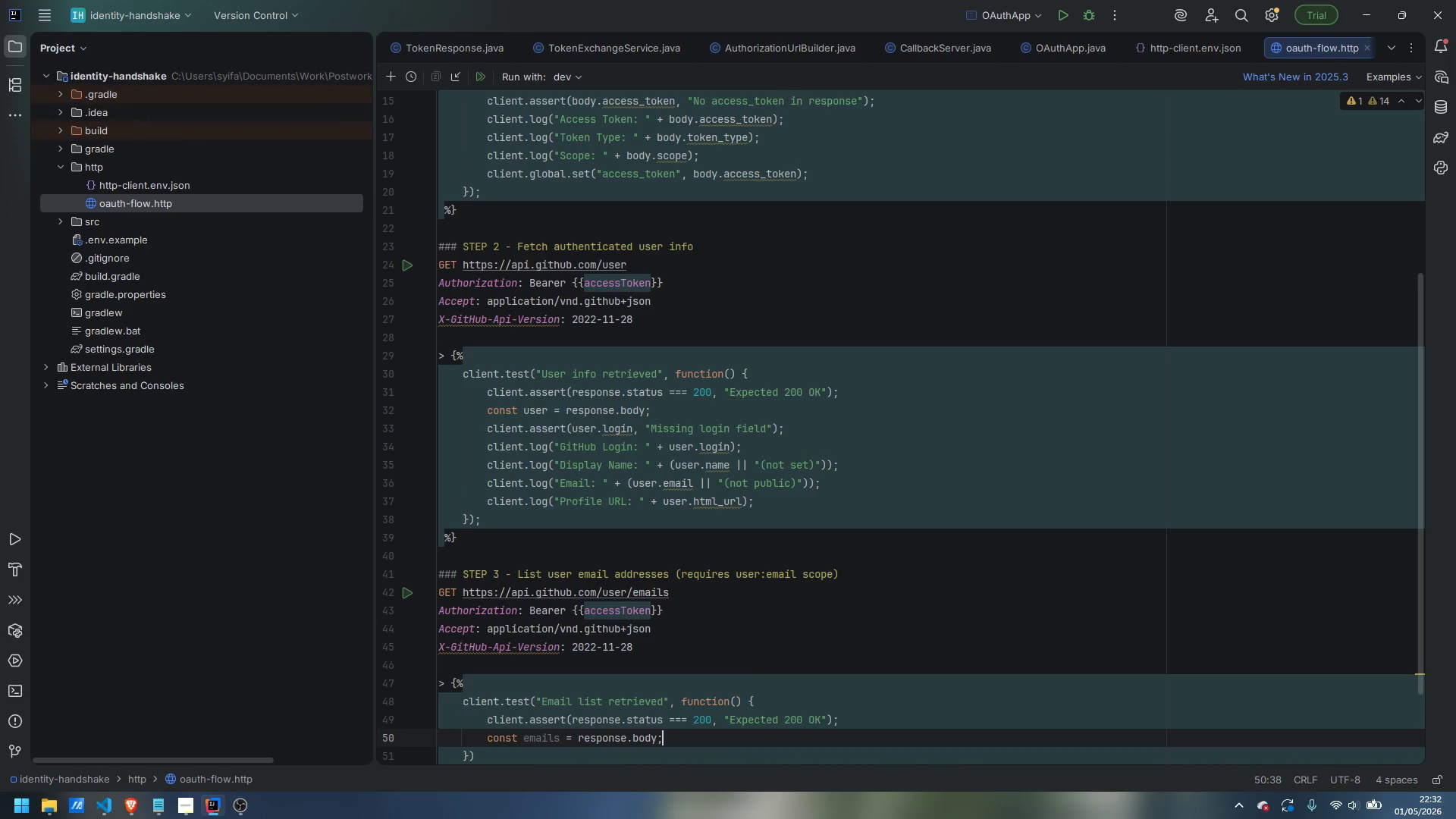 
key(Enter)
 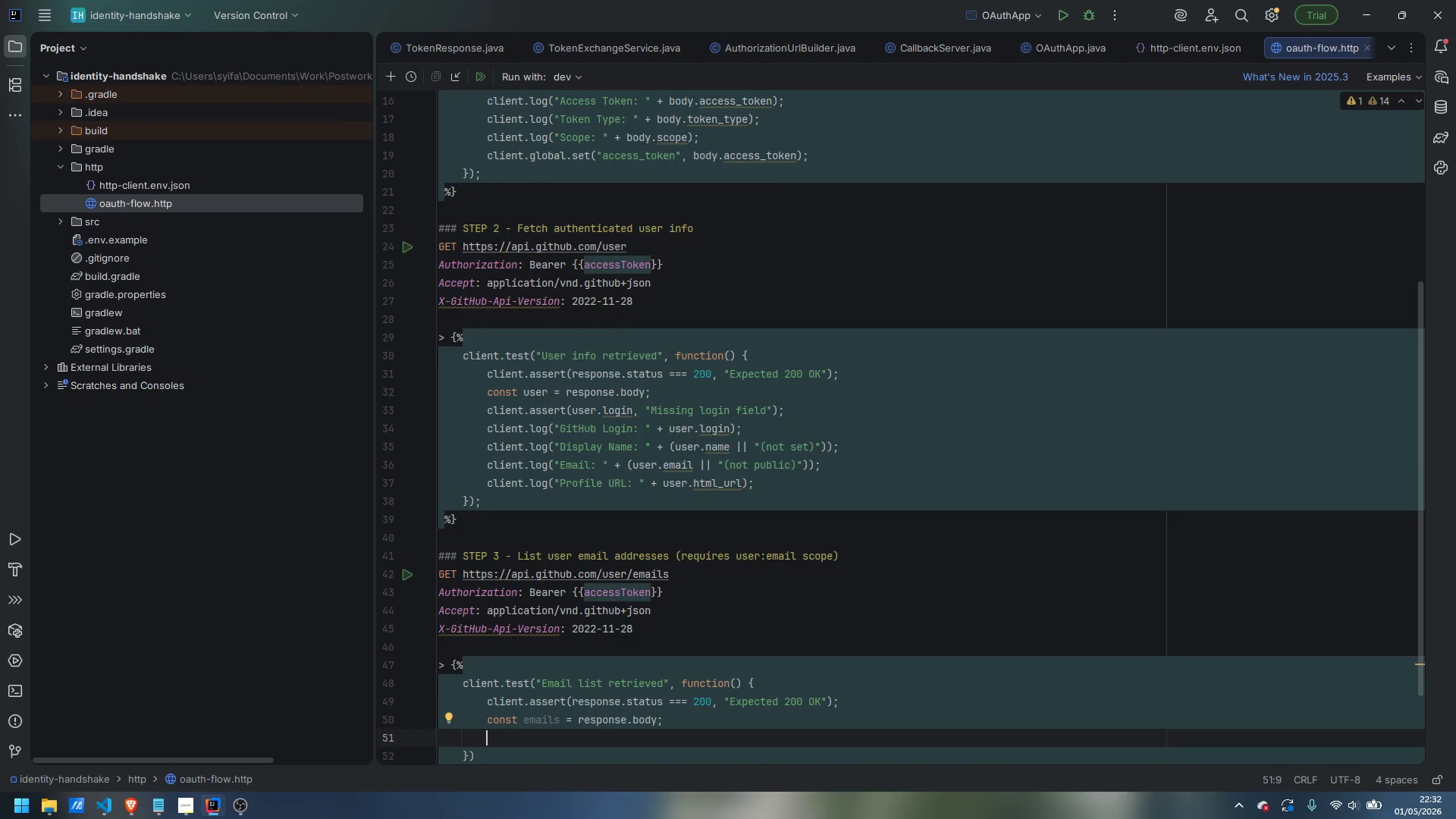 
type(client.assert(Arrauy)
key(Backspace)
key(Backspace)
type(y.isArray(emails)
 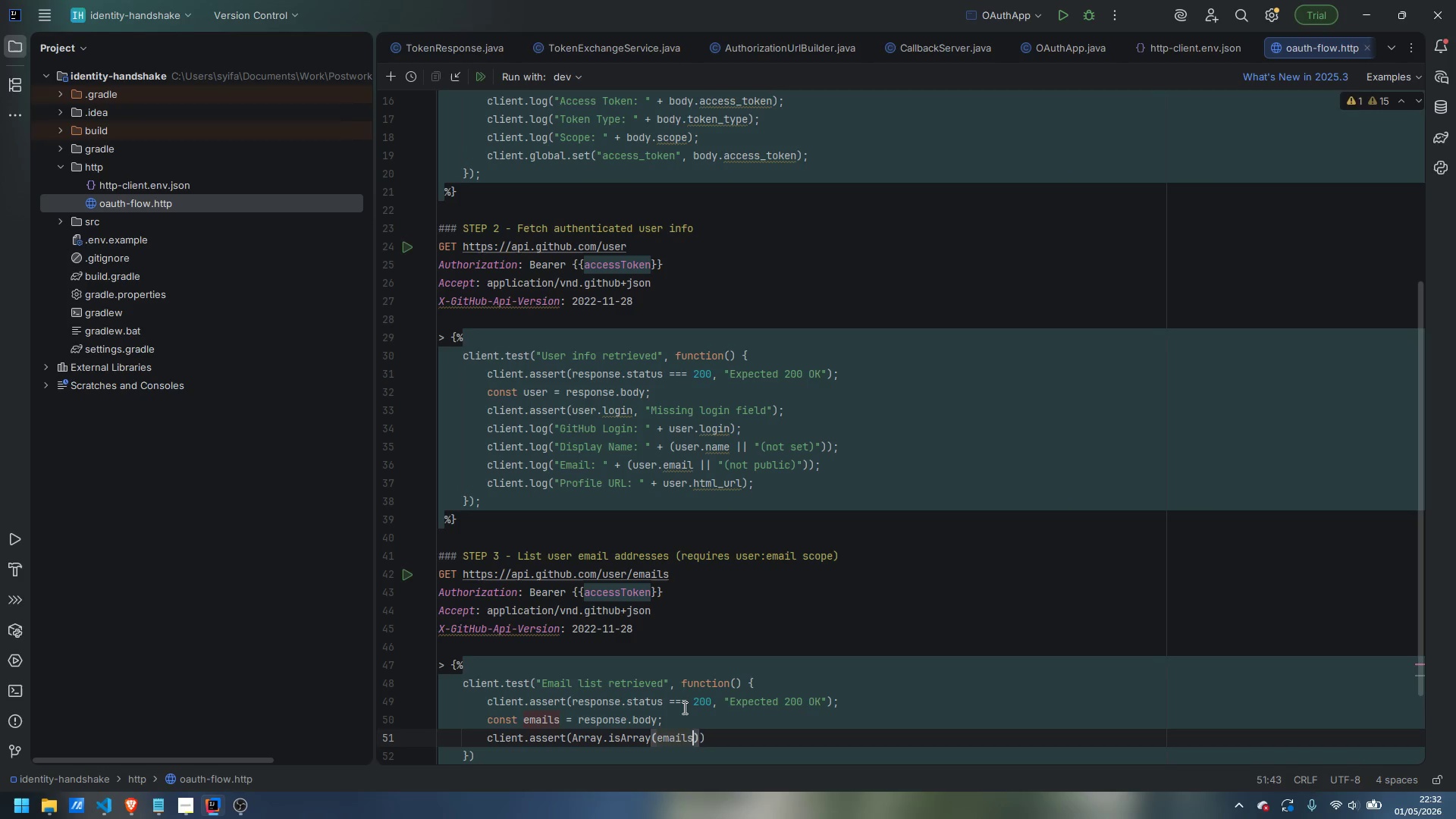 
key(ArrowRight)
 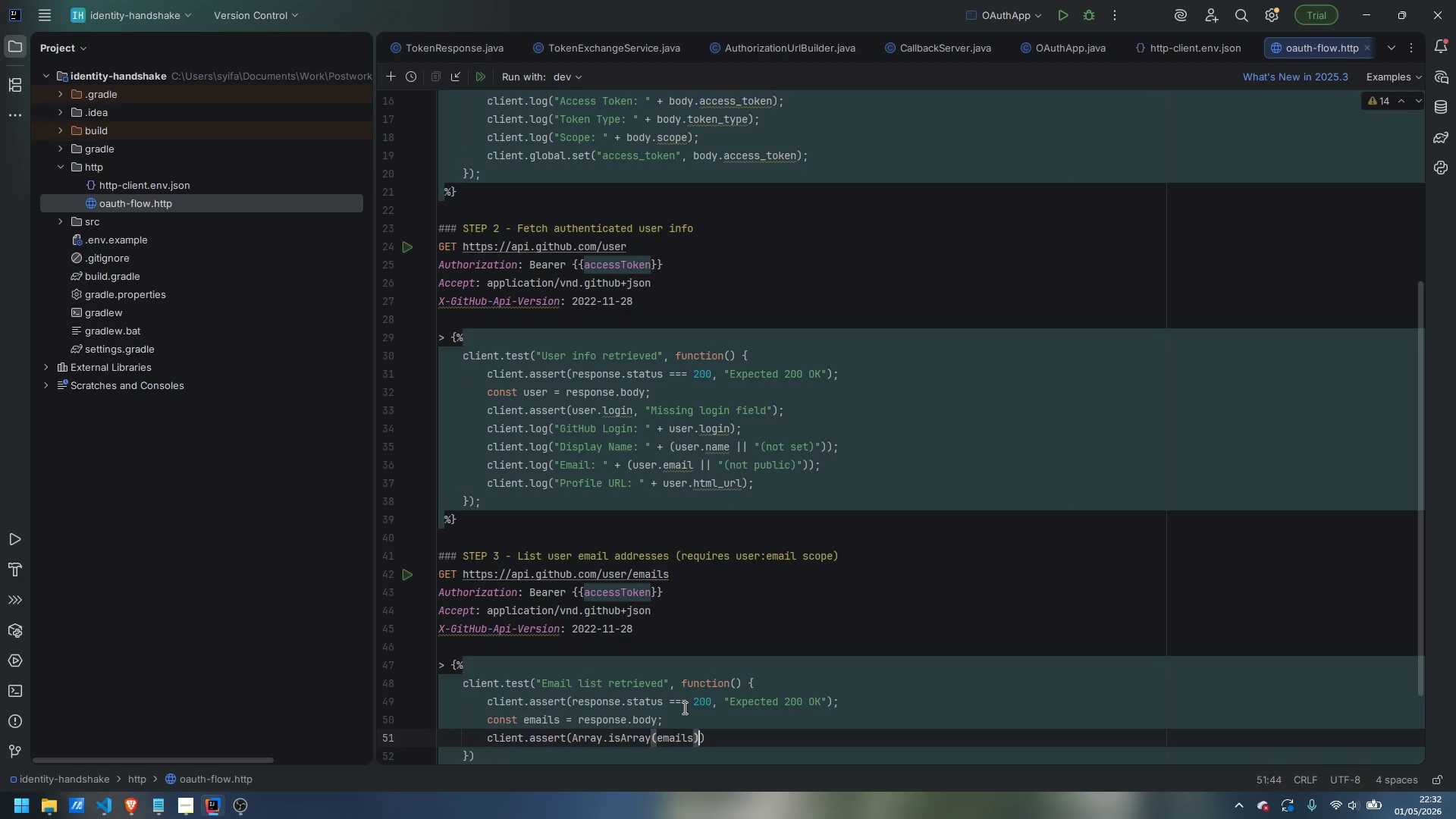 
type(, "Expected array of emaiols)
key(Backspace)
key(Backspace)
key(Backspace)
type(ls)
 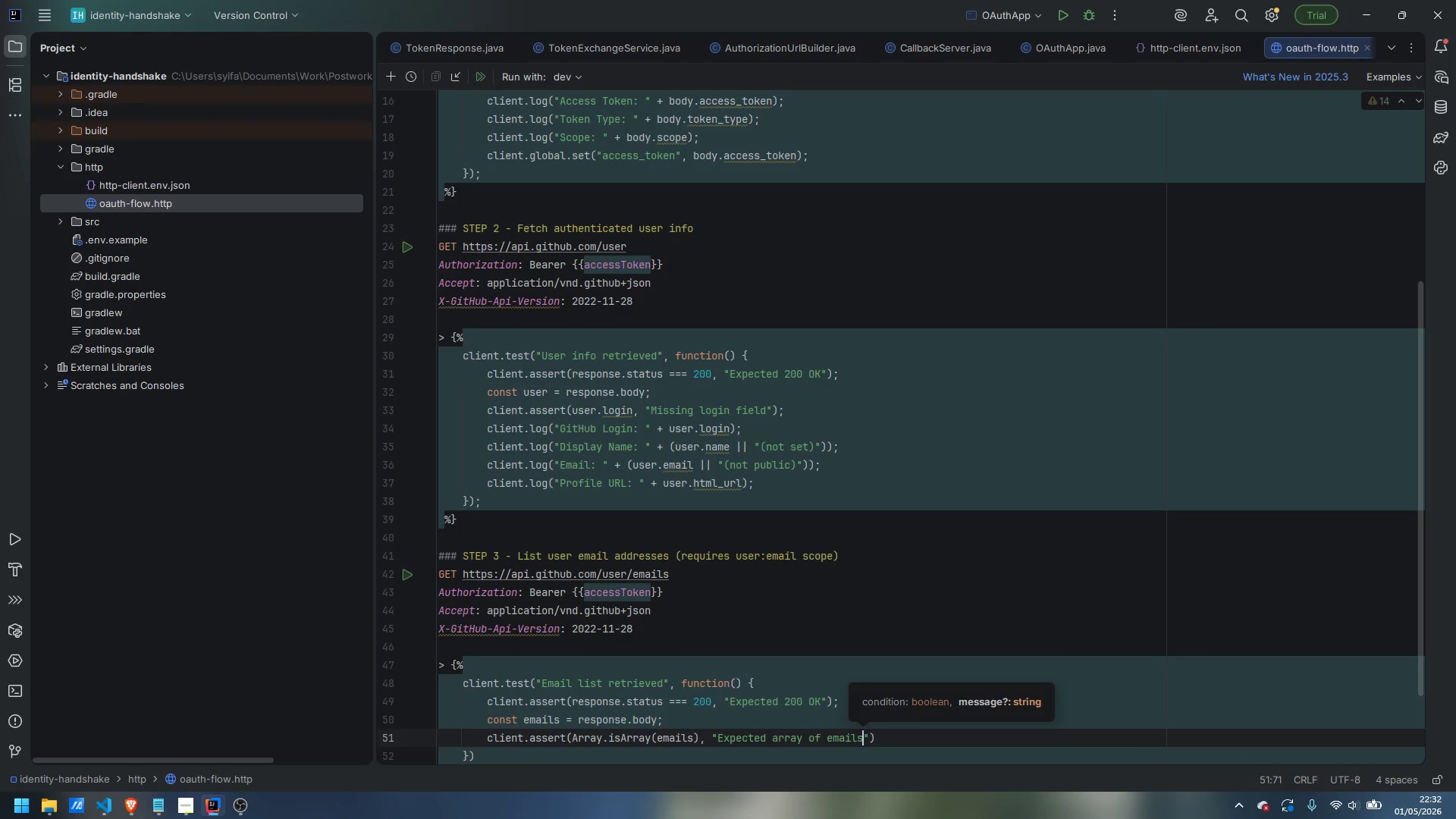 
key(ArrowRight)
 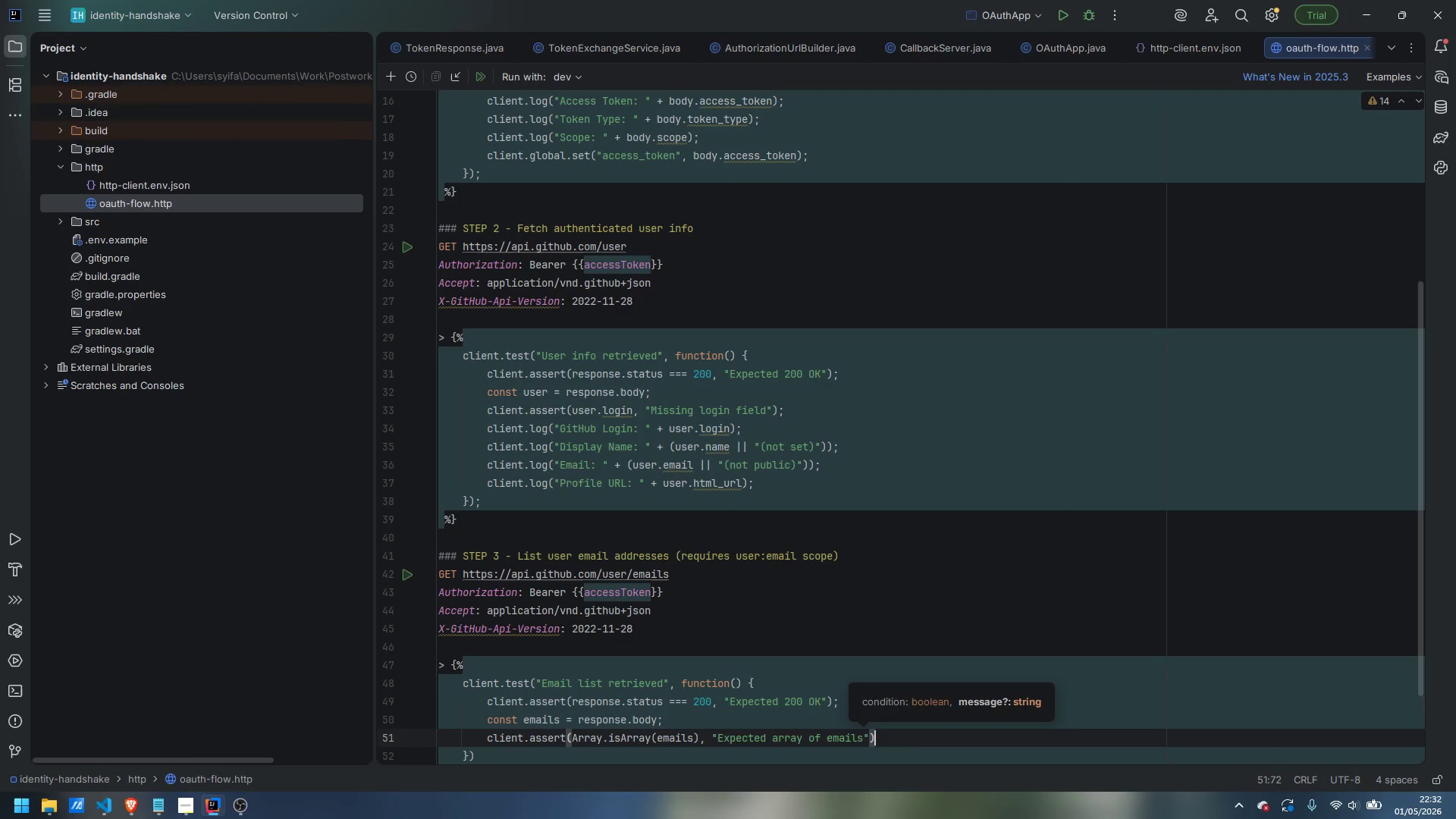 
key(ArrowRight)
 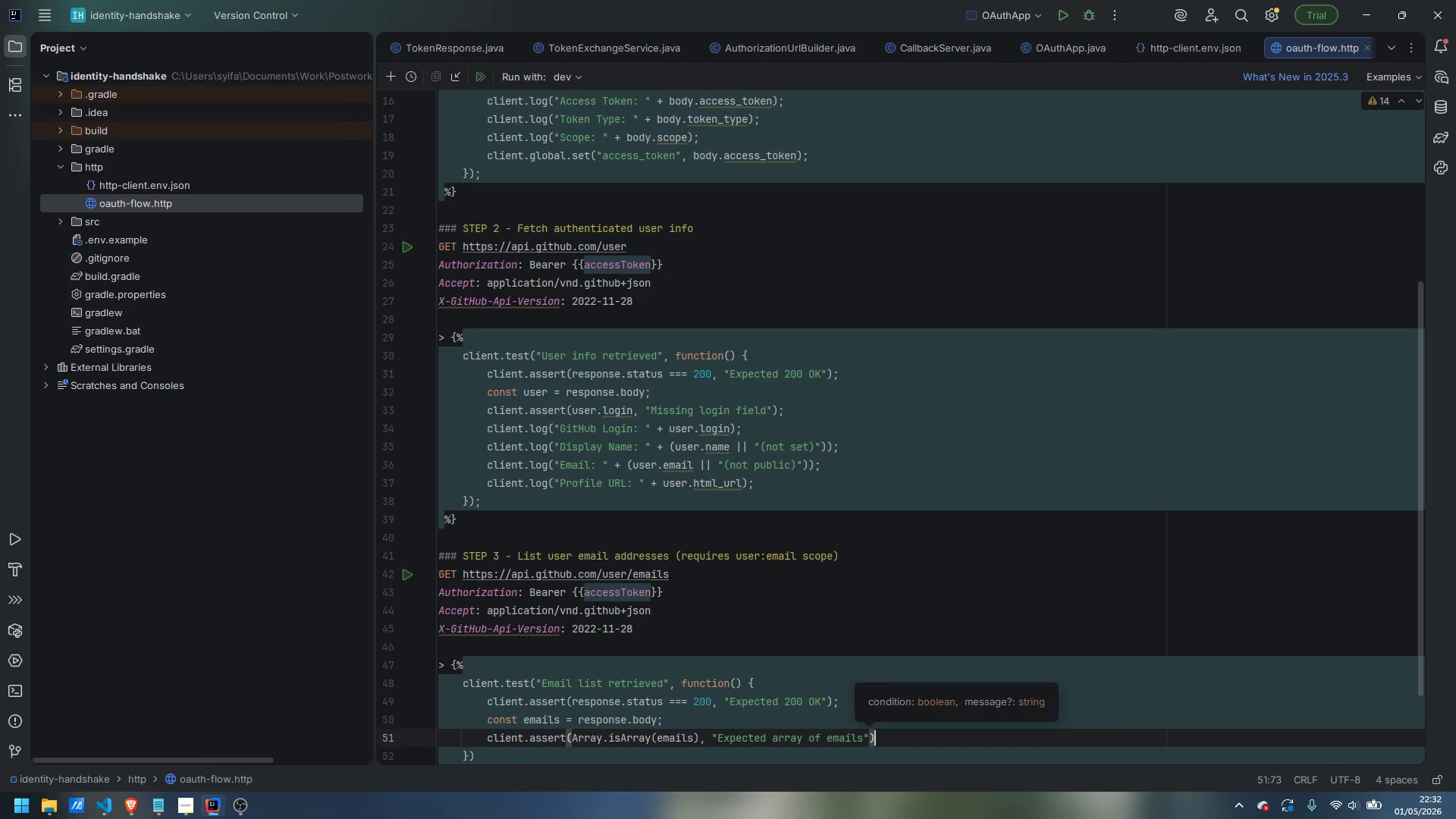 
key(Semicolon)
 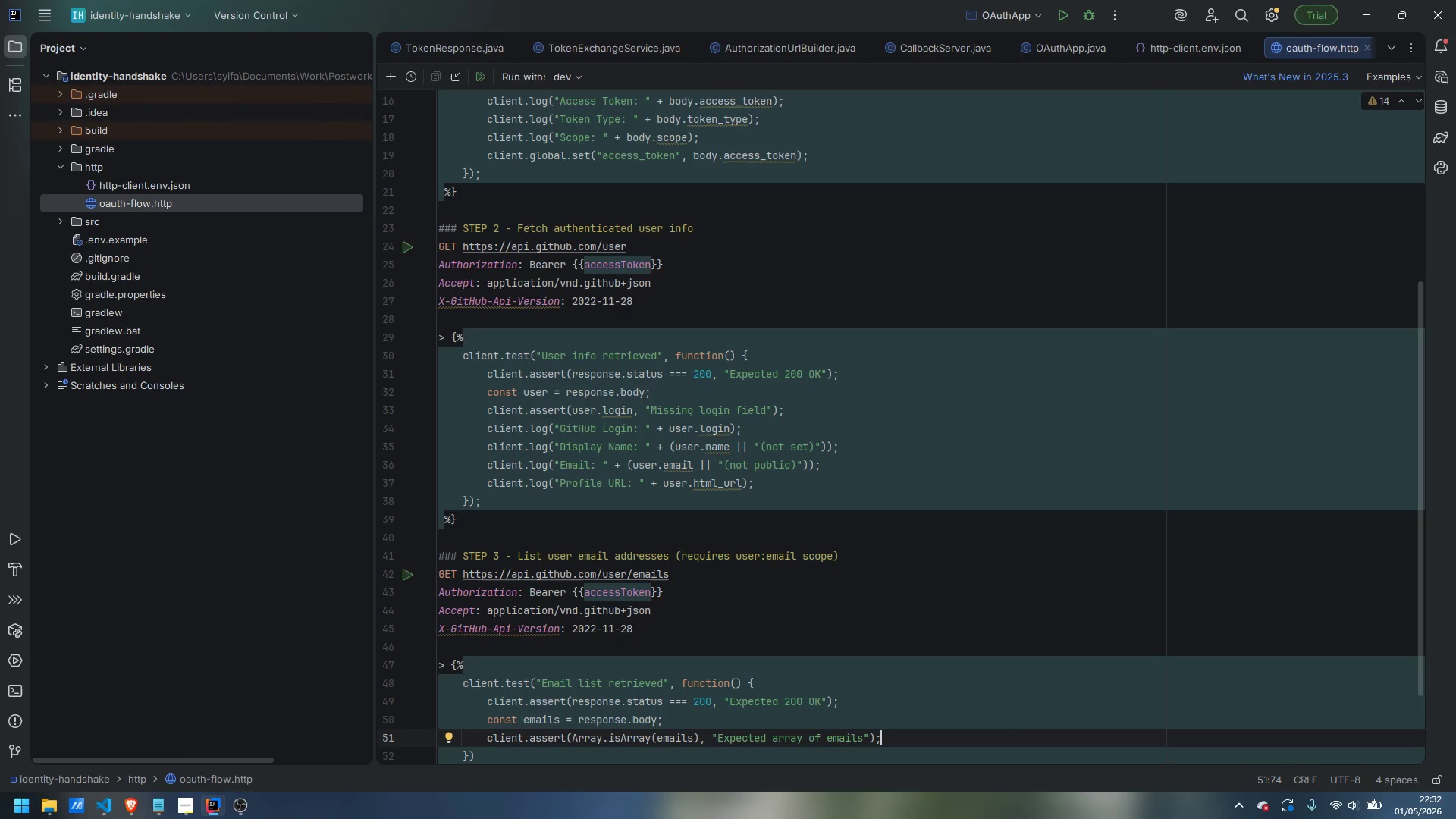 
key(Enter)
 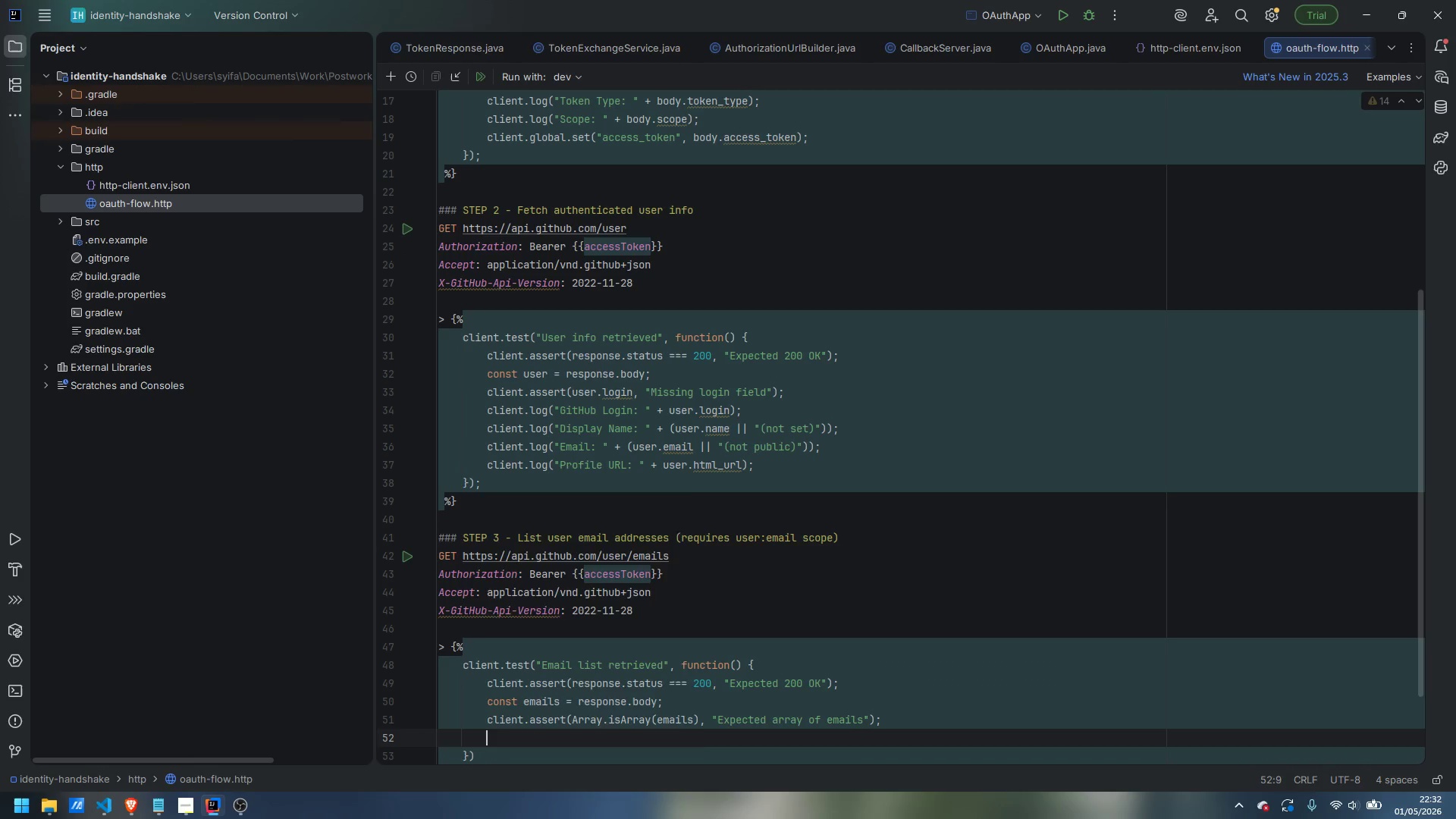 
type(emails.forEach(function)
 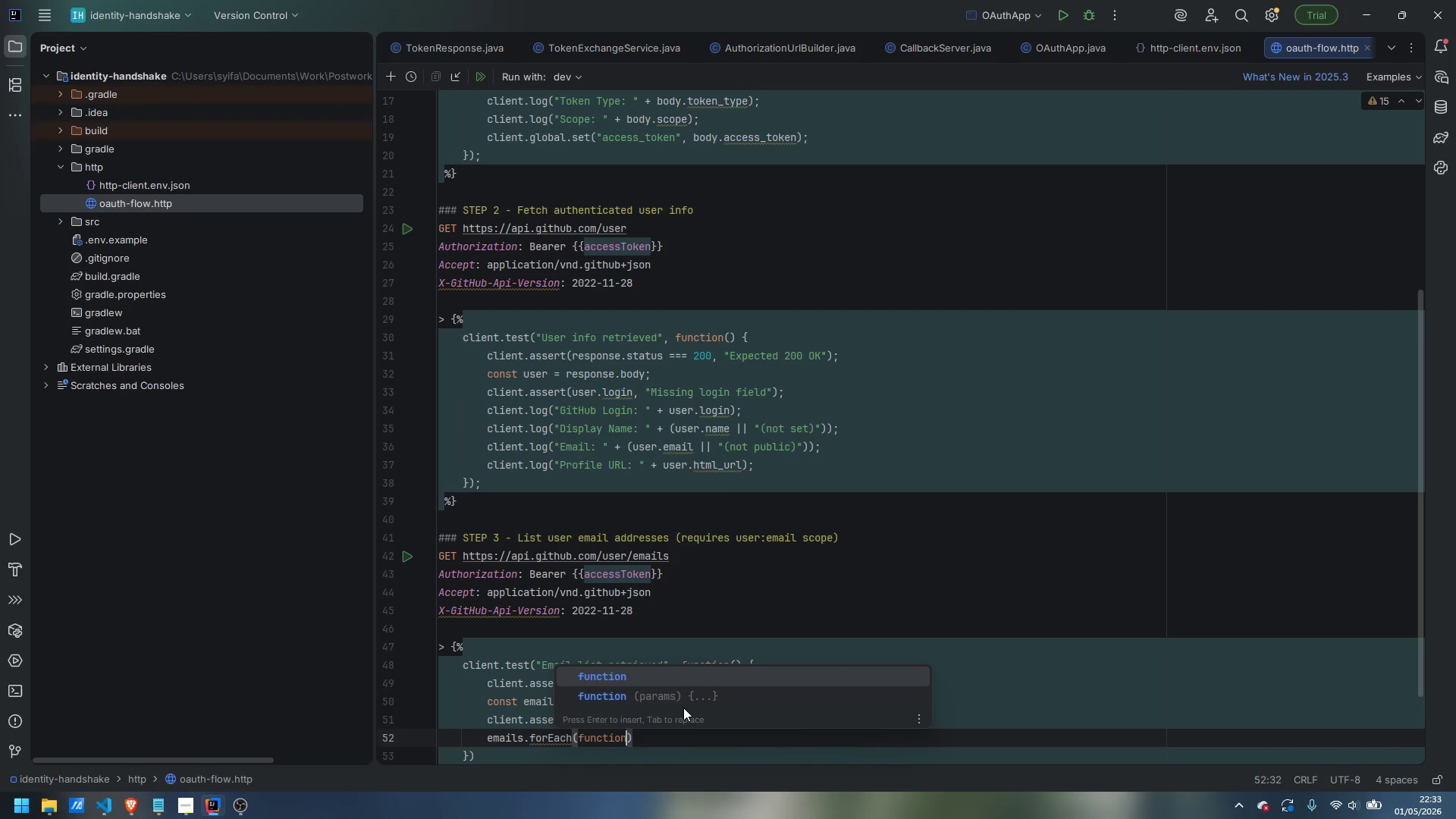 
wait(5.44)
 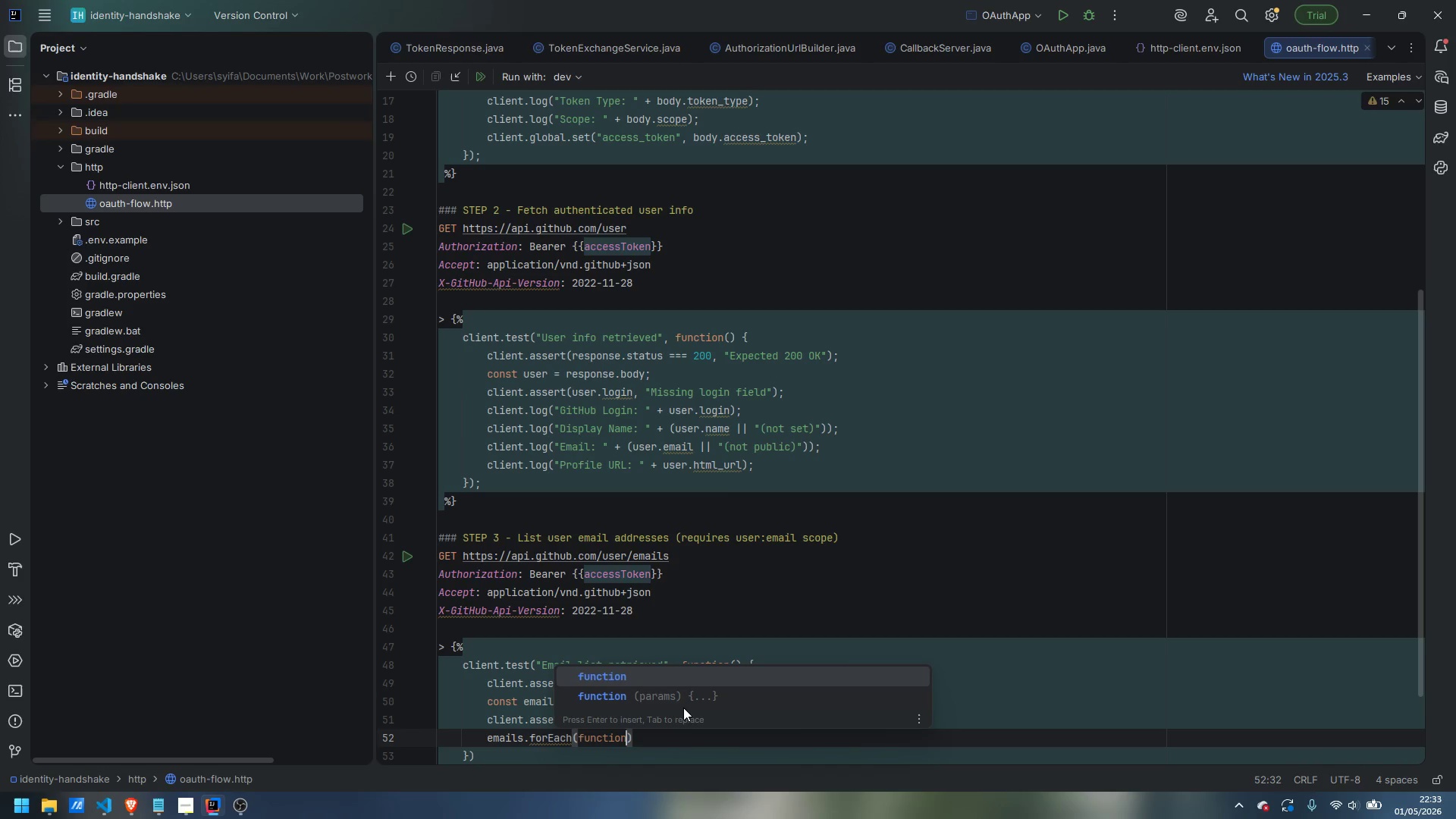 
type((entry)
 